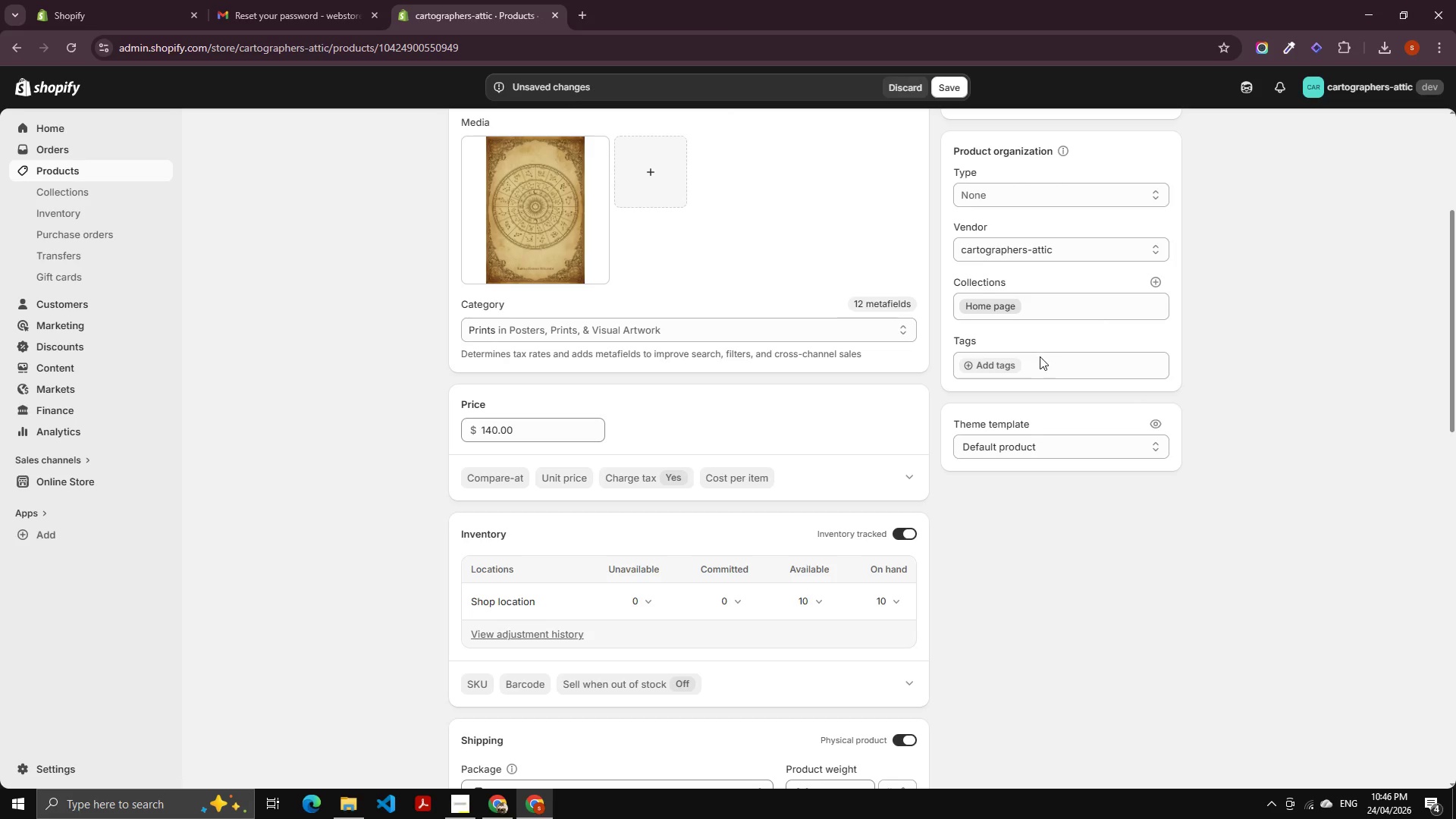 
left_click([990, 370])
 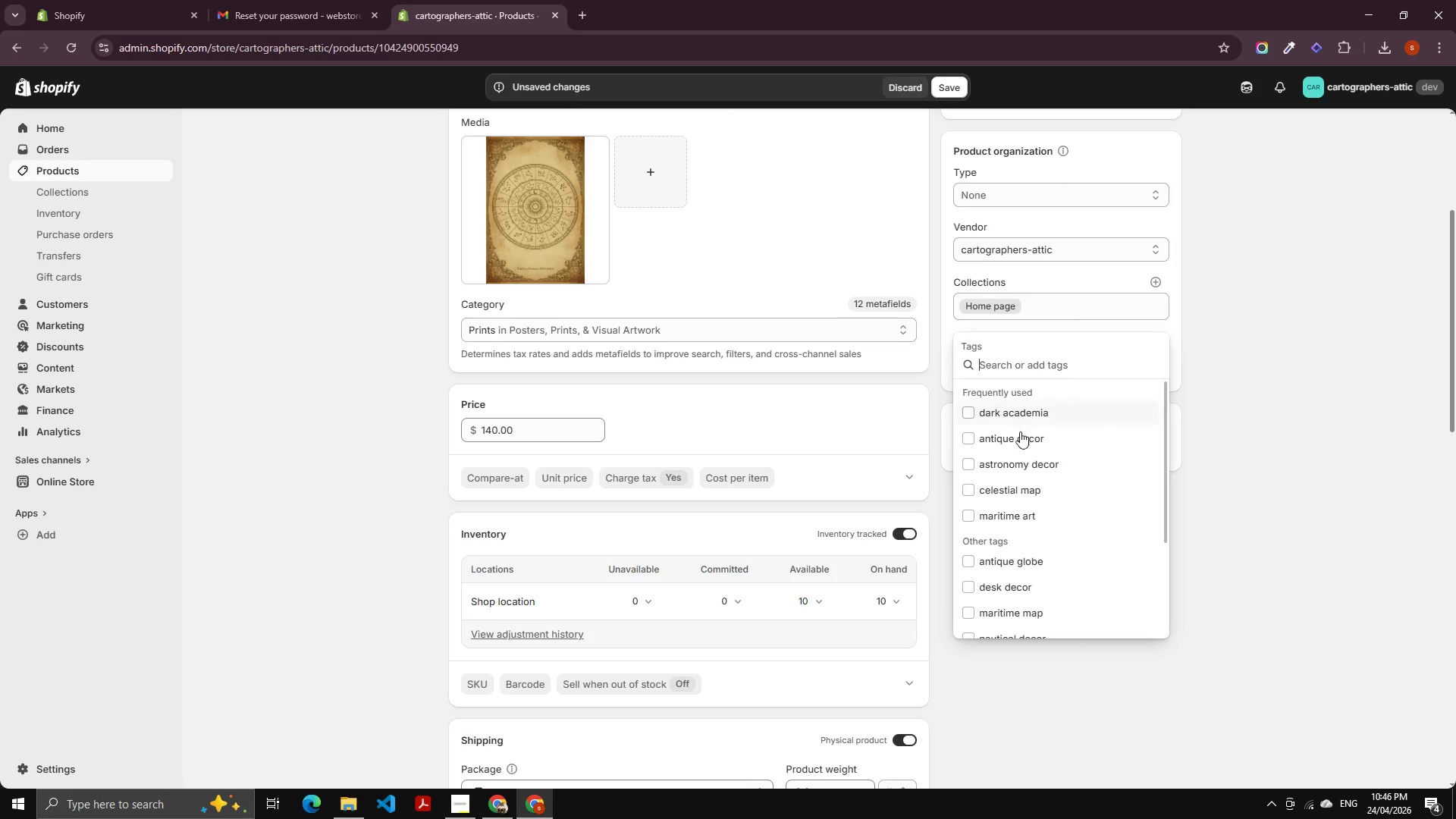 
scroll: coordinate [1040, 509], scroll_direction: down, amount: 5.0
 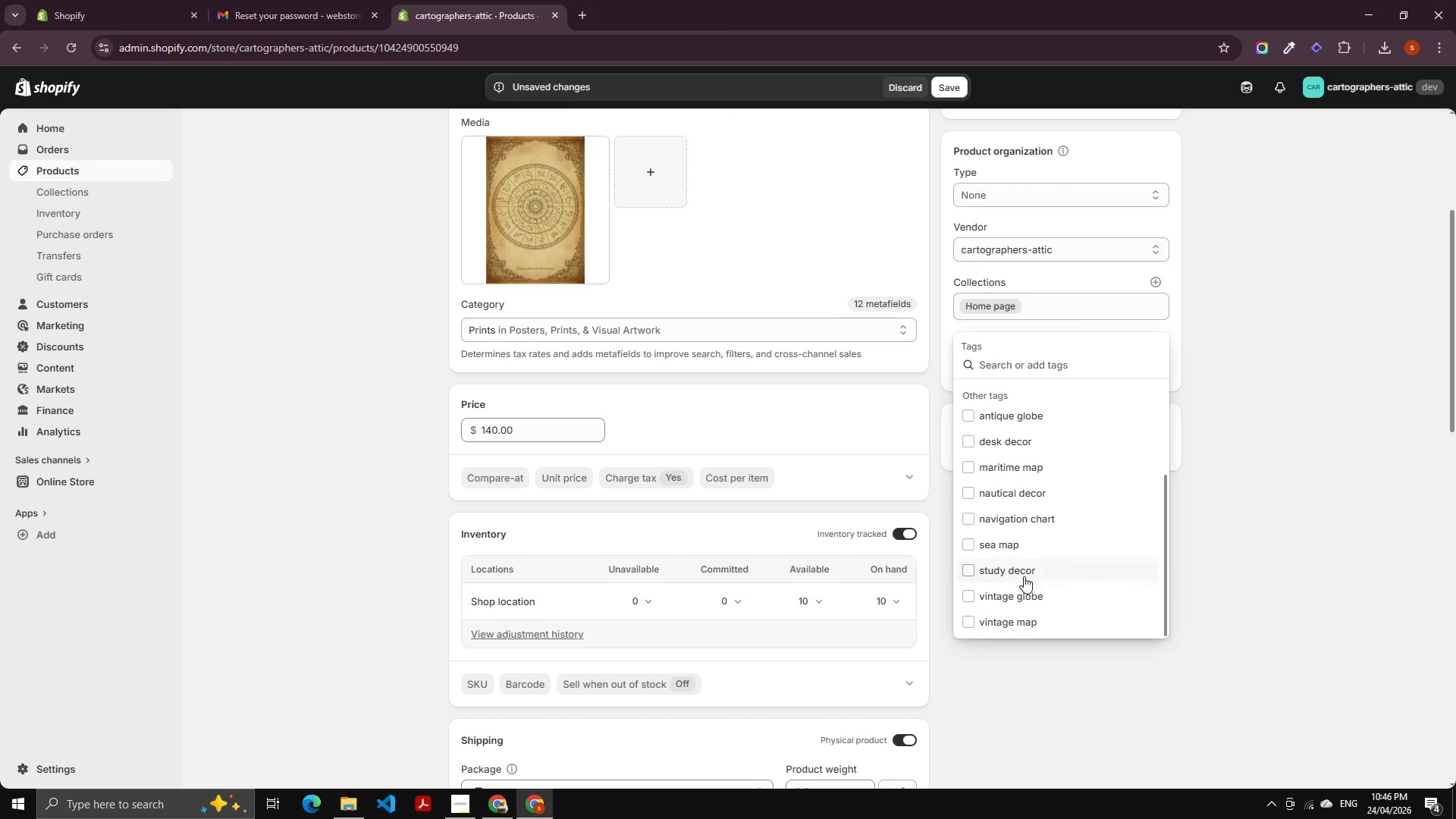 
scroll: coordinate [1040, 529], scroll_direction: up, amount: 3.0
 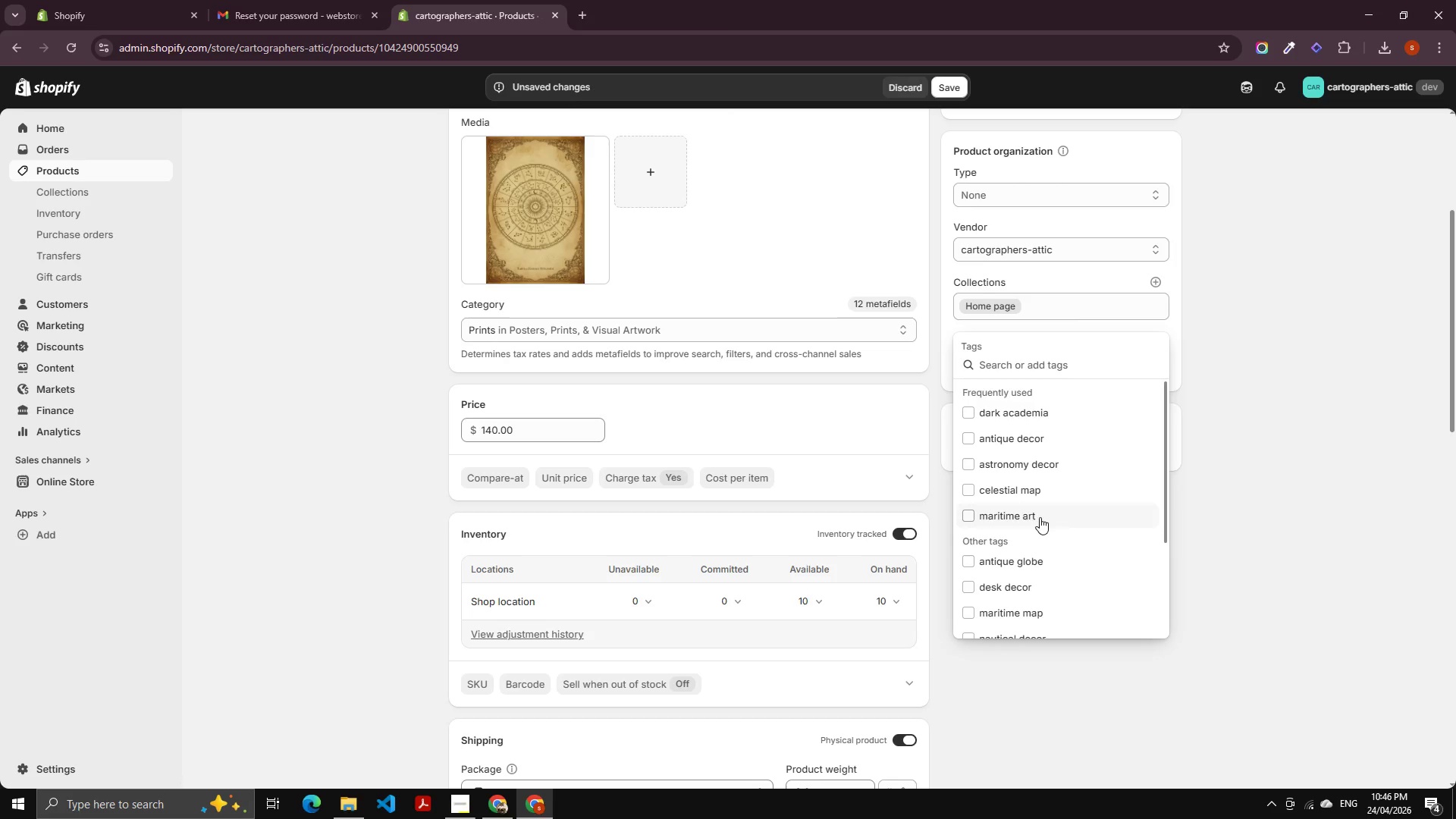 
scroll: coordinate [1040, 517], scroll_direction: down, amount: 1.0
 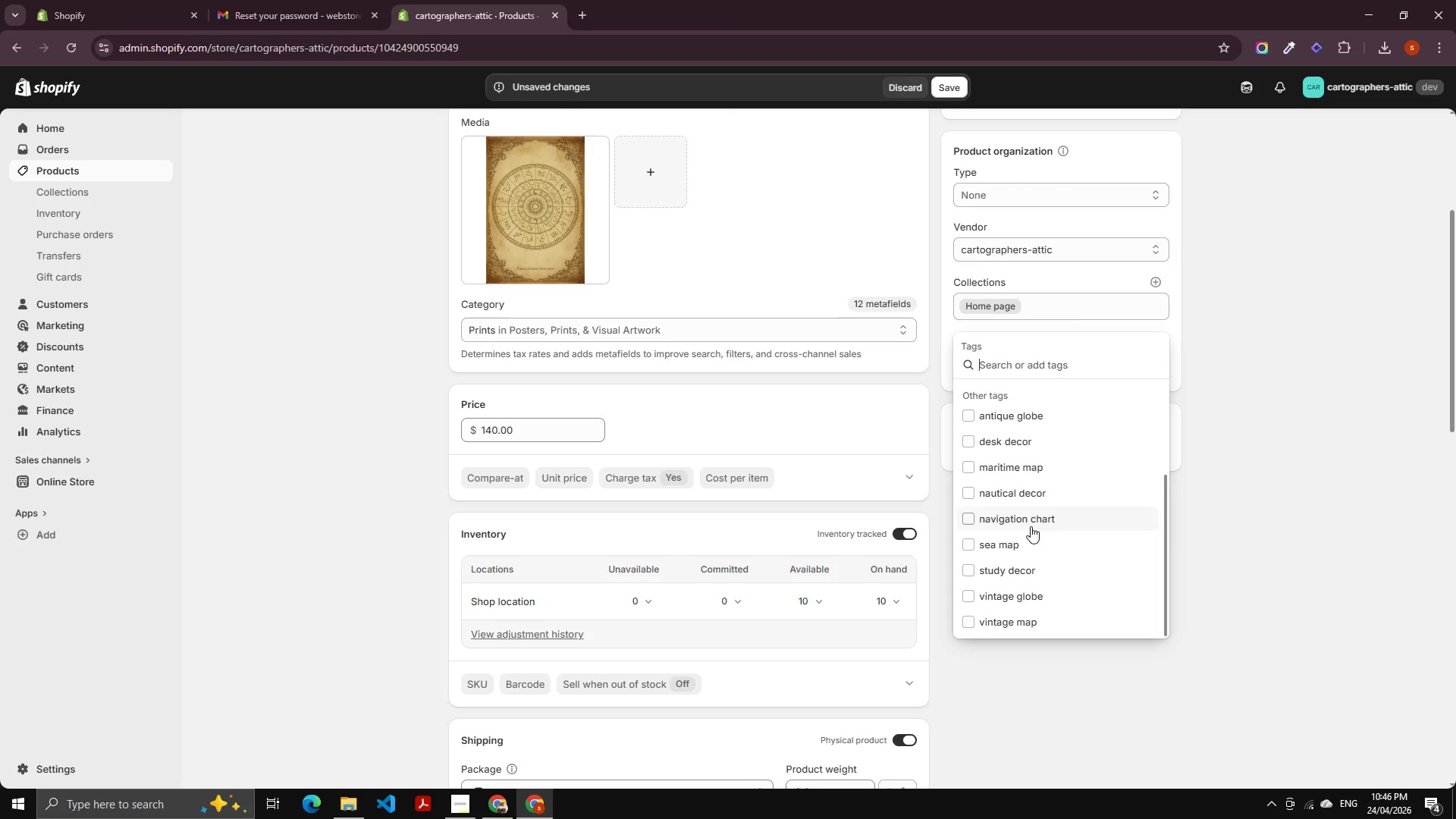 
key(S)
 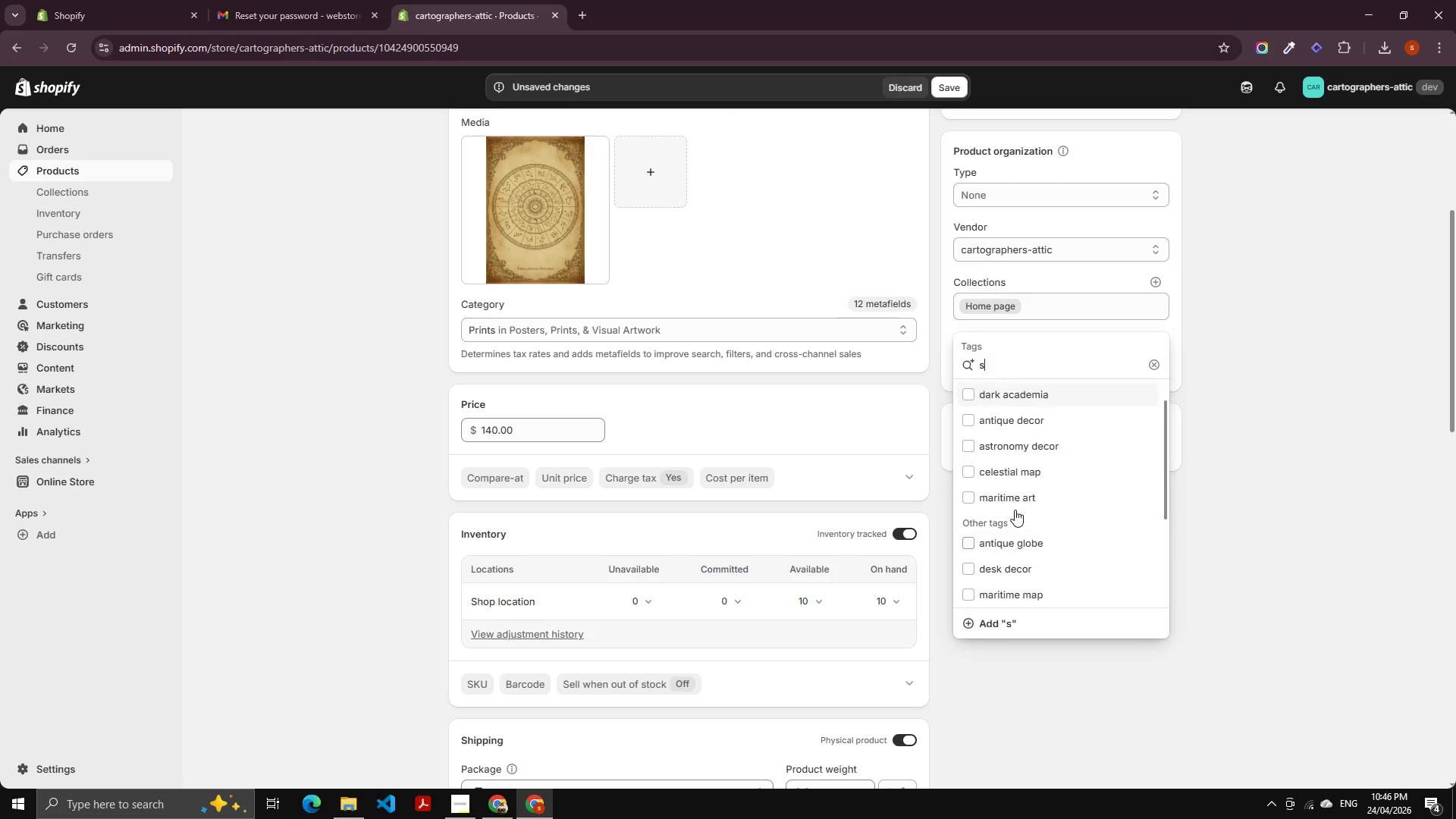 
key(T)
 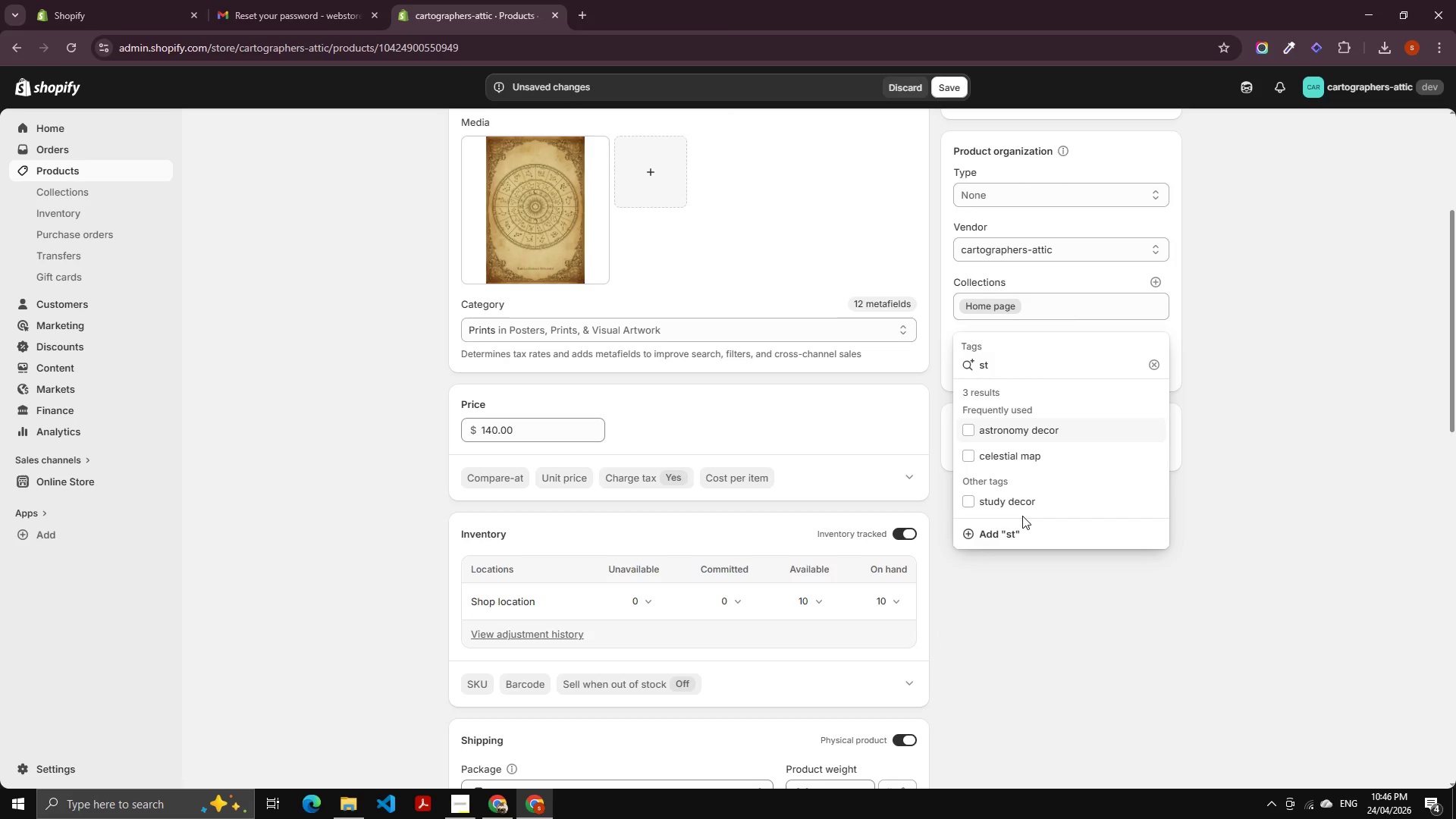 
key(Control+A)
 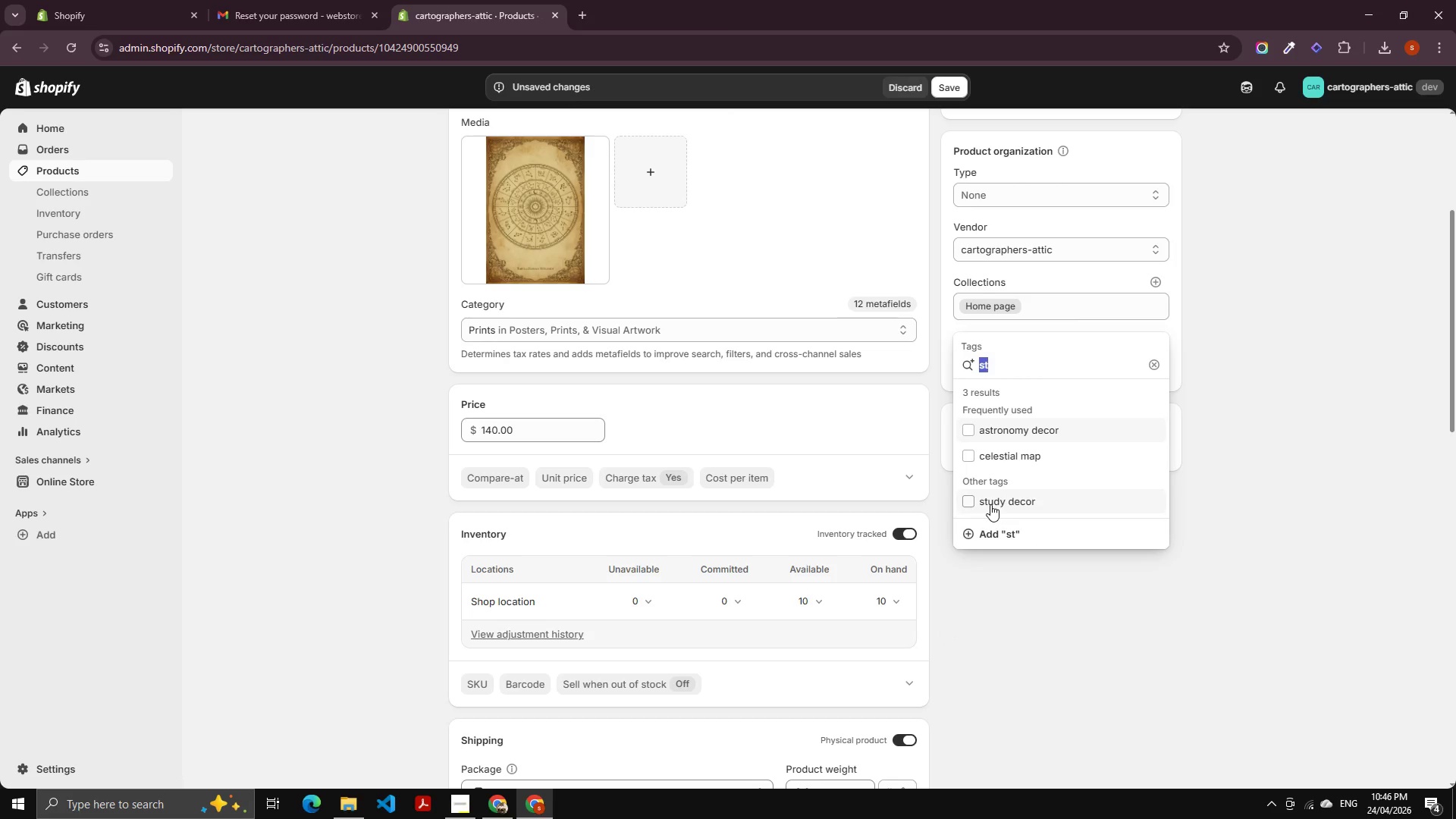 
key(Backspace)
 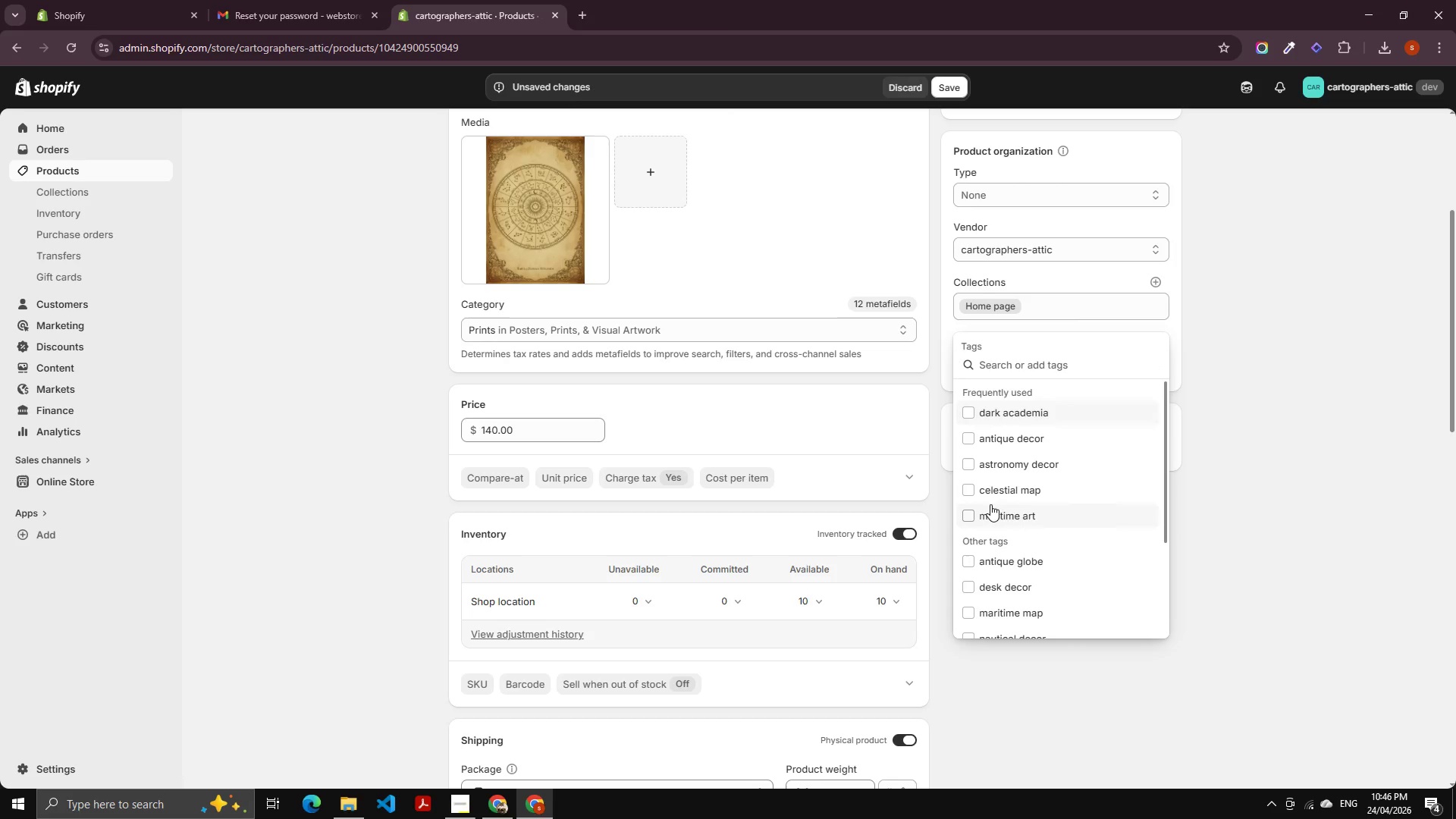 
type(Zodi)
 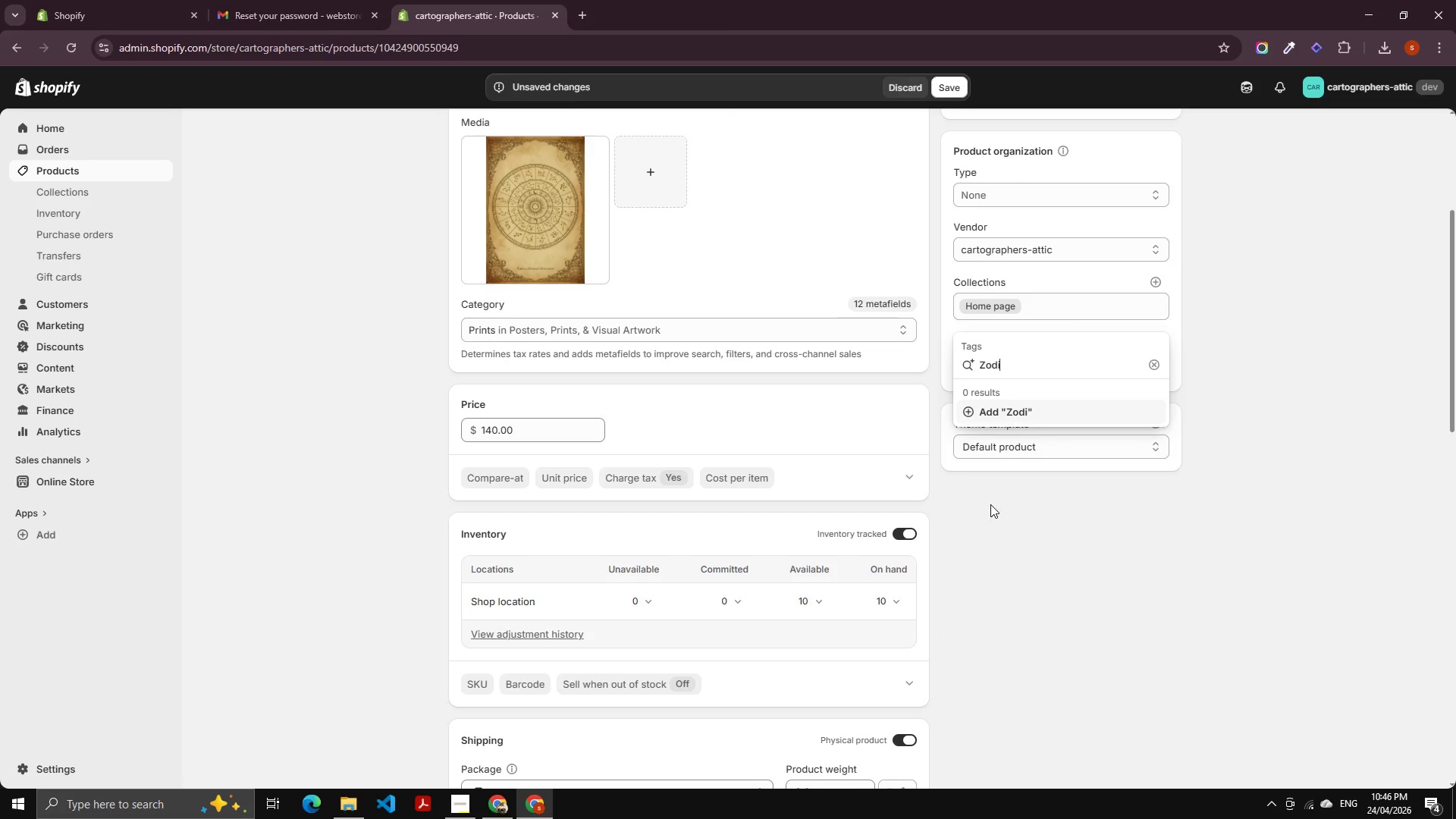 
type(ac chart)
 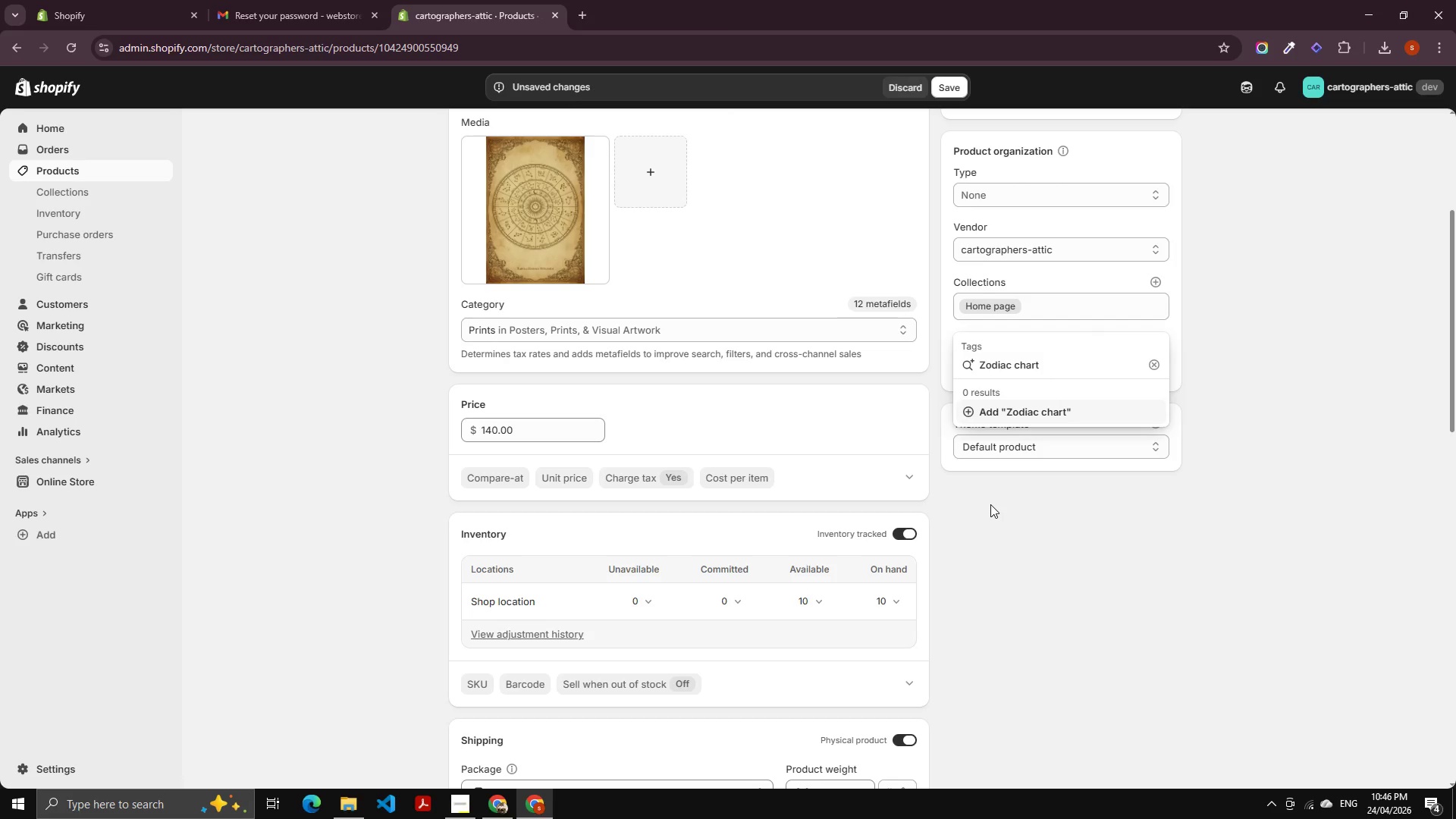 
key(Enter)
 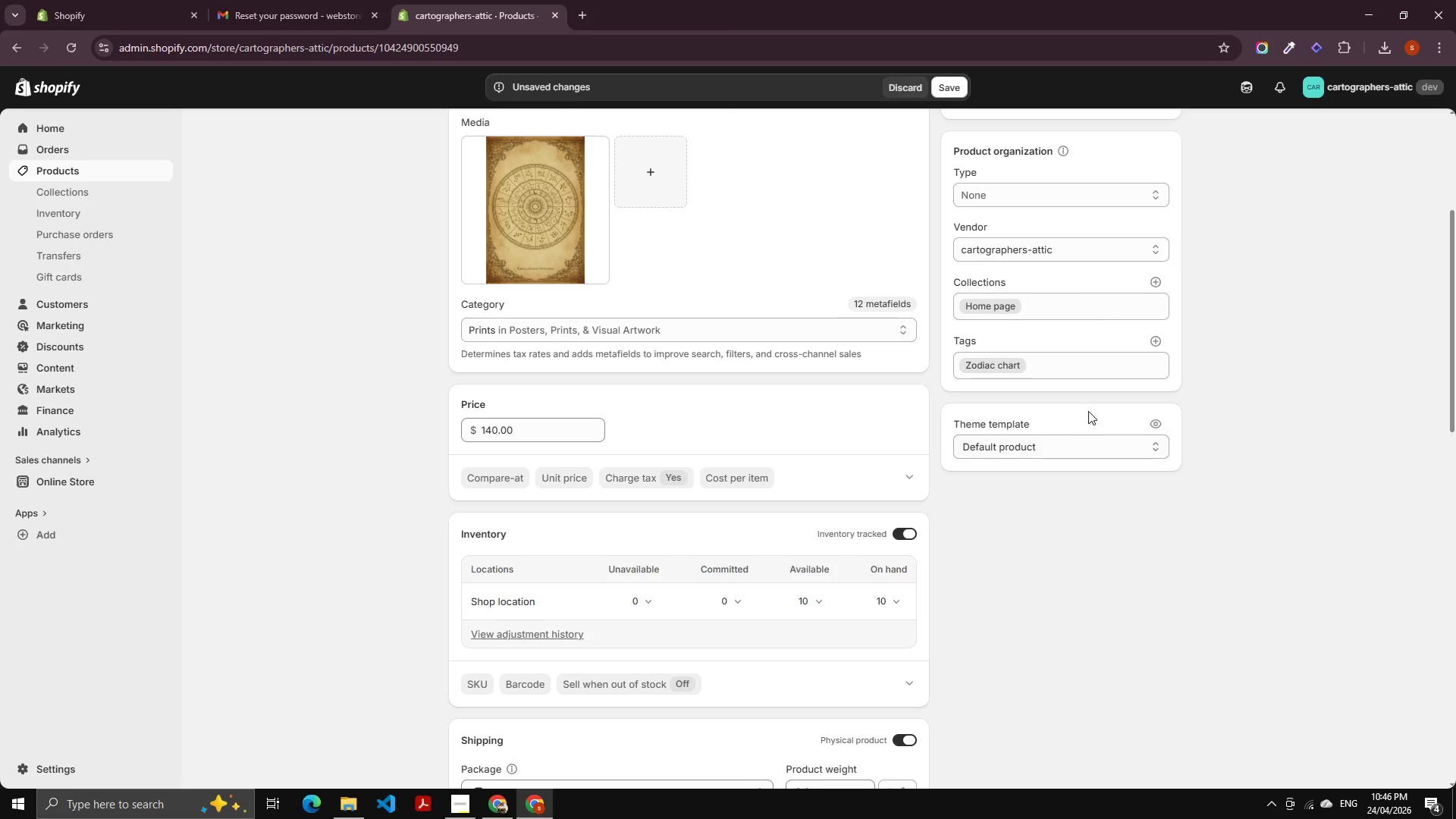 
left_click([1159, 347])
 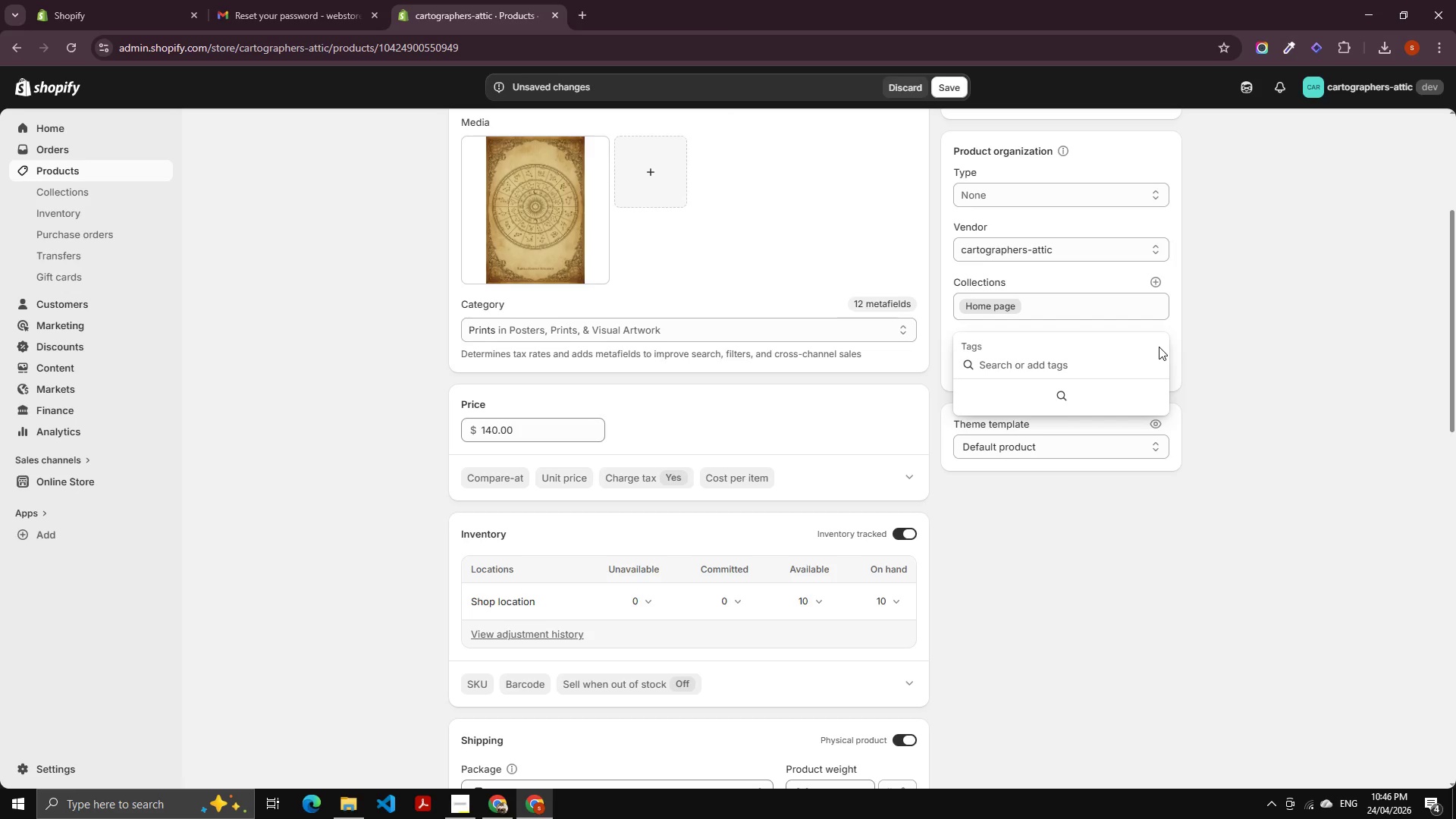 
type(celestial)
 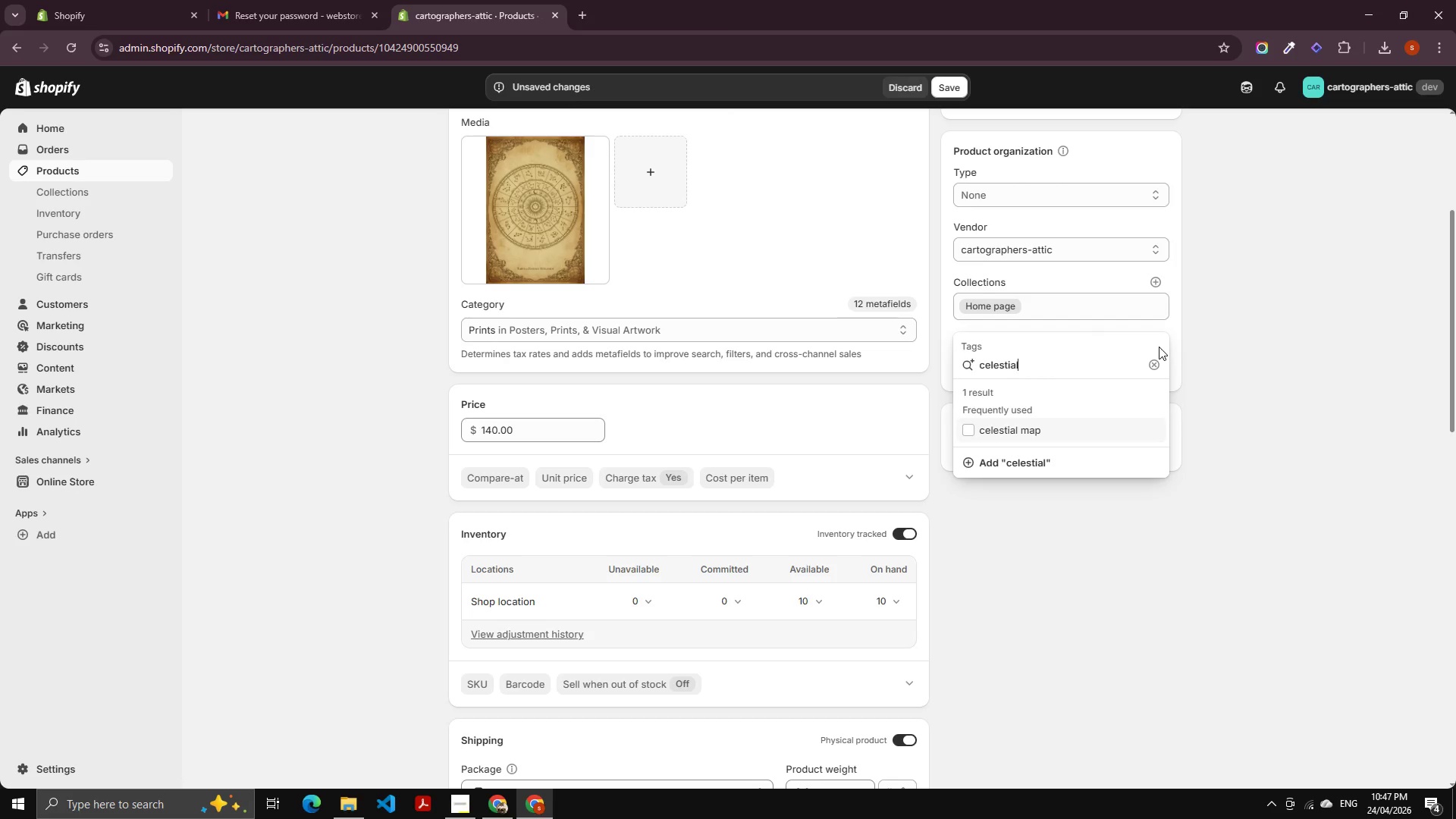 
type( decor)
 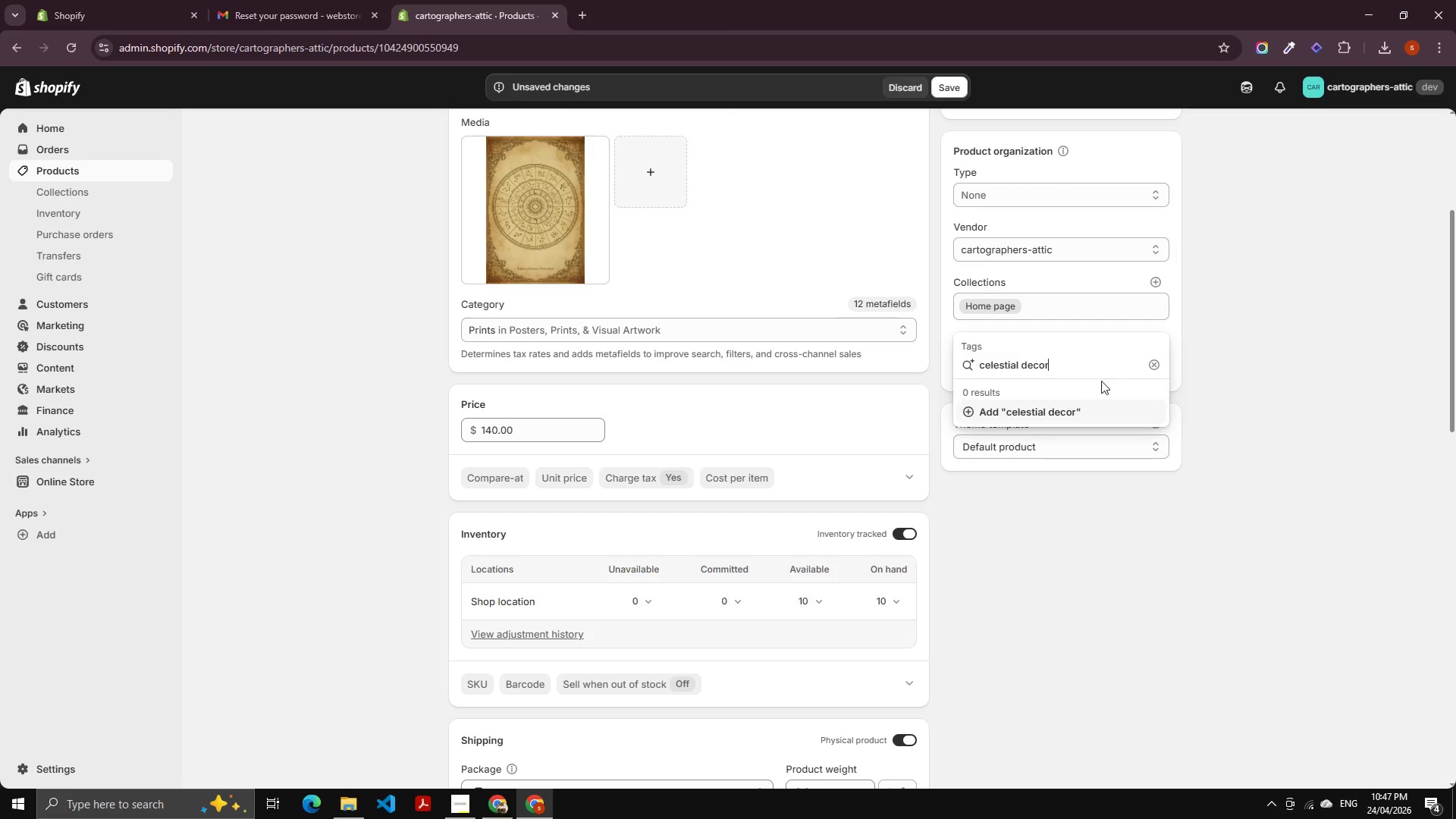 
left_click([1050, 410])
 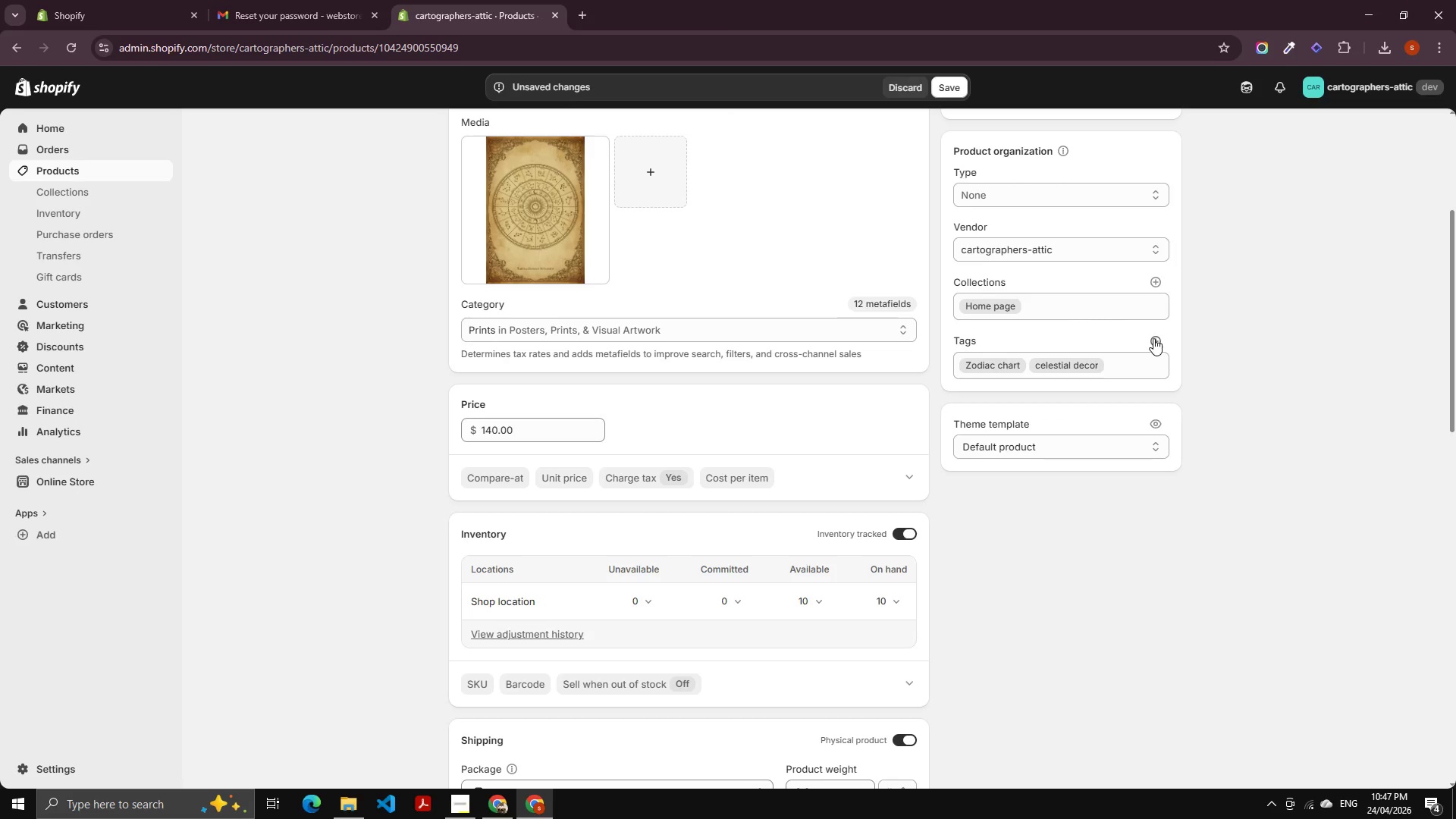 
left_click([1154, 337])
 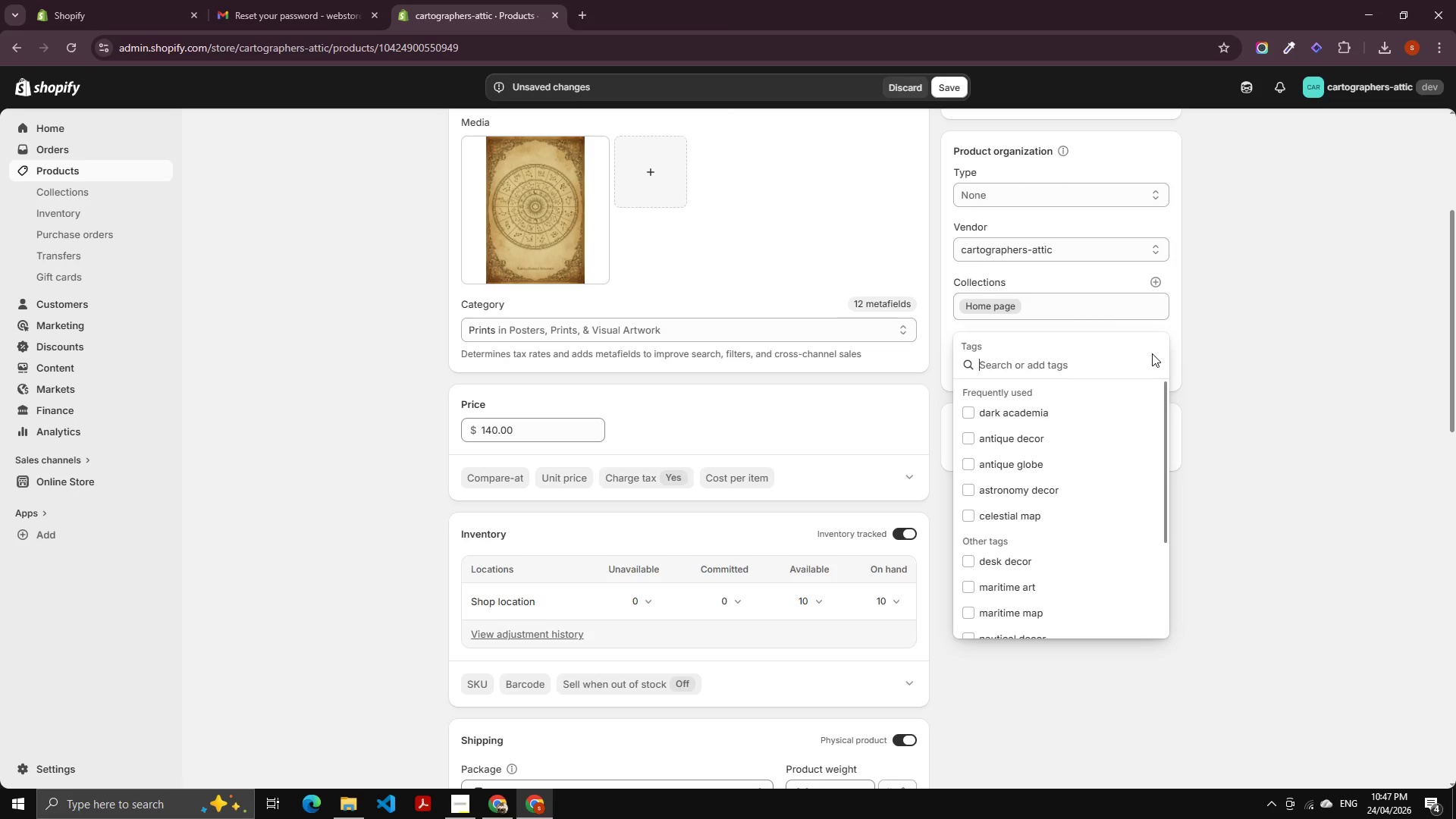 
type(asre)
key(Backspace)
key(Backspace)
type(tr)
key(Backspace)
key(Backspace)
type(tronomy print st)
key(Backspace)
key(Backspace)
key(Backspace)
 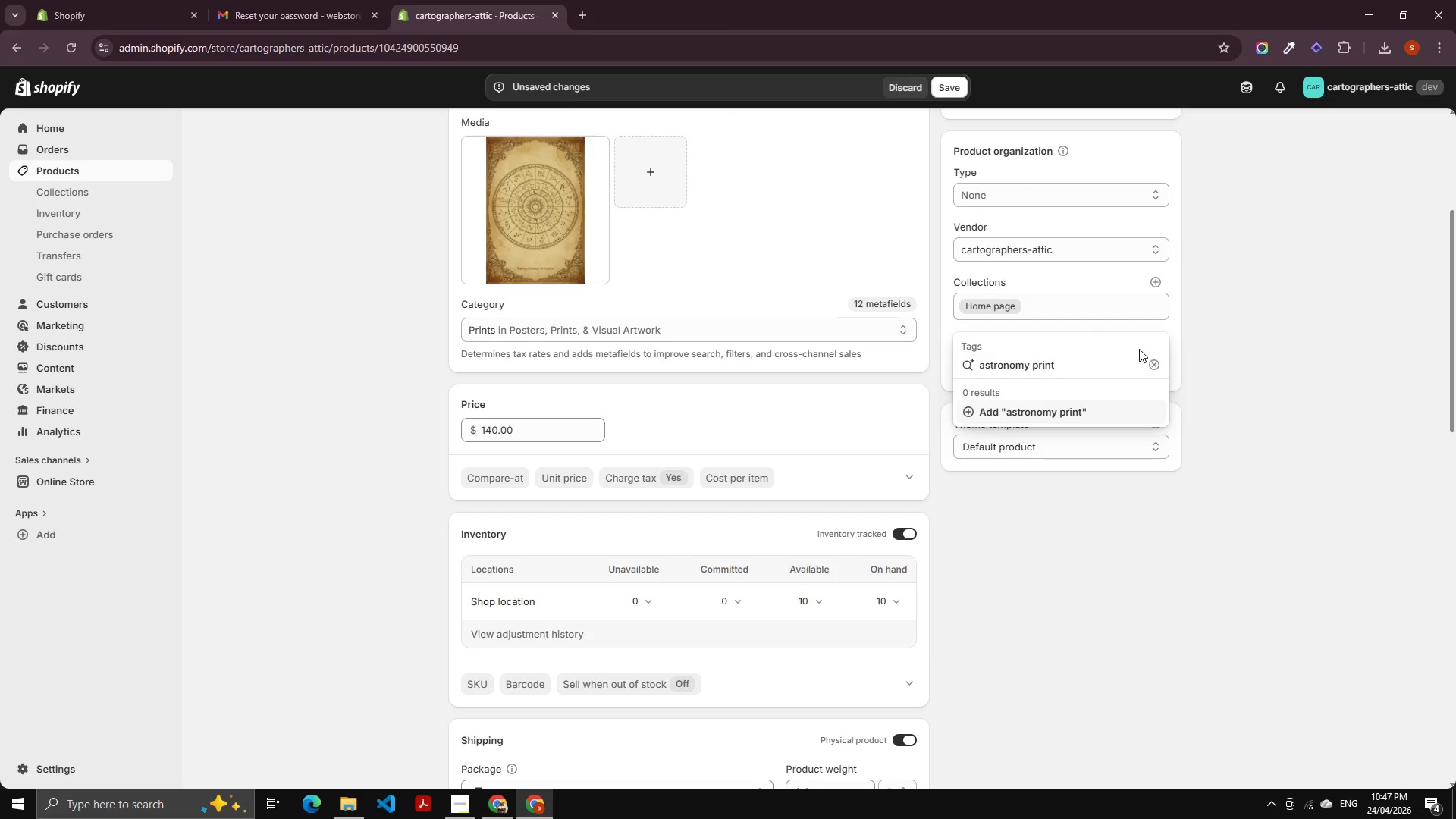 
key(Enter)
 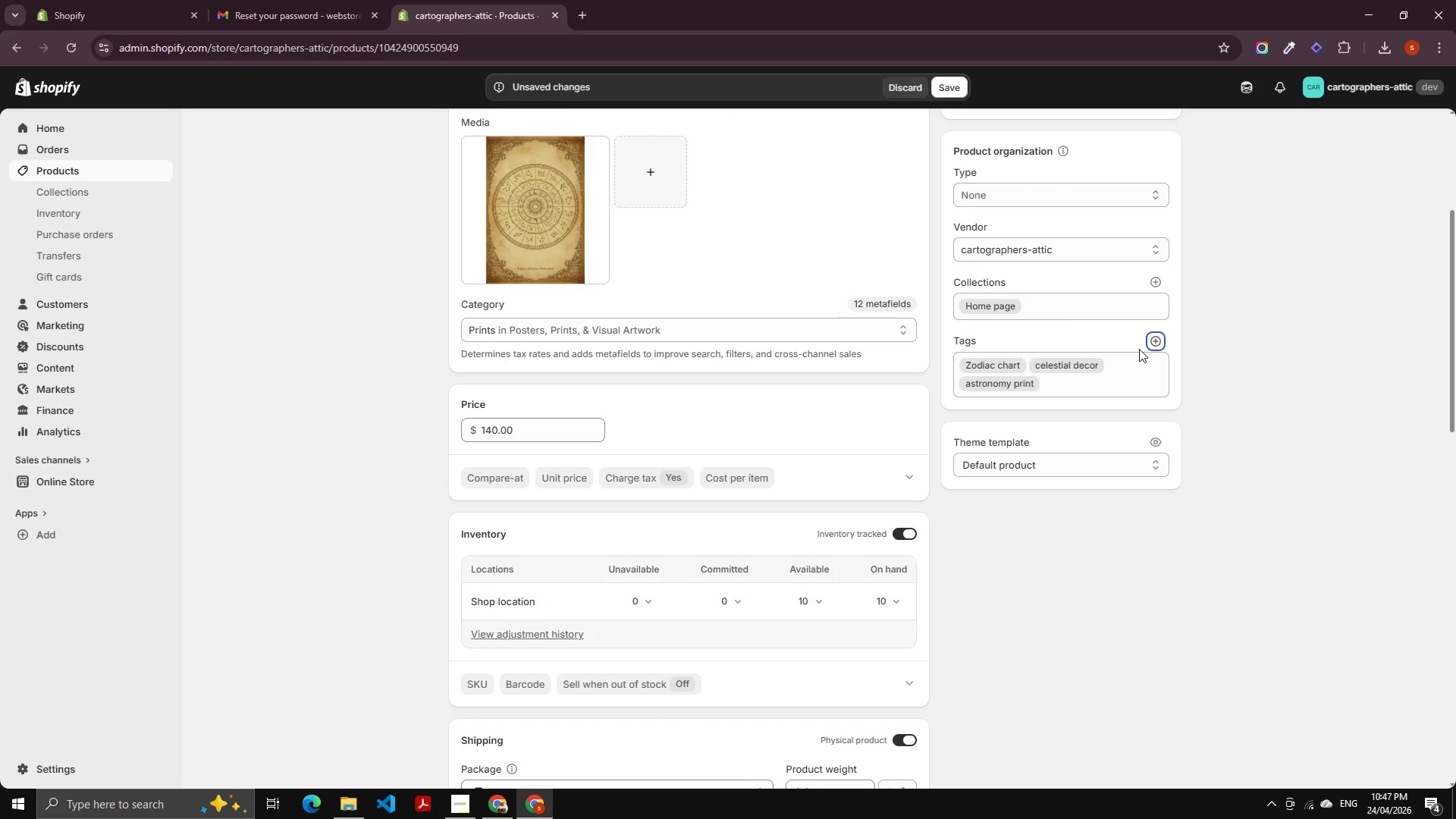 
key(S)
 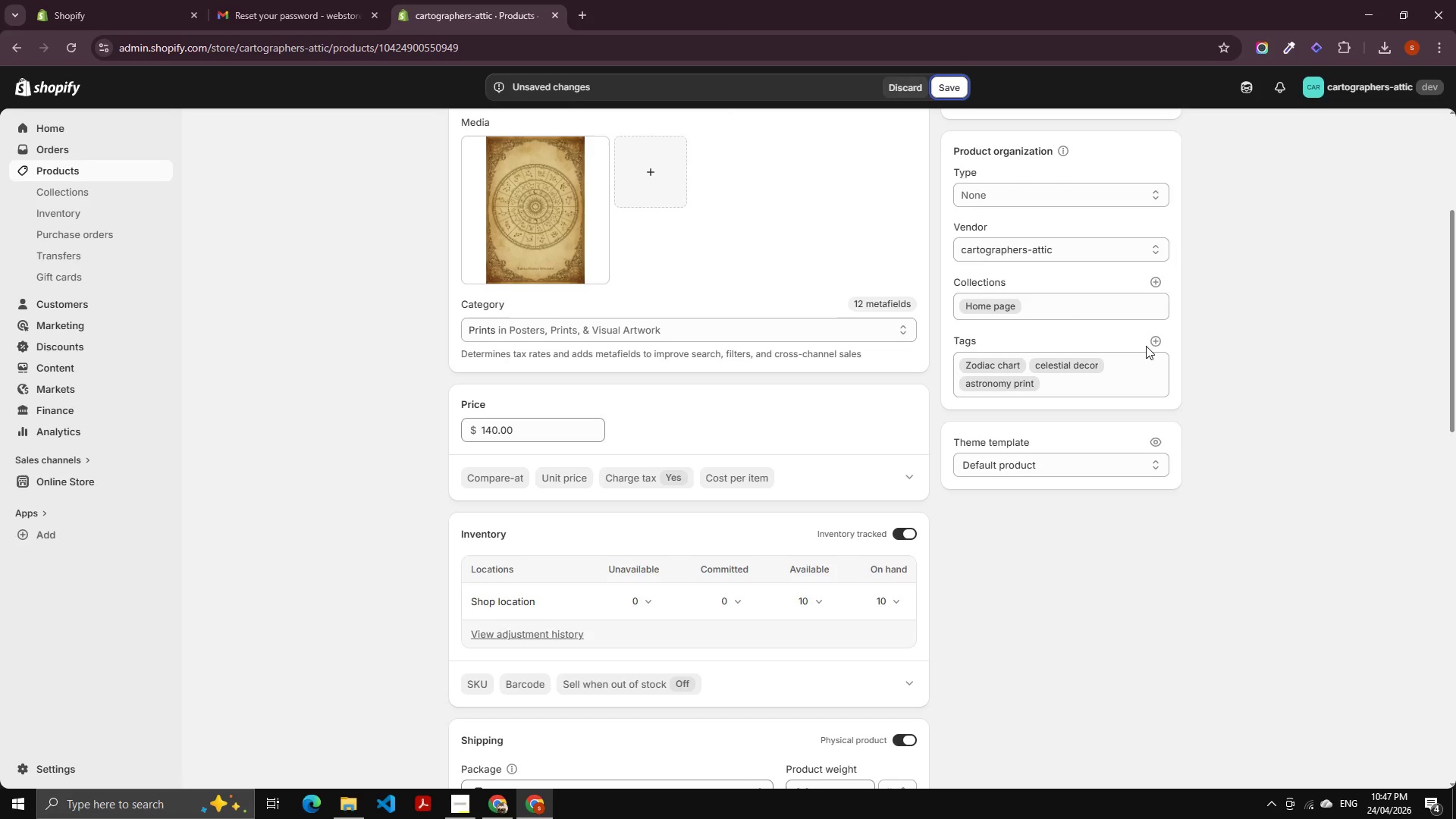 
left_click([1157, 342])
 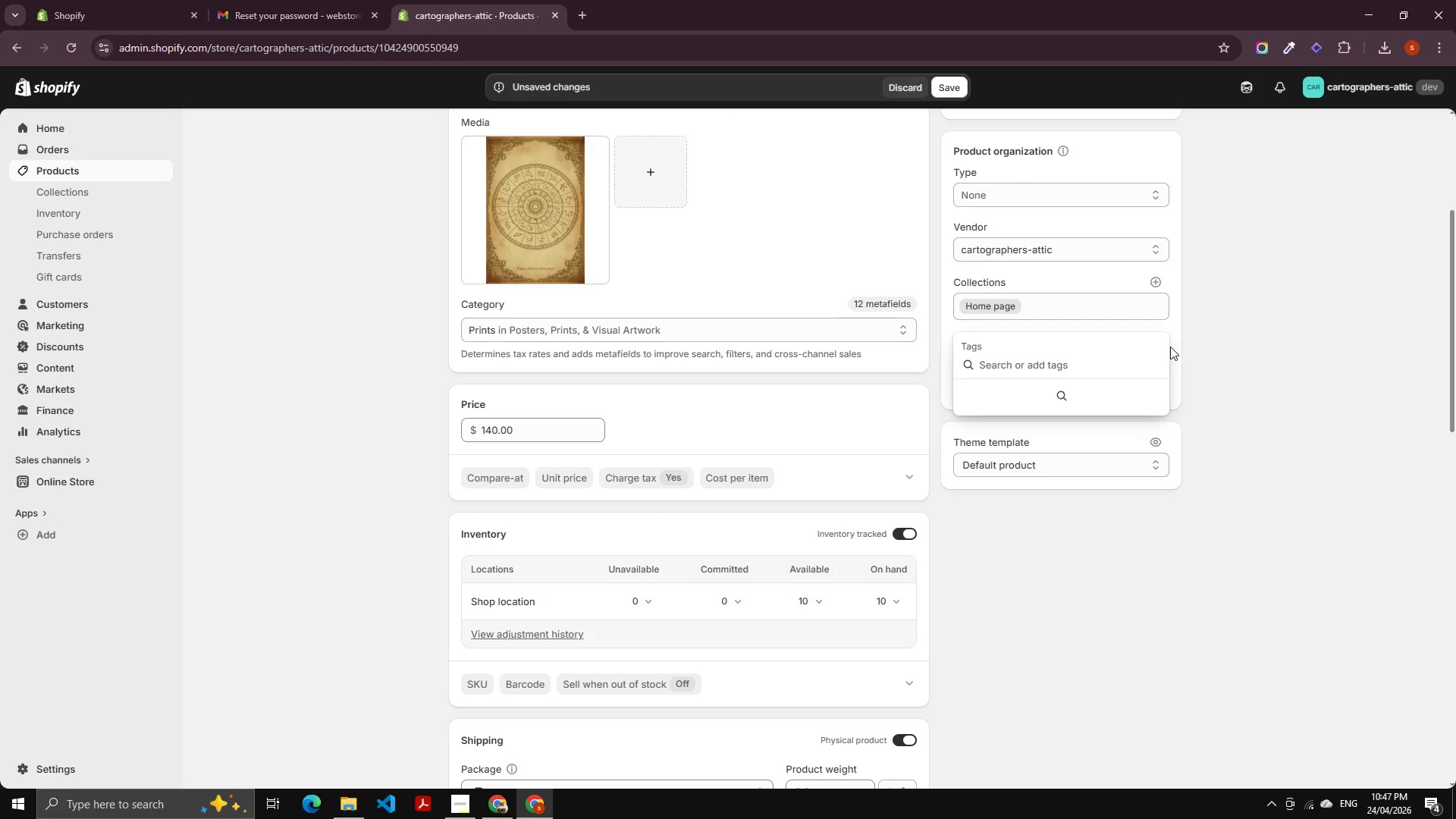 
type(star map)
 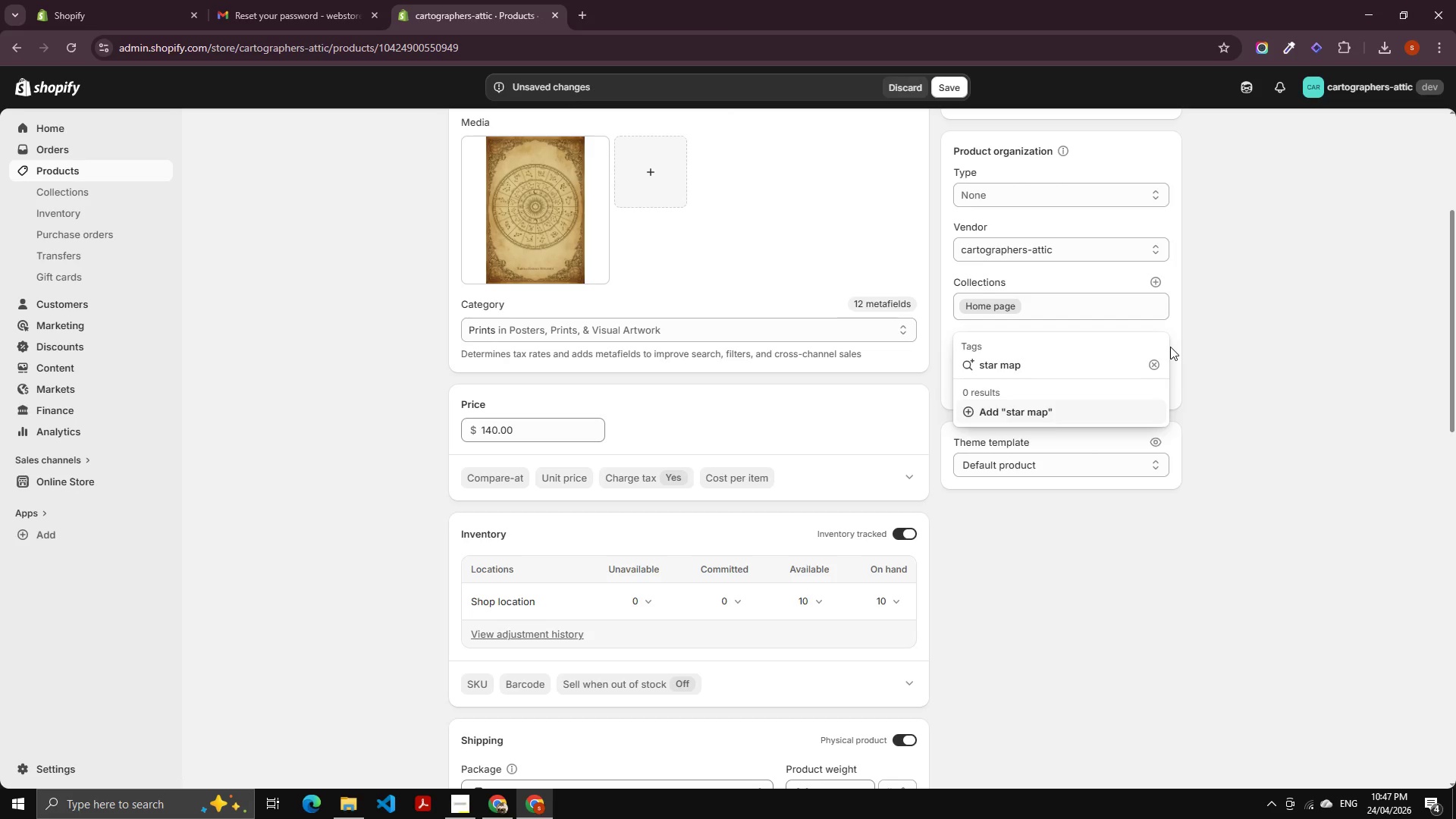 
key(Enter)
 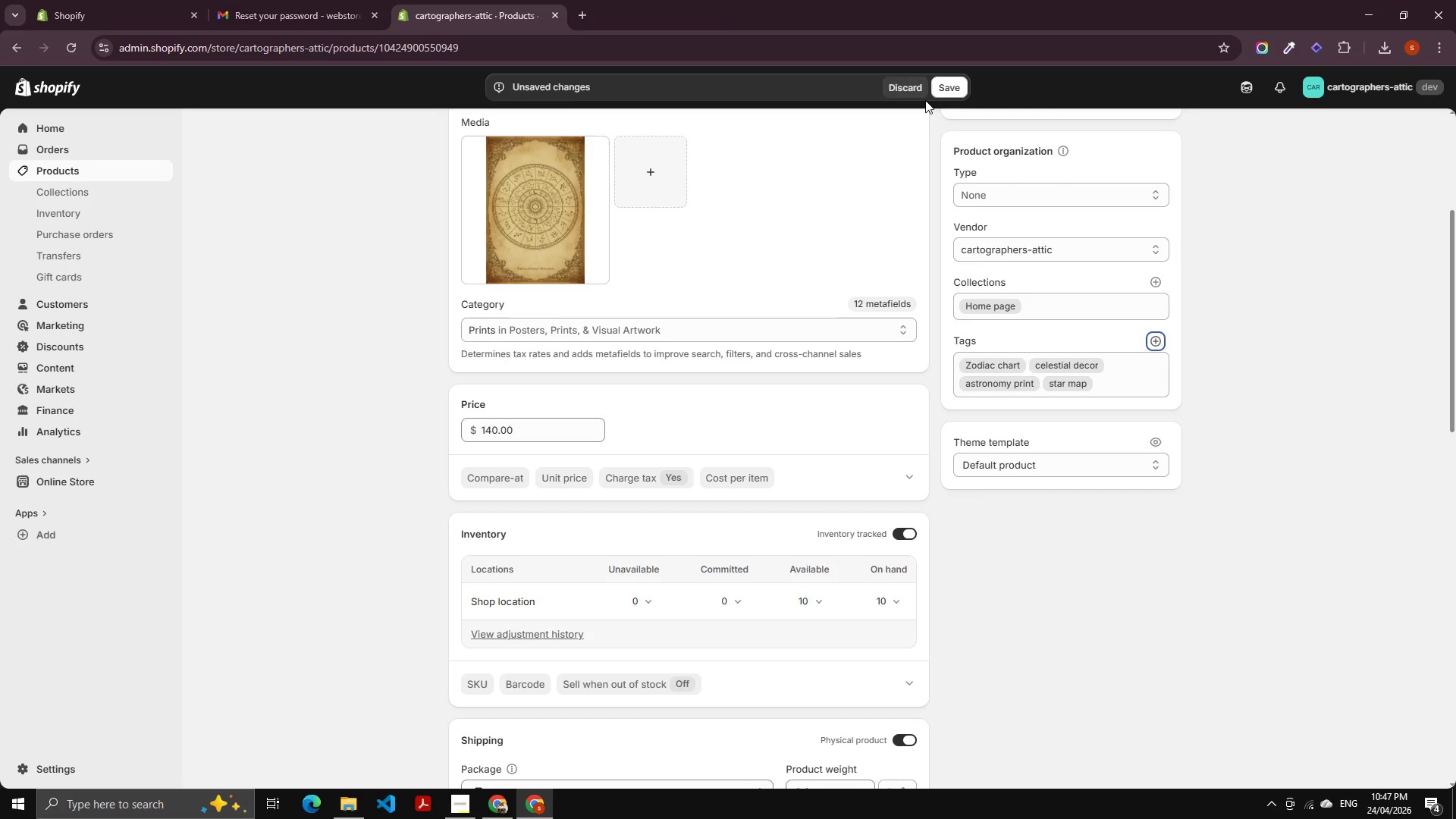 
double_click([953, 80])
 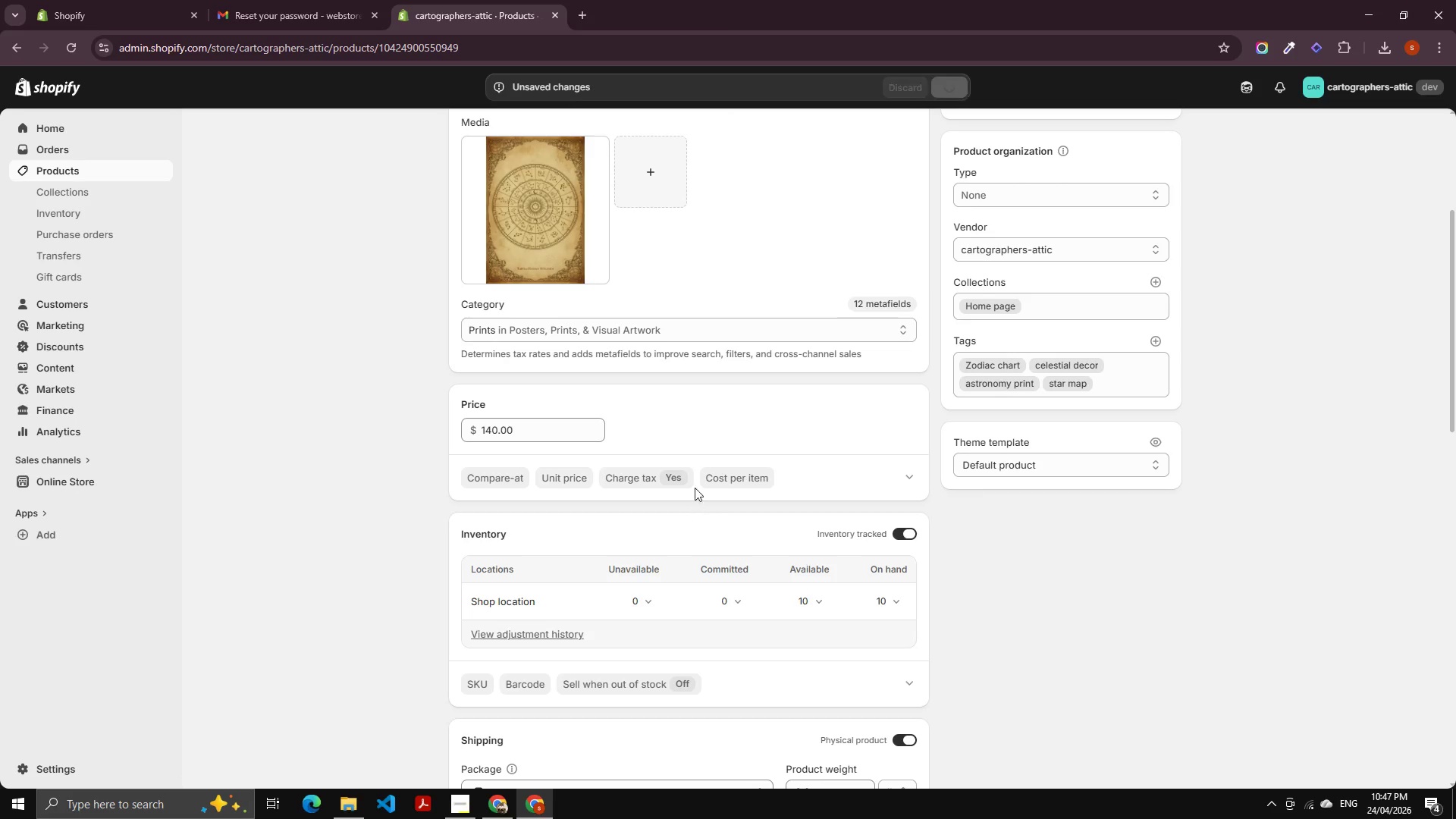 
scroll: coordinate [755, 511], scroll_direction: down, amount: 5.0
 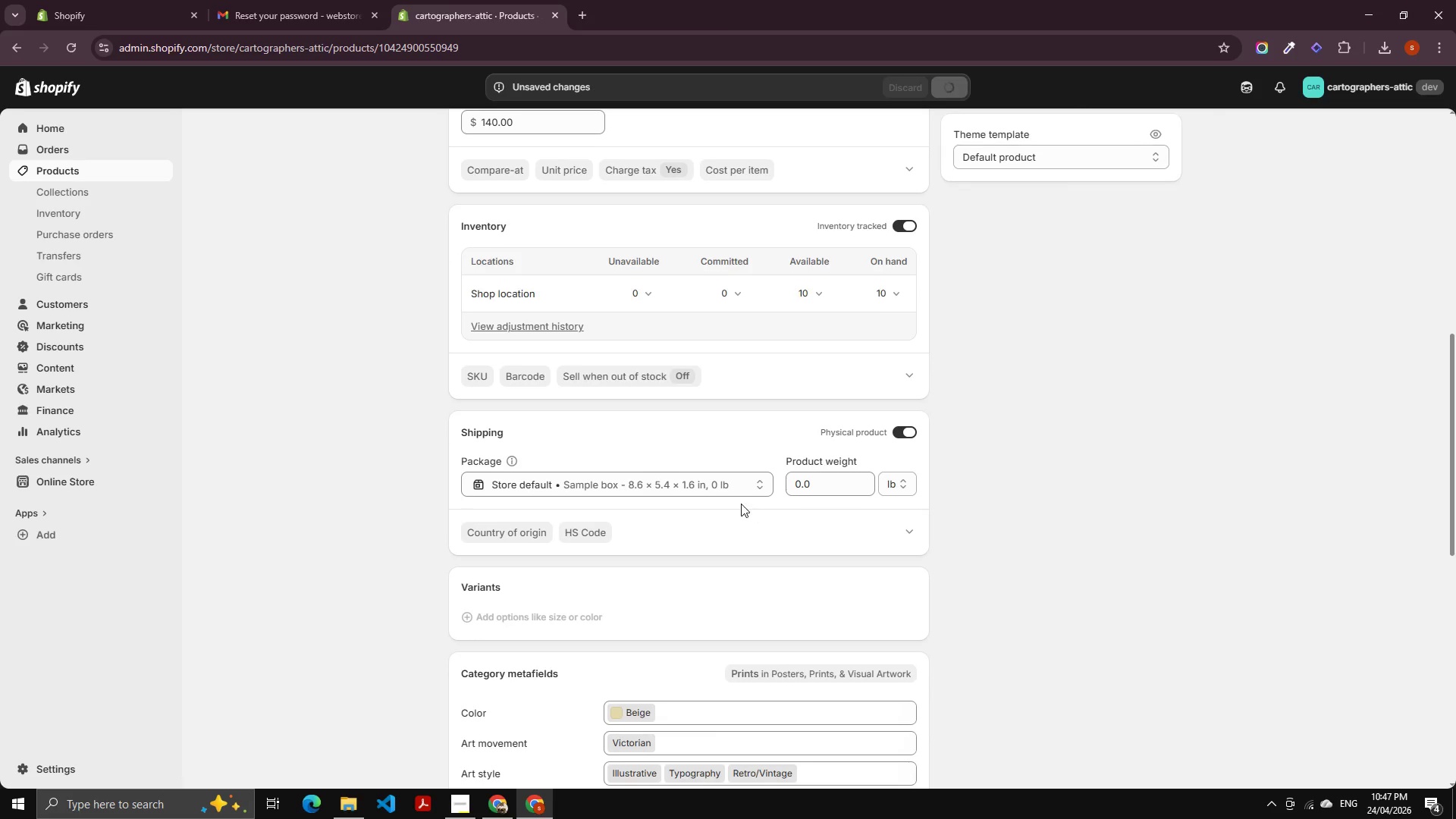 
mouse_move([745, 460])
 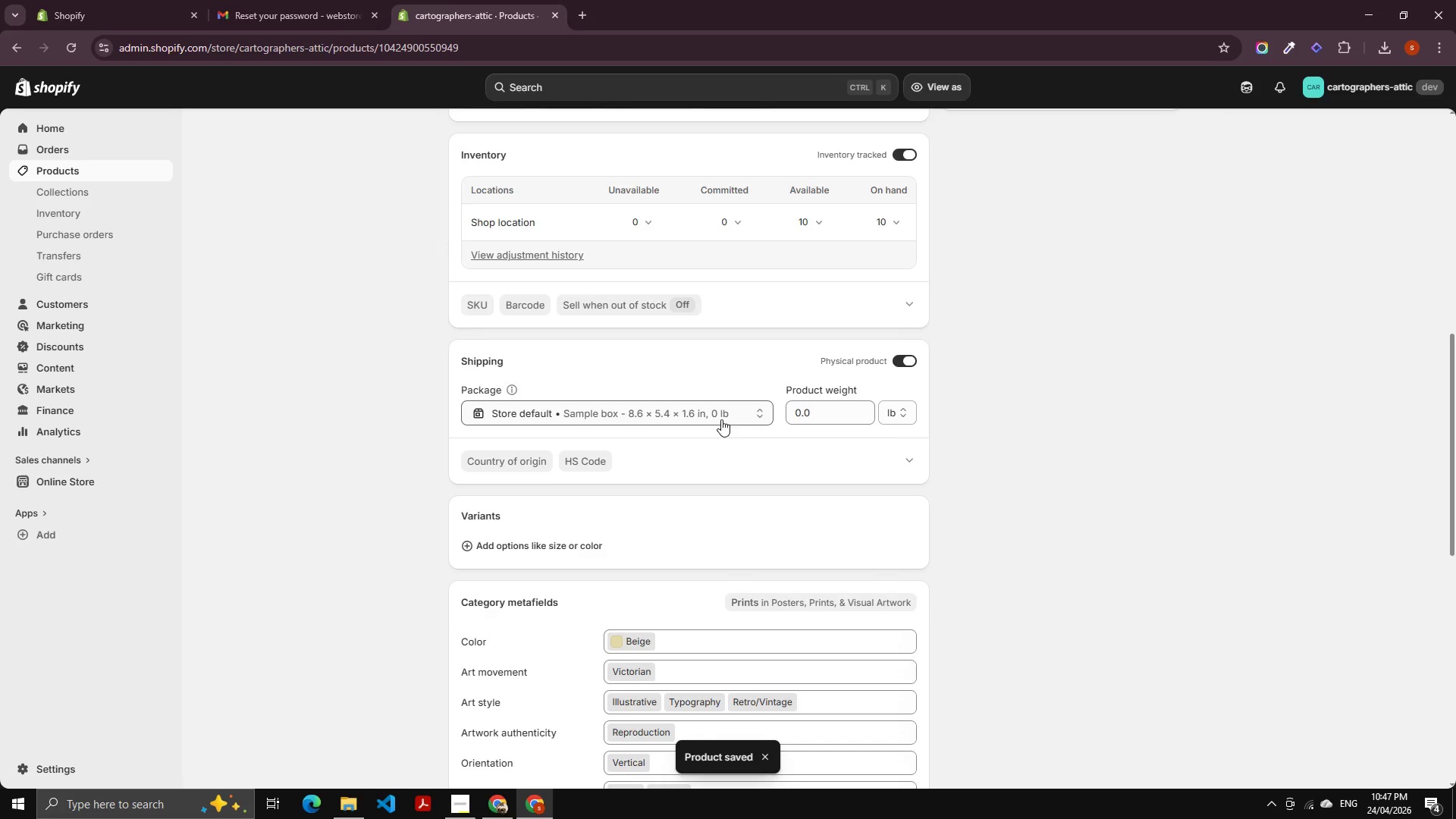 
left_click([463, 127])
 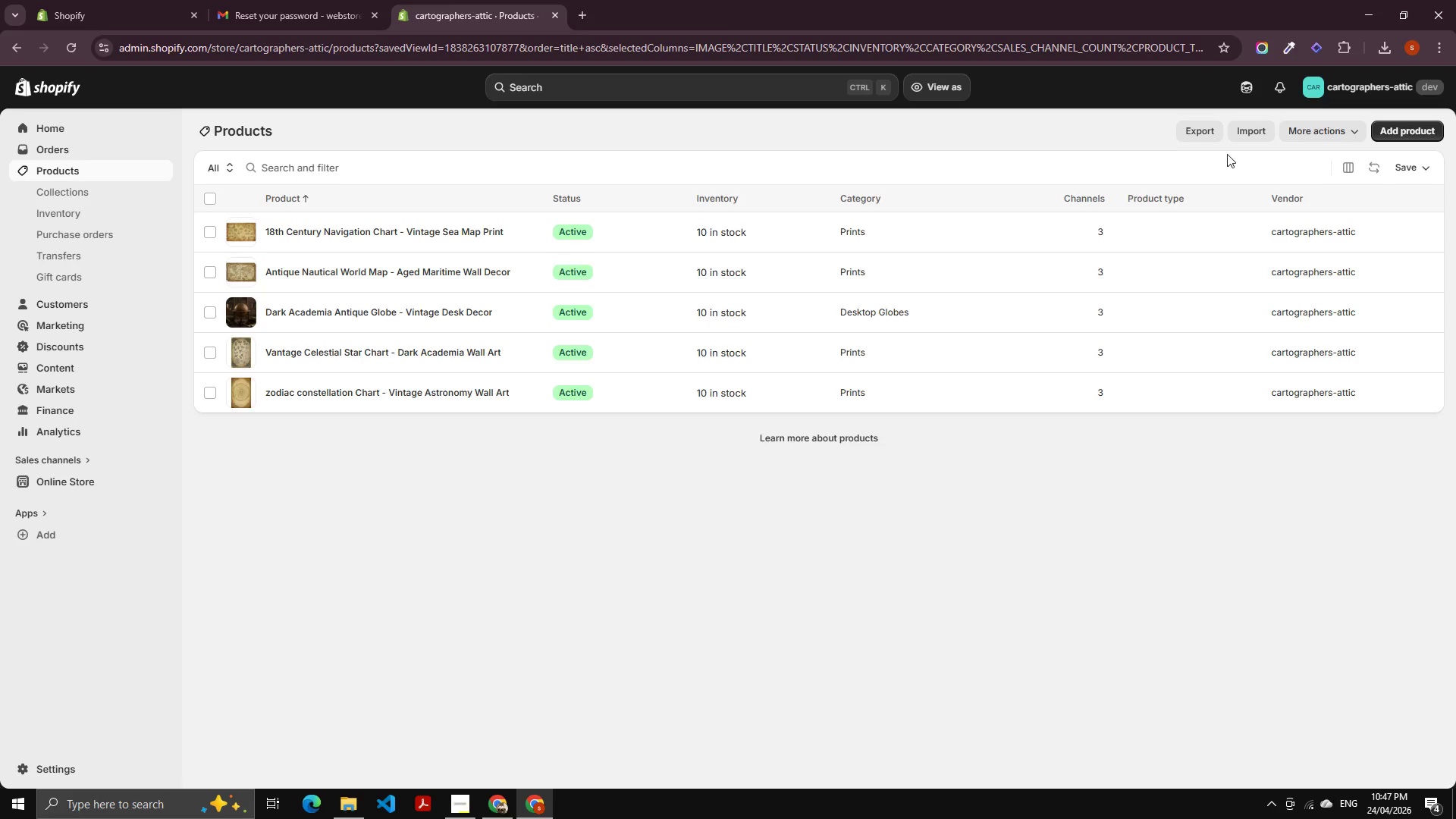 
scroll: coordinate [435, 165], scroll_direction: up, amount: 19.0
 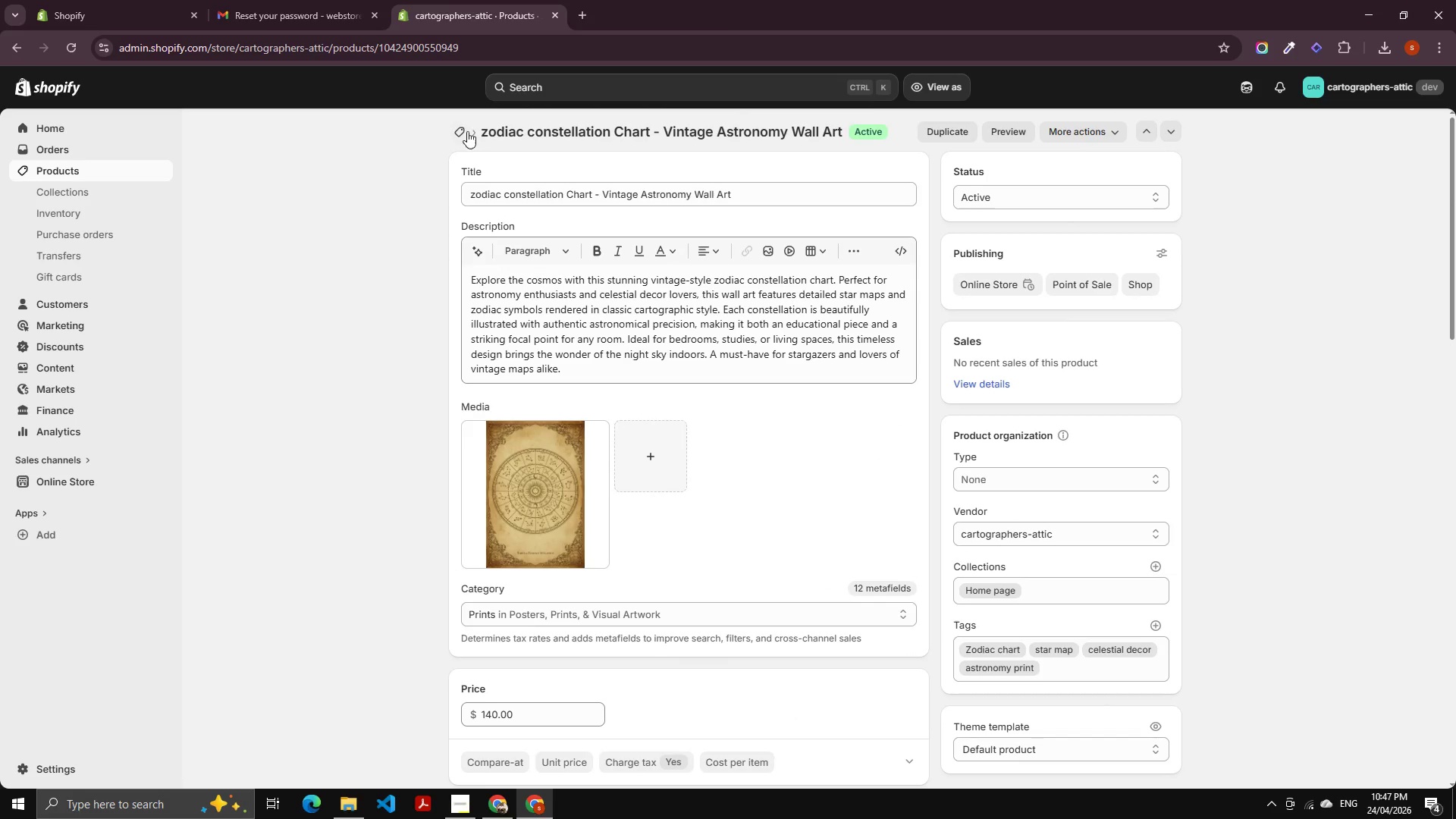 
left_click([1404, 136])
 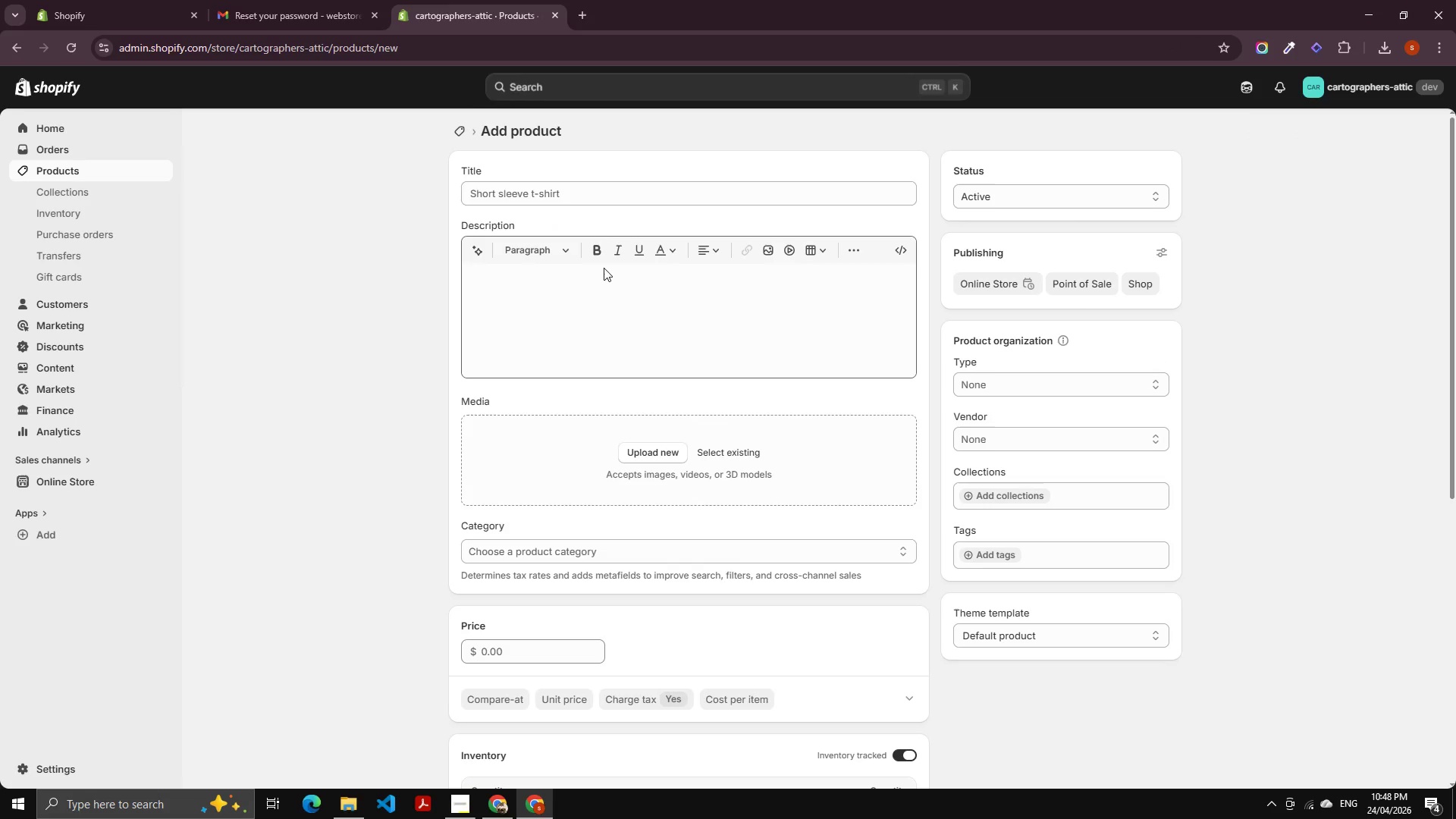 
left_click([445, 133])
 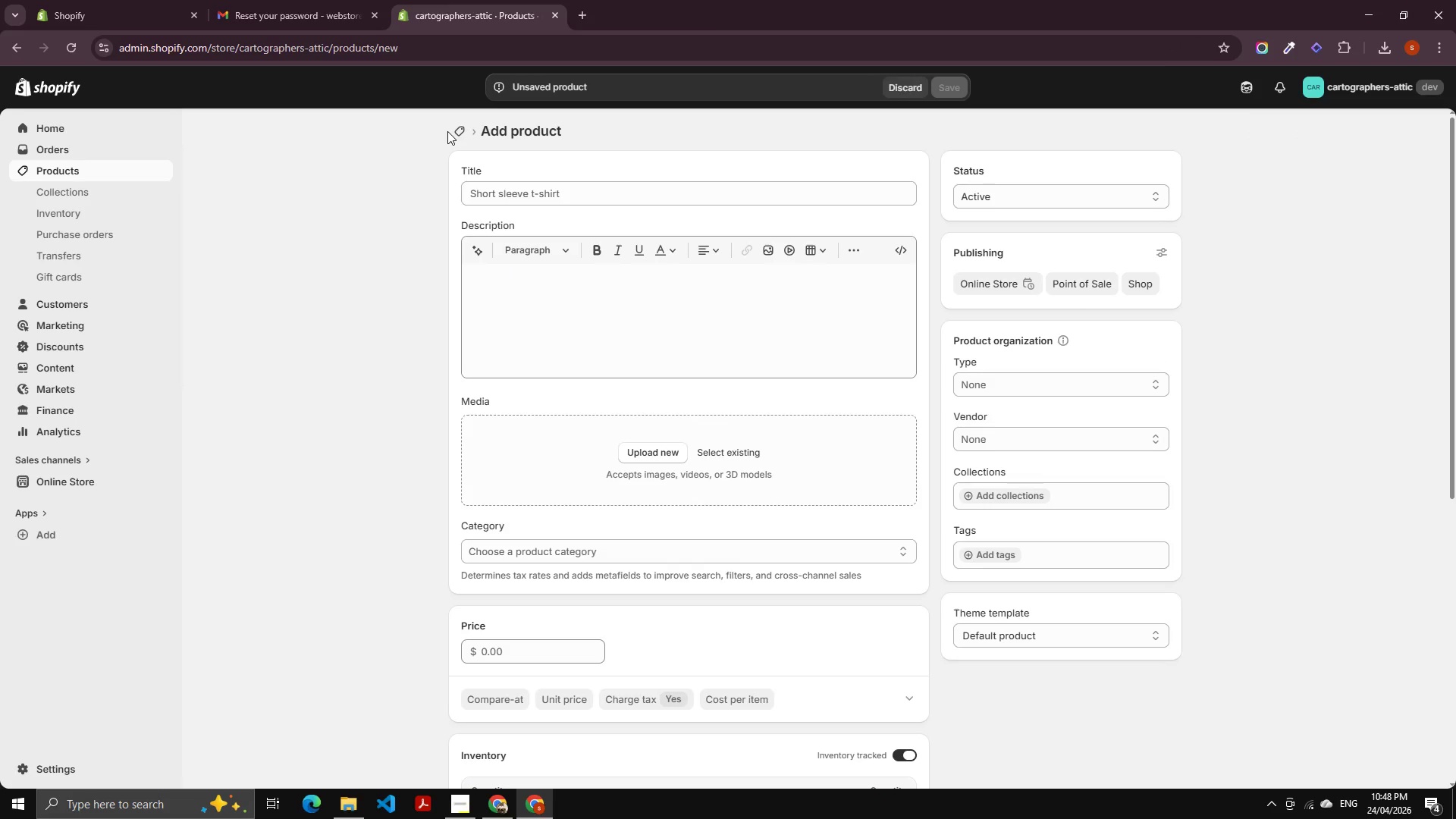 
left_click([453, 131])
 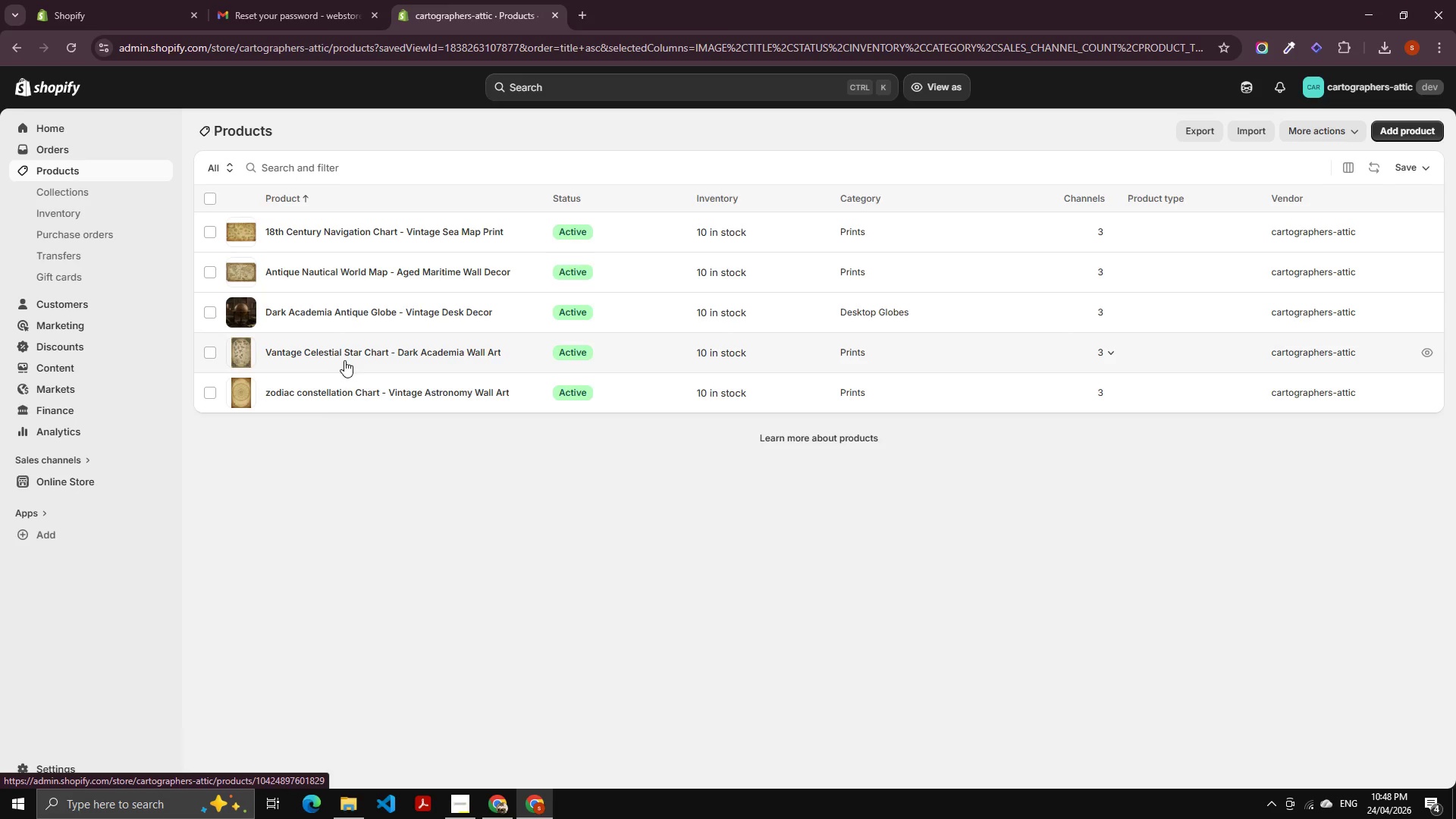 
wait(7.44)
 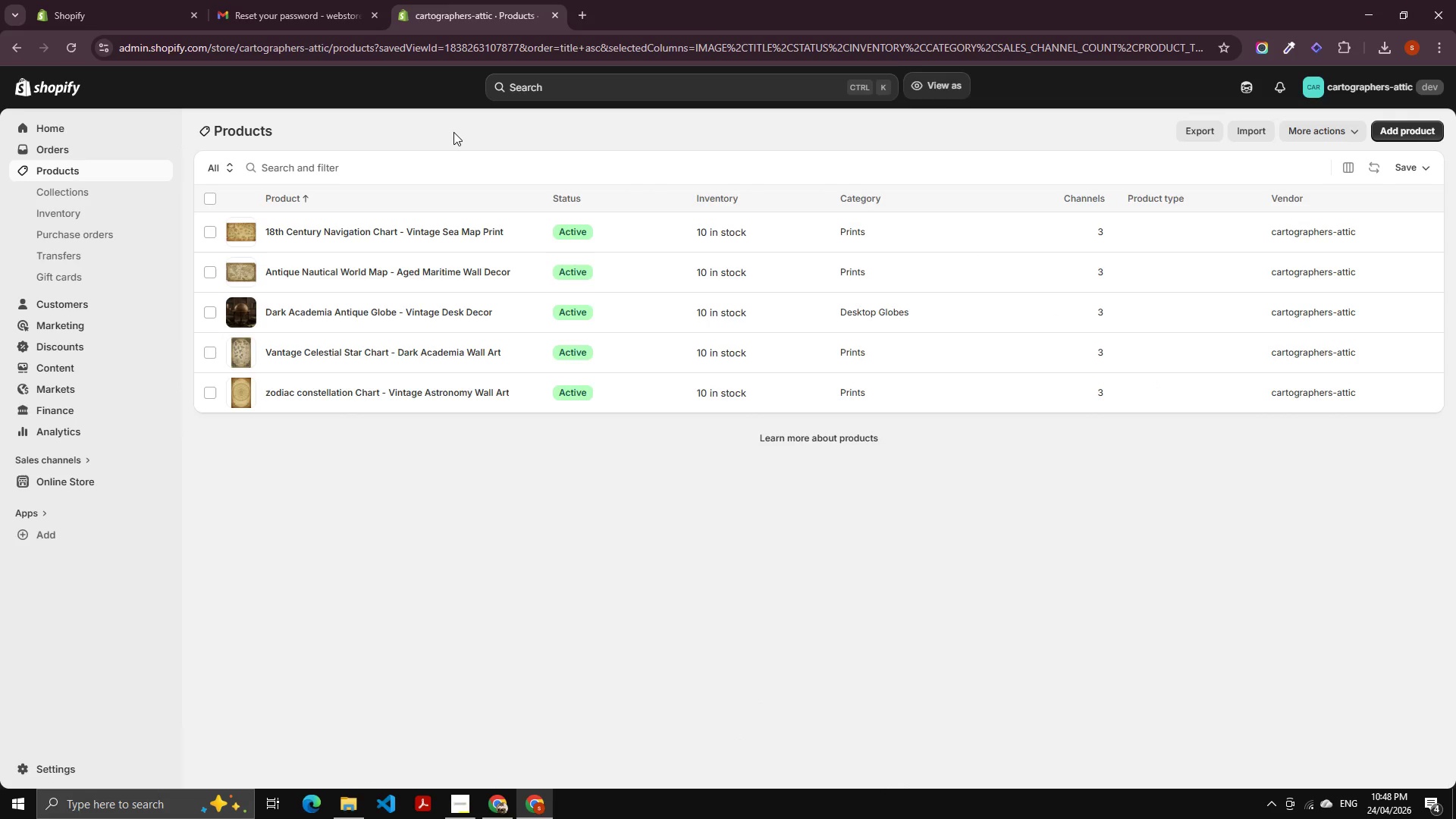 
left_click([388, 236])
 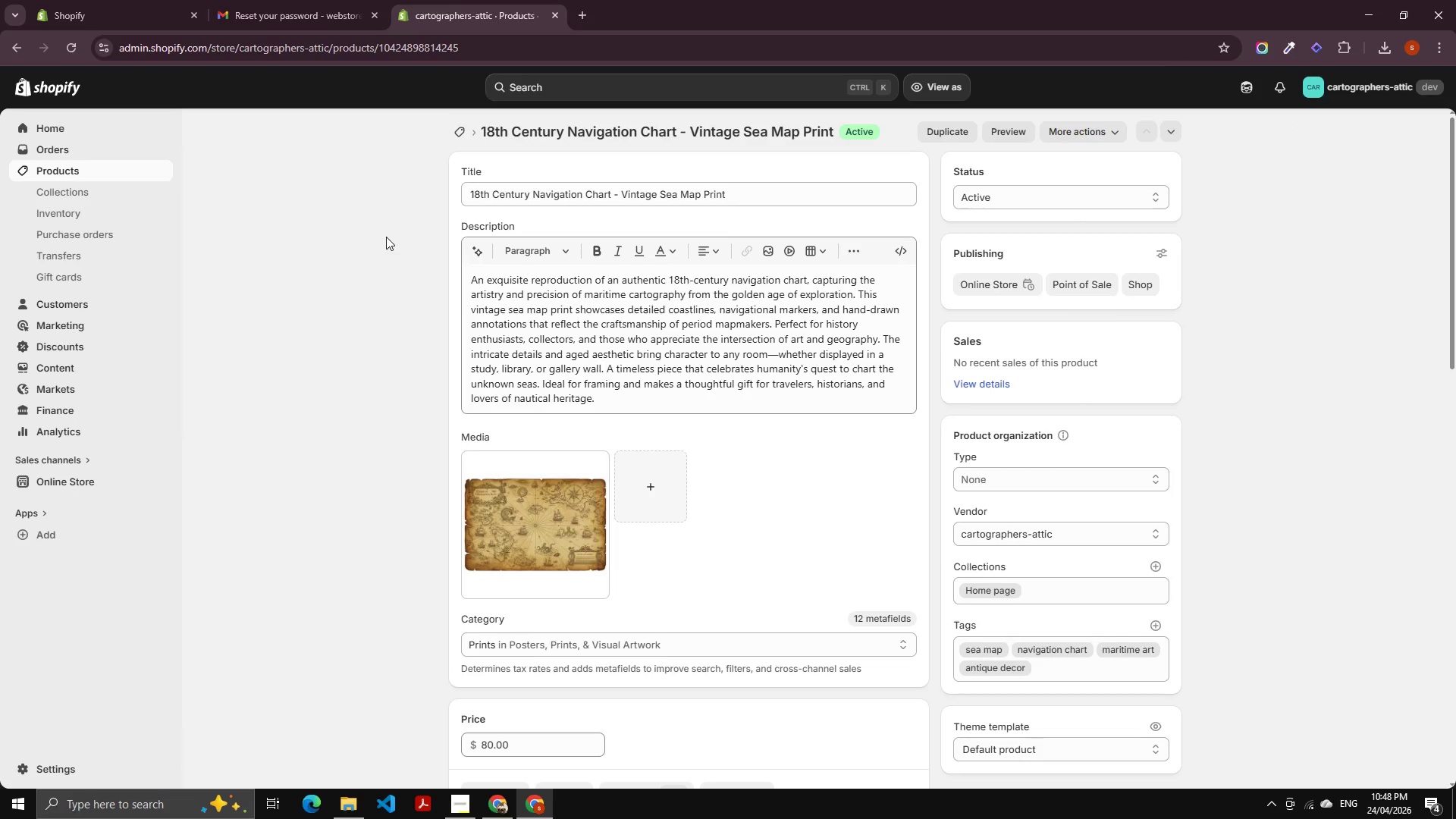 
wait(7.66)
 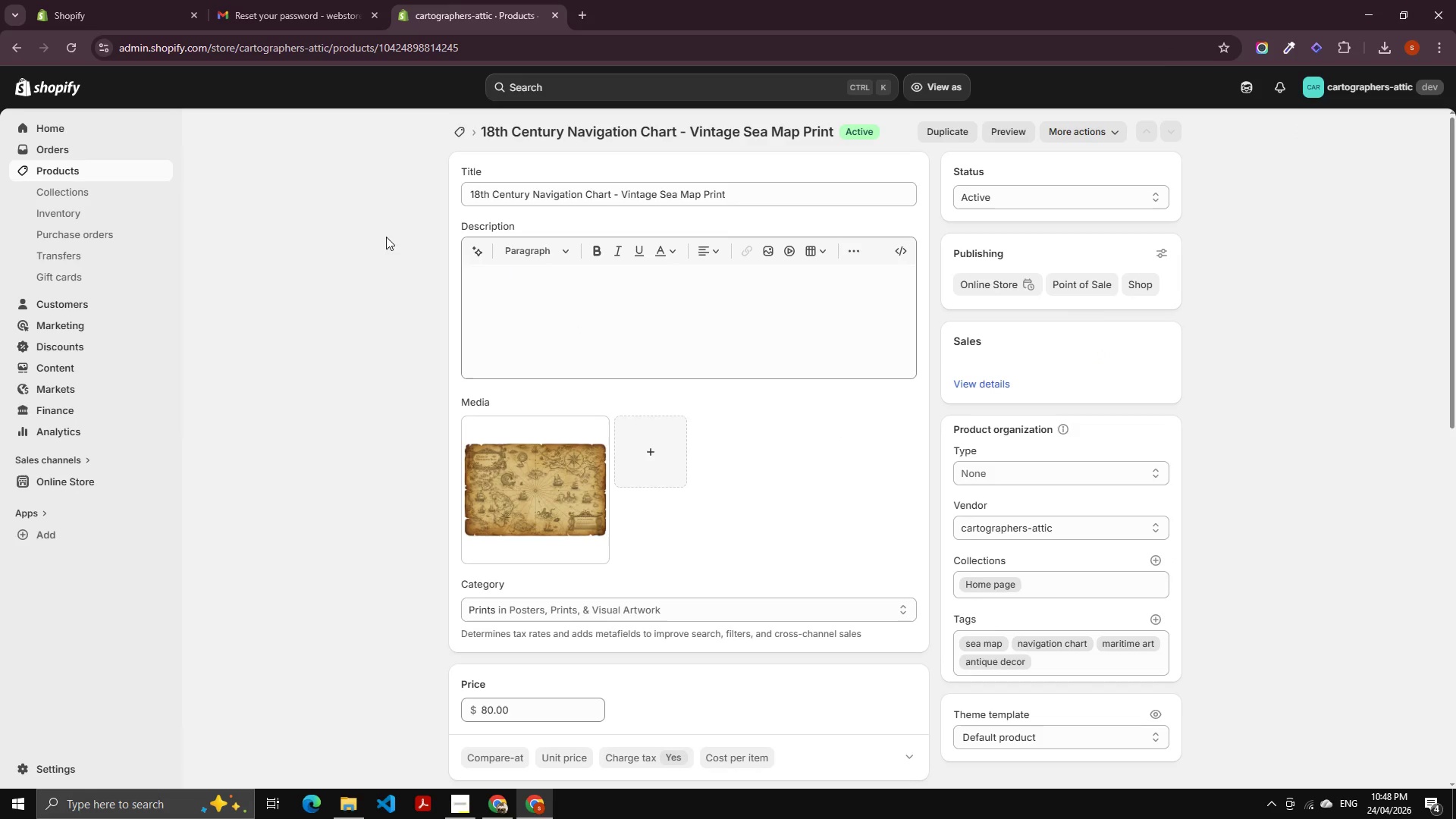 
left_click([937, 132])
 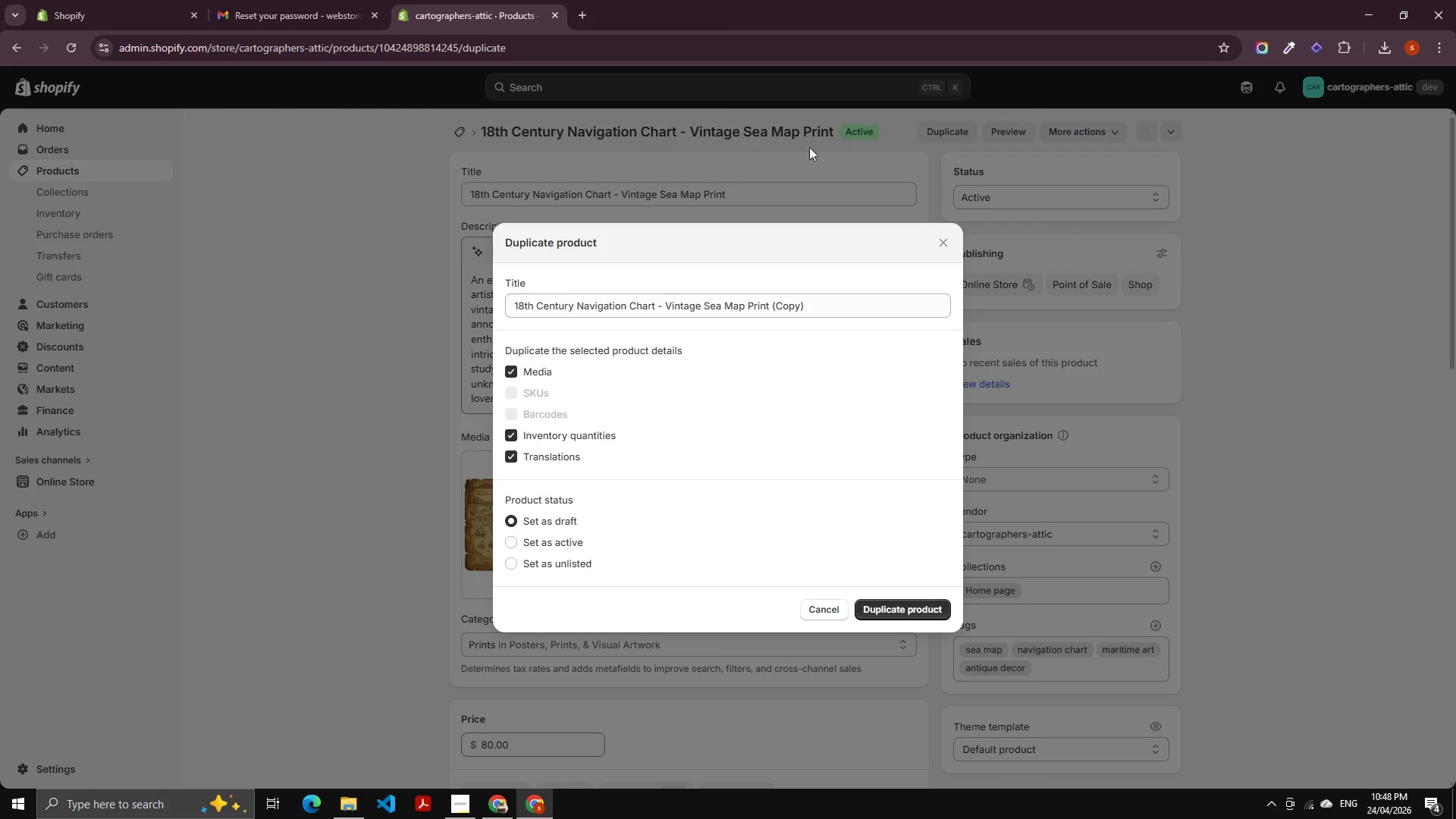 
left_click([684, 315])
 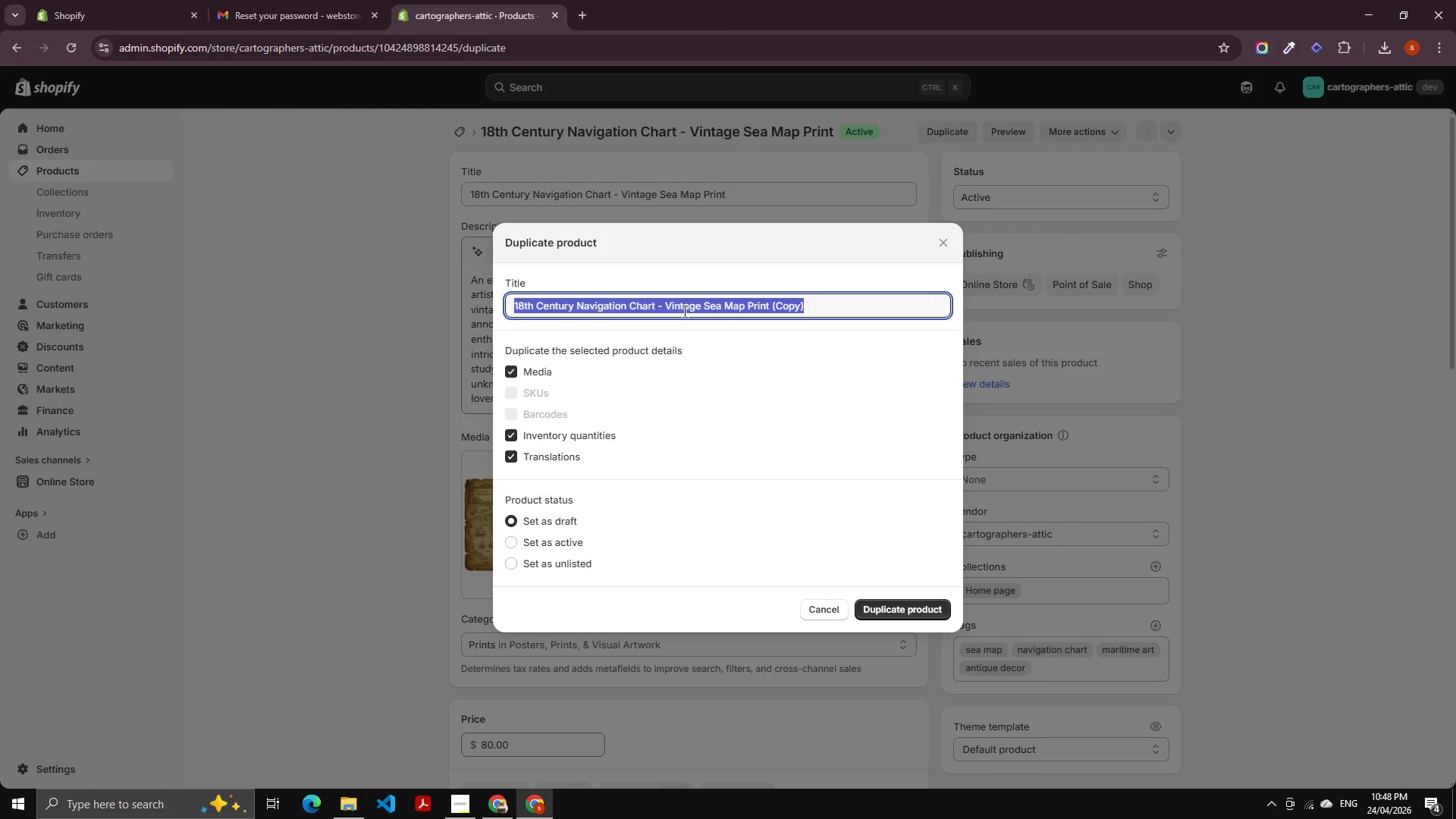 
type(HIstori)
 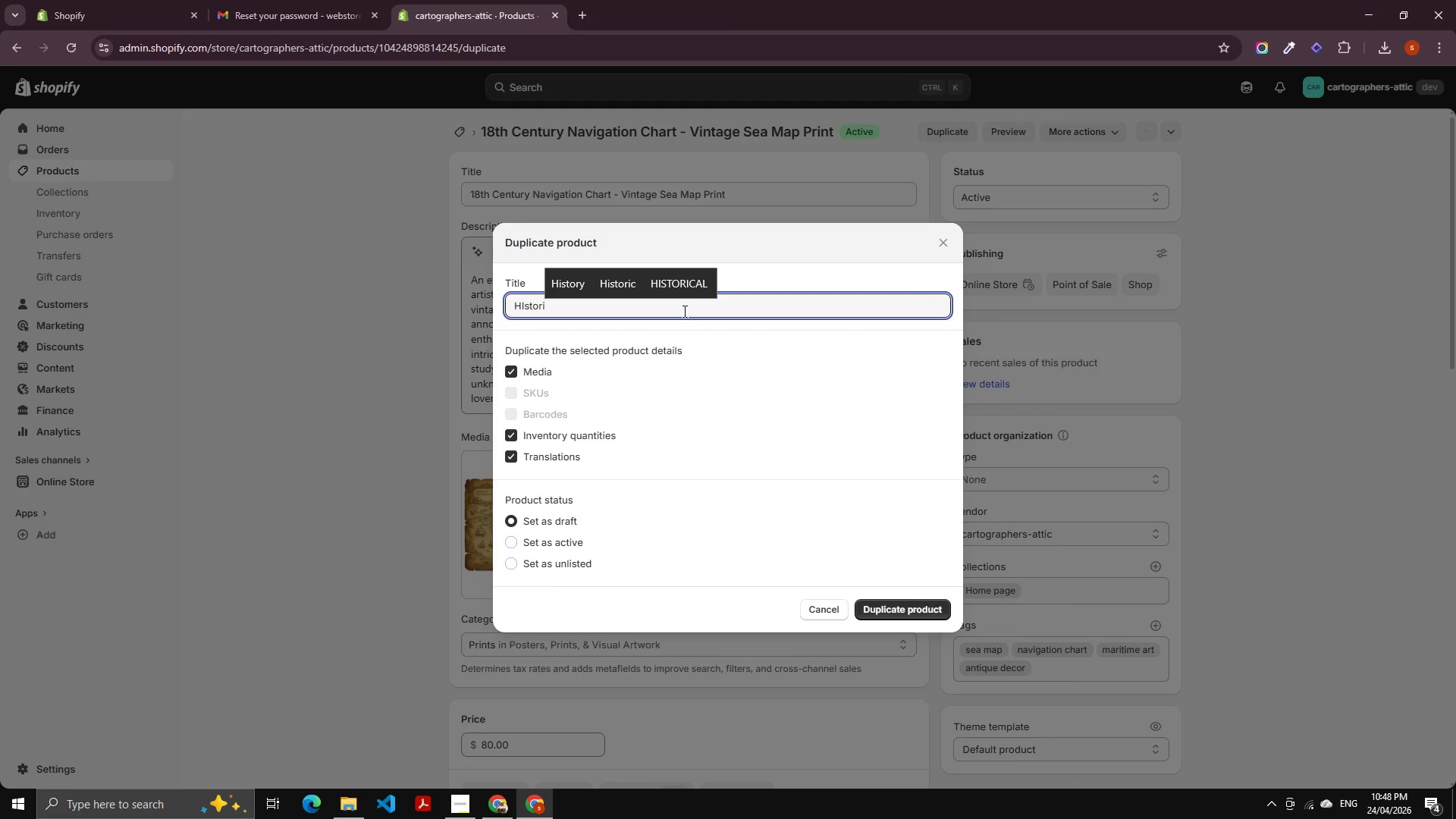 
type(cal World Map 1700s - Ain)
key(Backspace)
type(ni)
 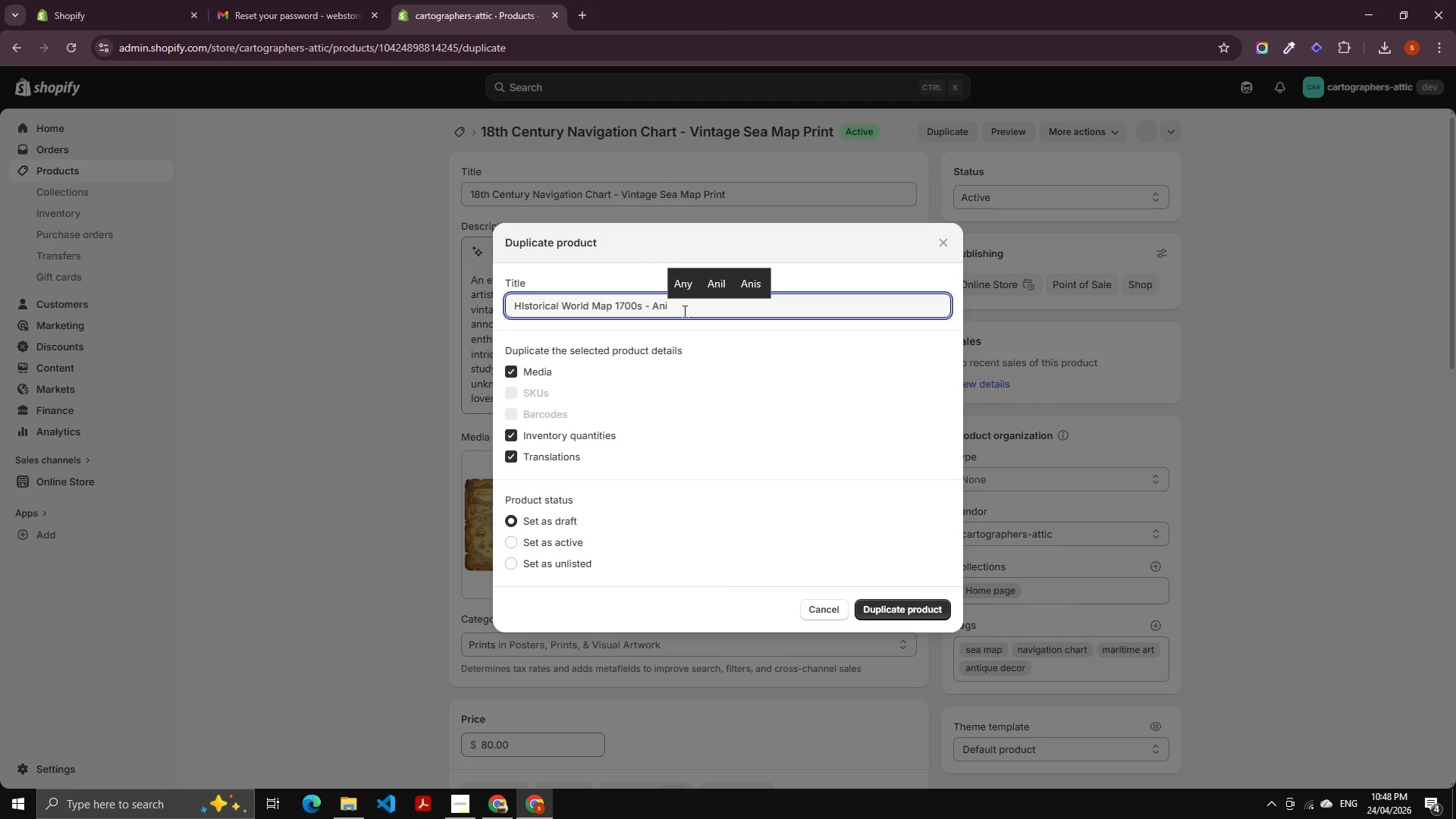 
key(Backspace)
type(tiq)
 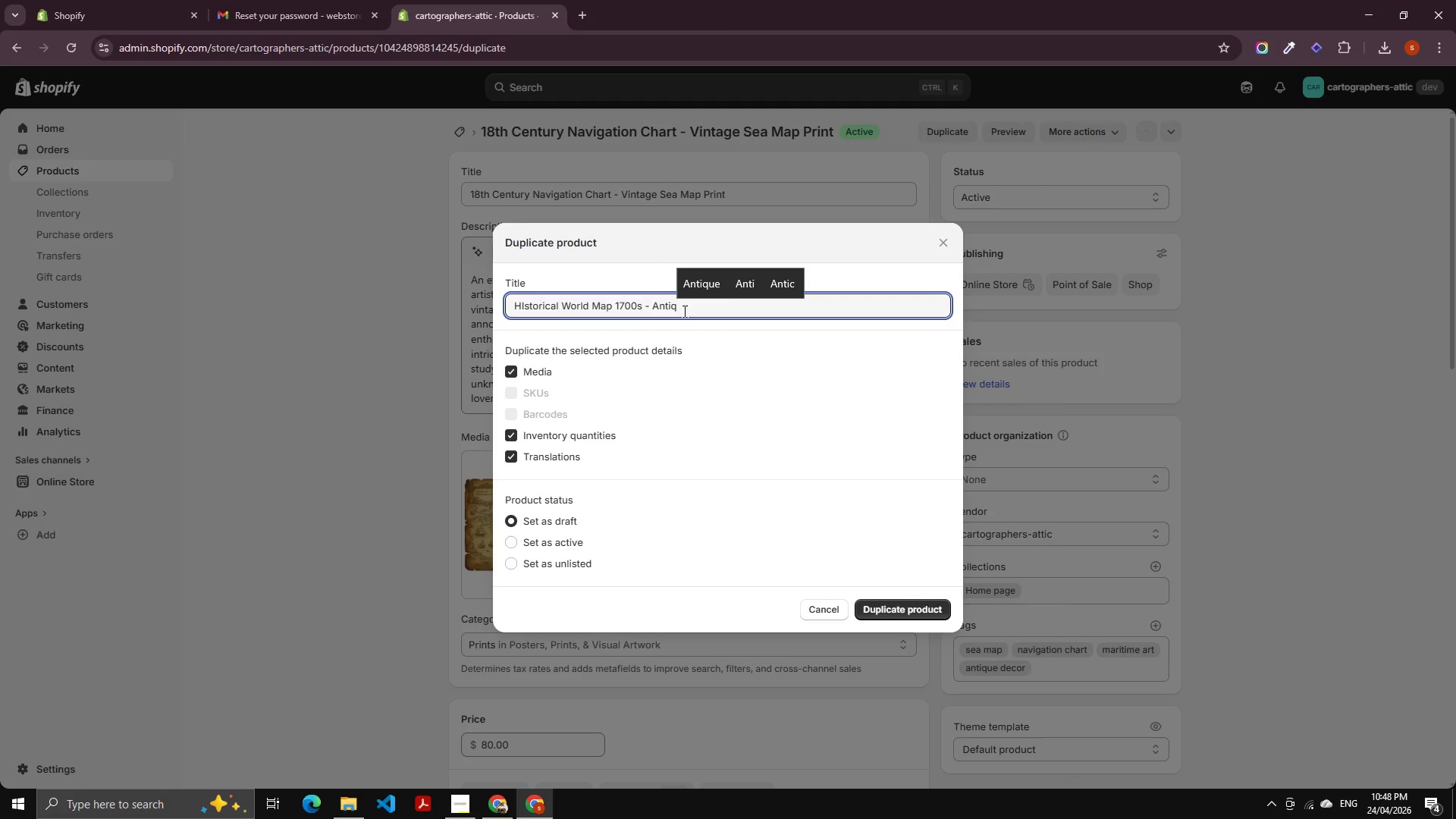 
key(ArrowUp)
 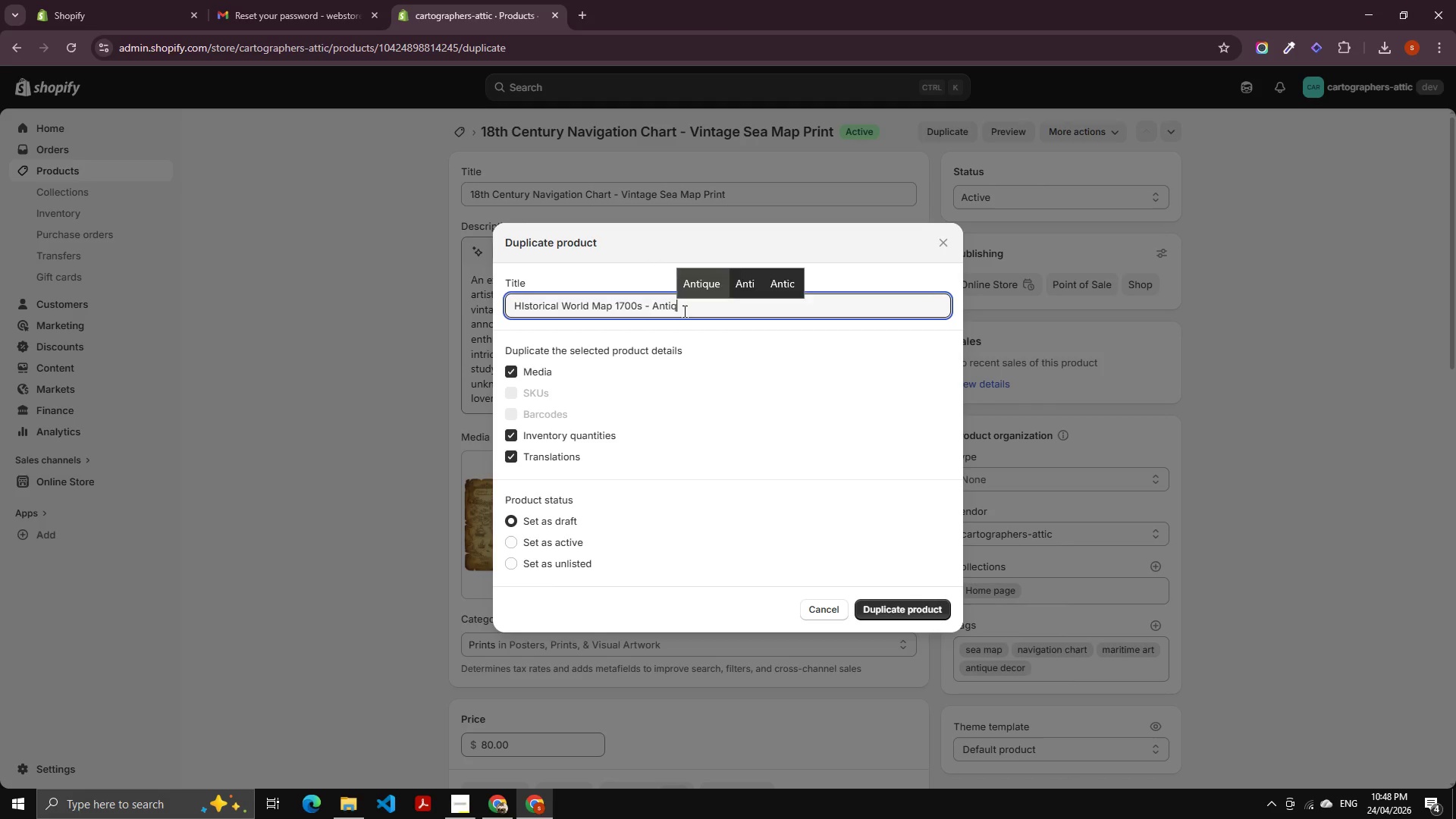 
key(Enter)
 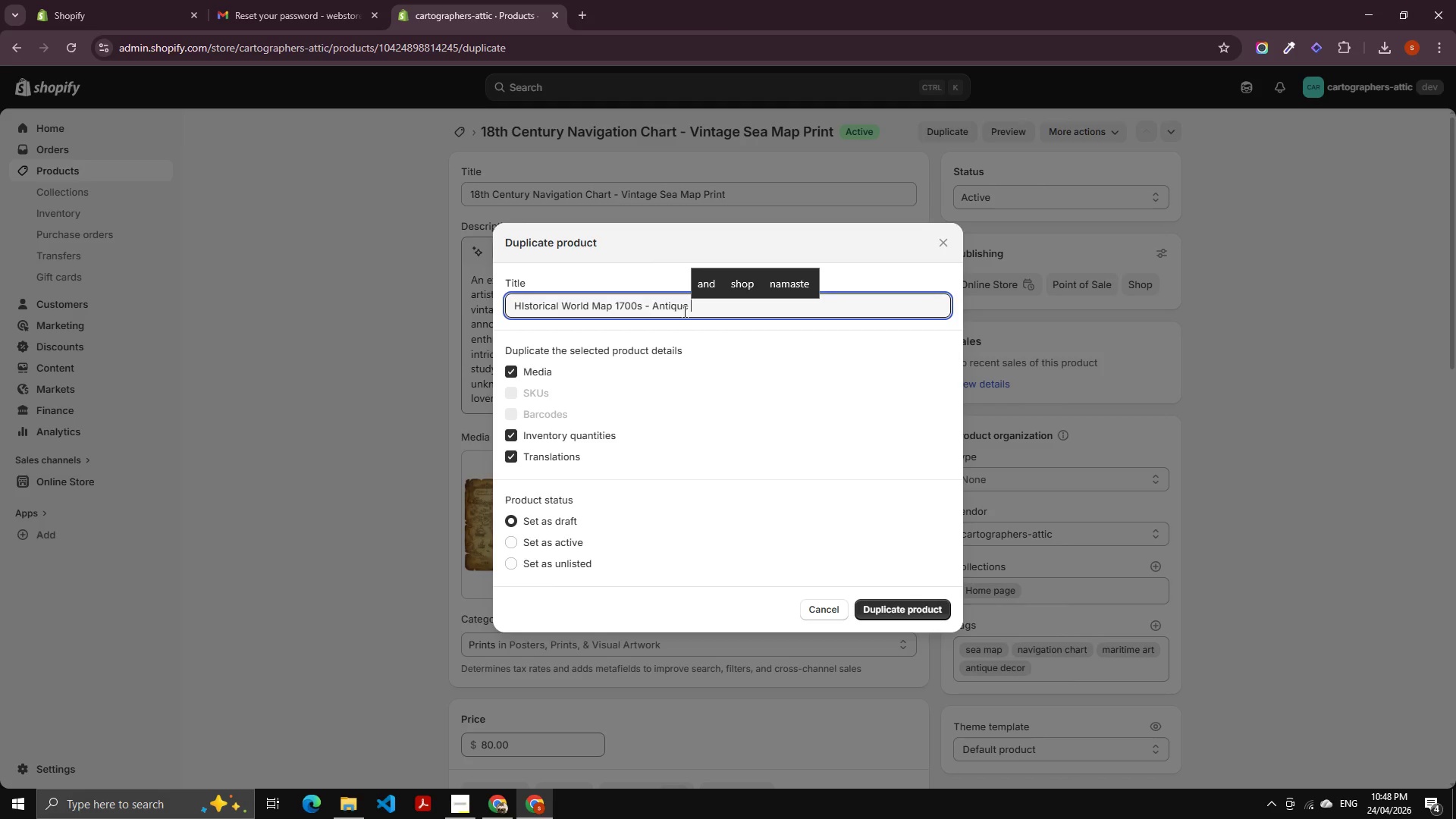 
type(Cartog)
 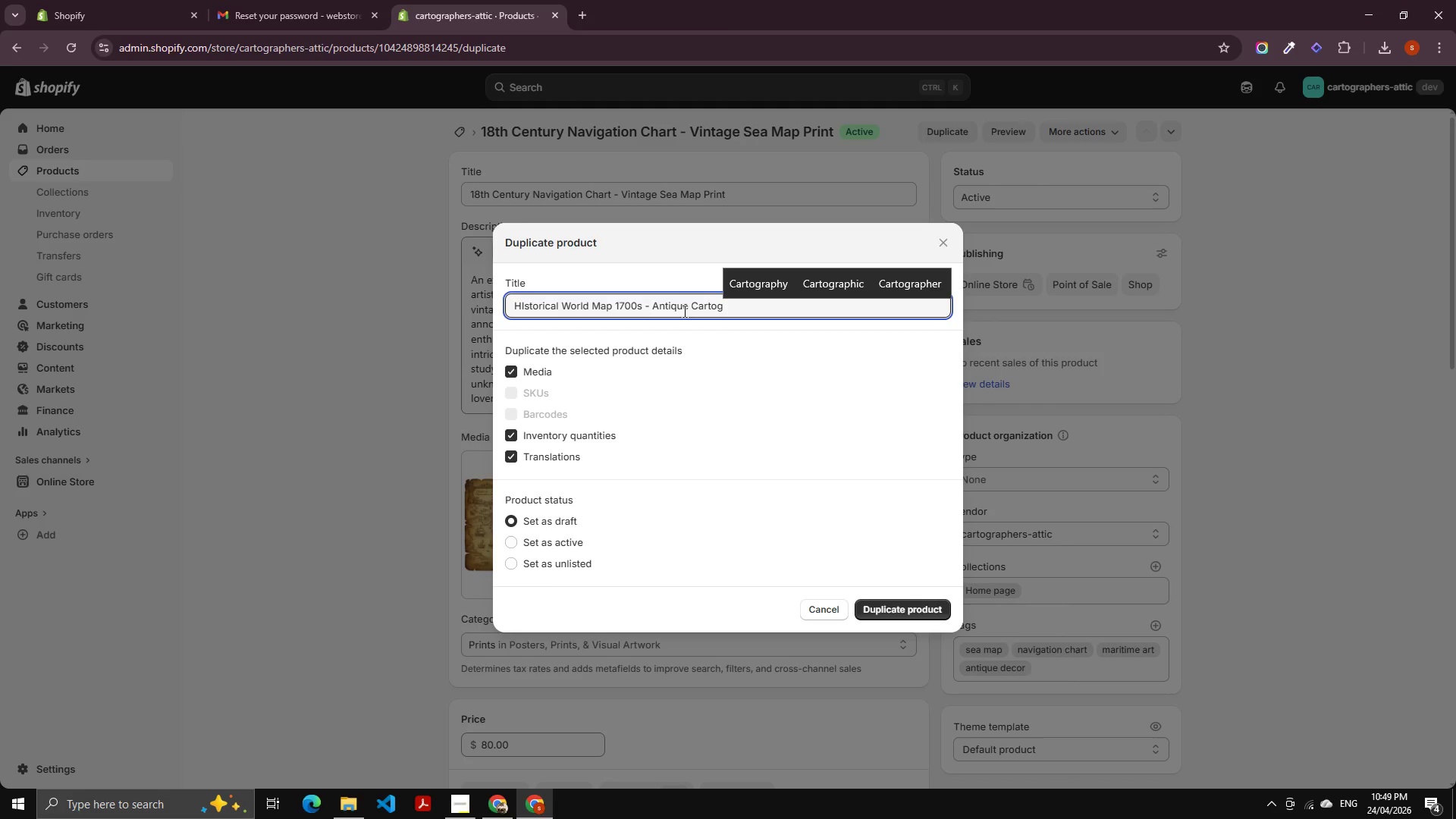 
key(ArrowUp)
 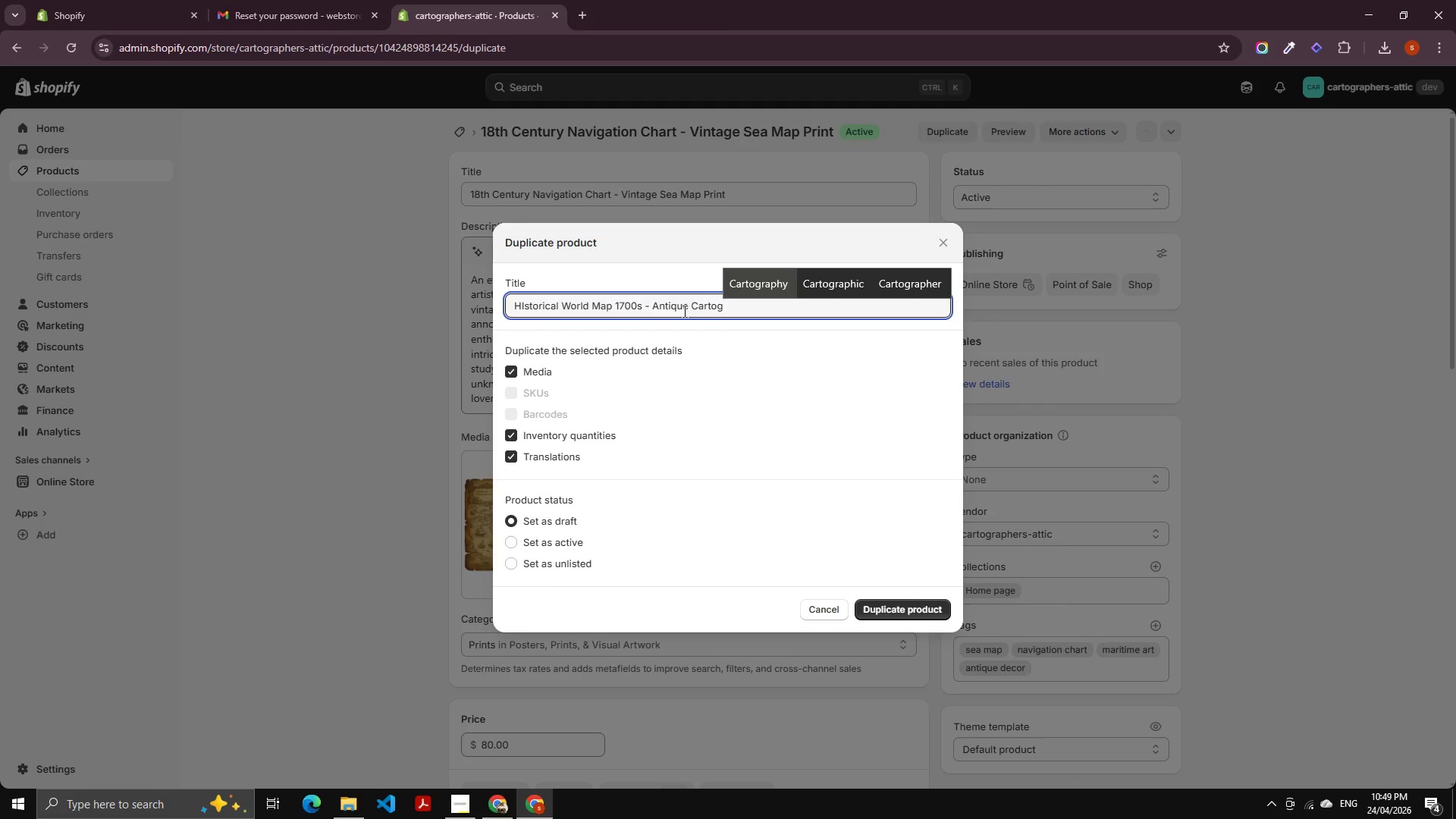 
key(Enter)
 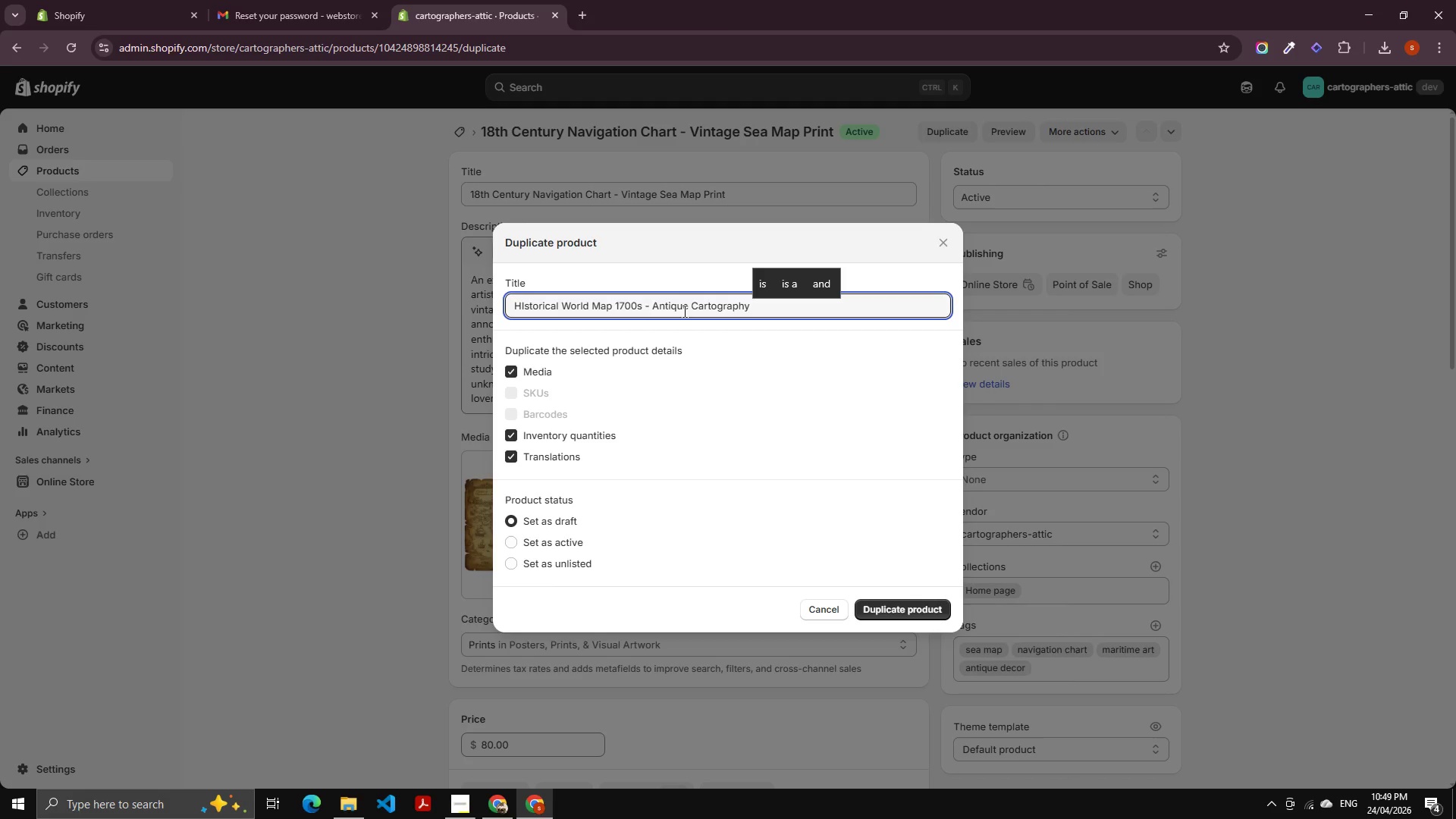 
type(Pront)
key(Backspace)
key(Backspace)
key(Backspace)
type(int)
 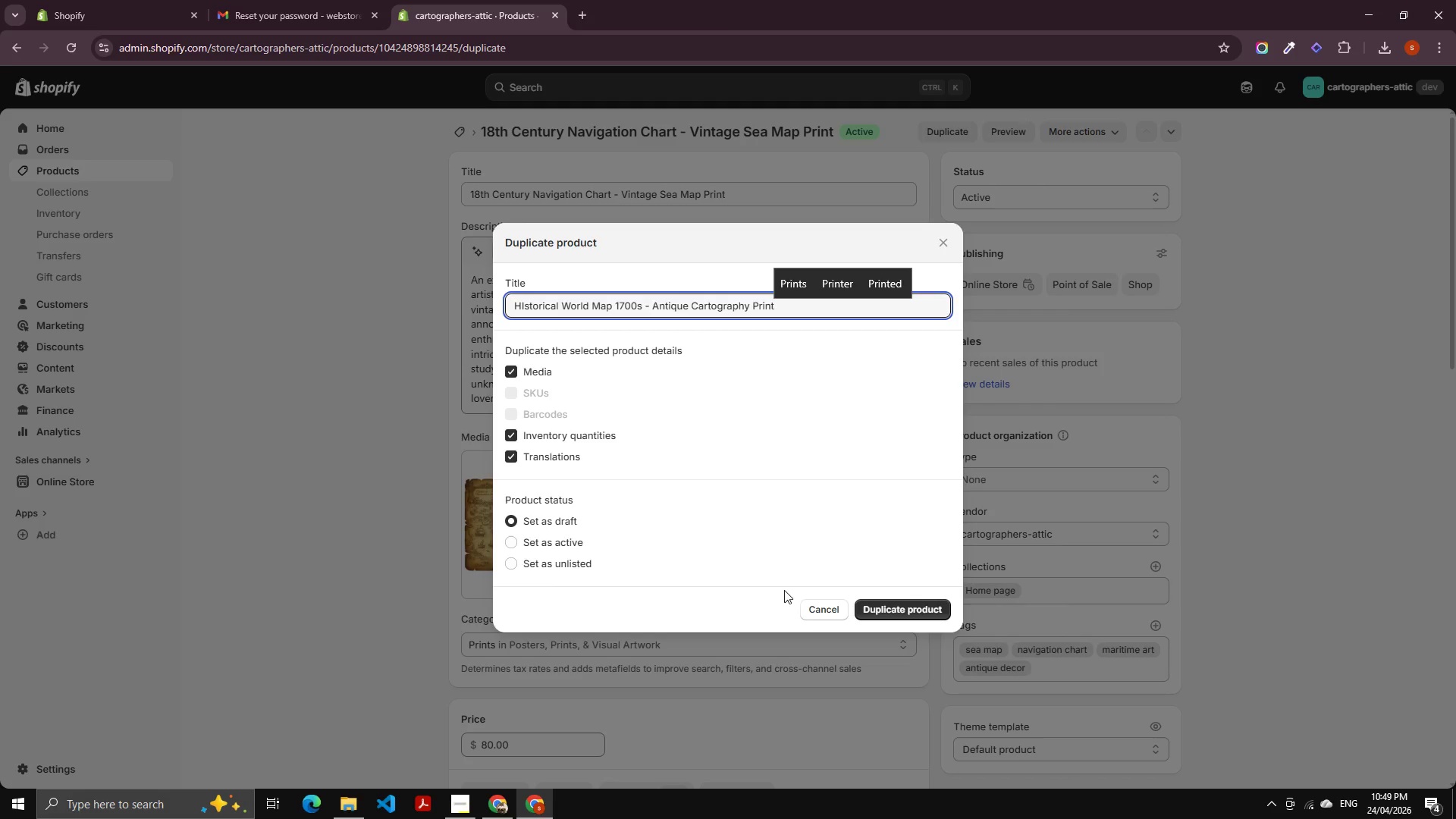 
left_click([560, 543])
 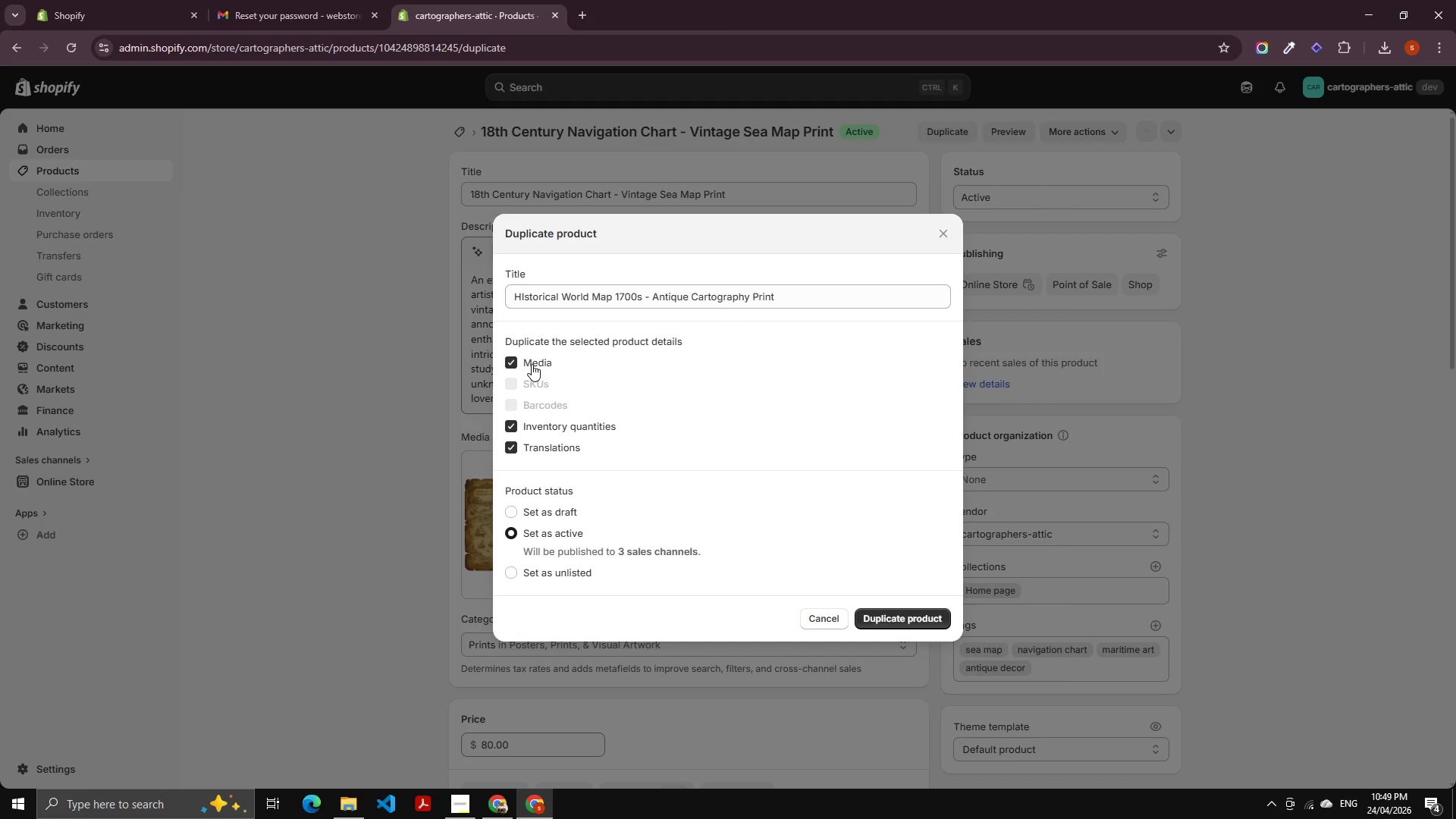 
left_click([532, 364])
 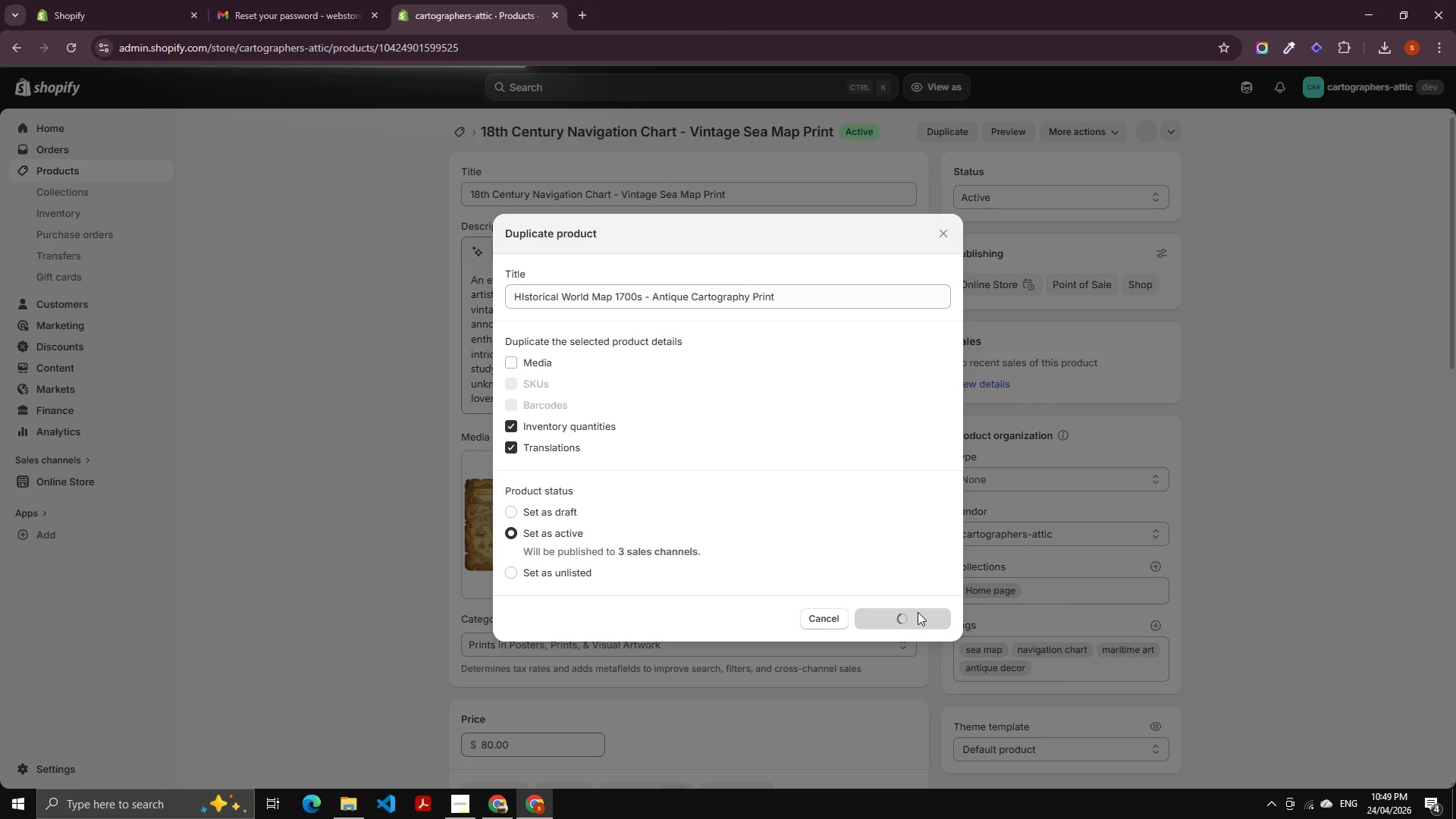 
wait(7.89)
 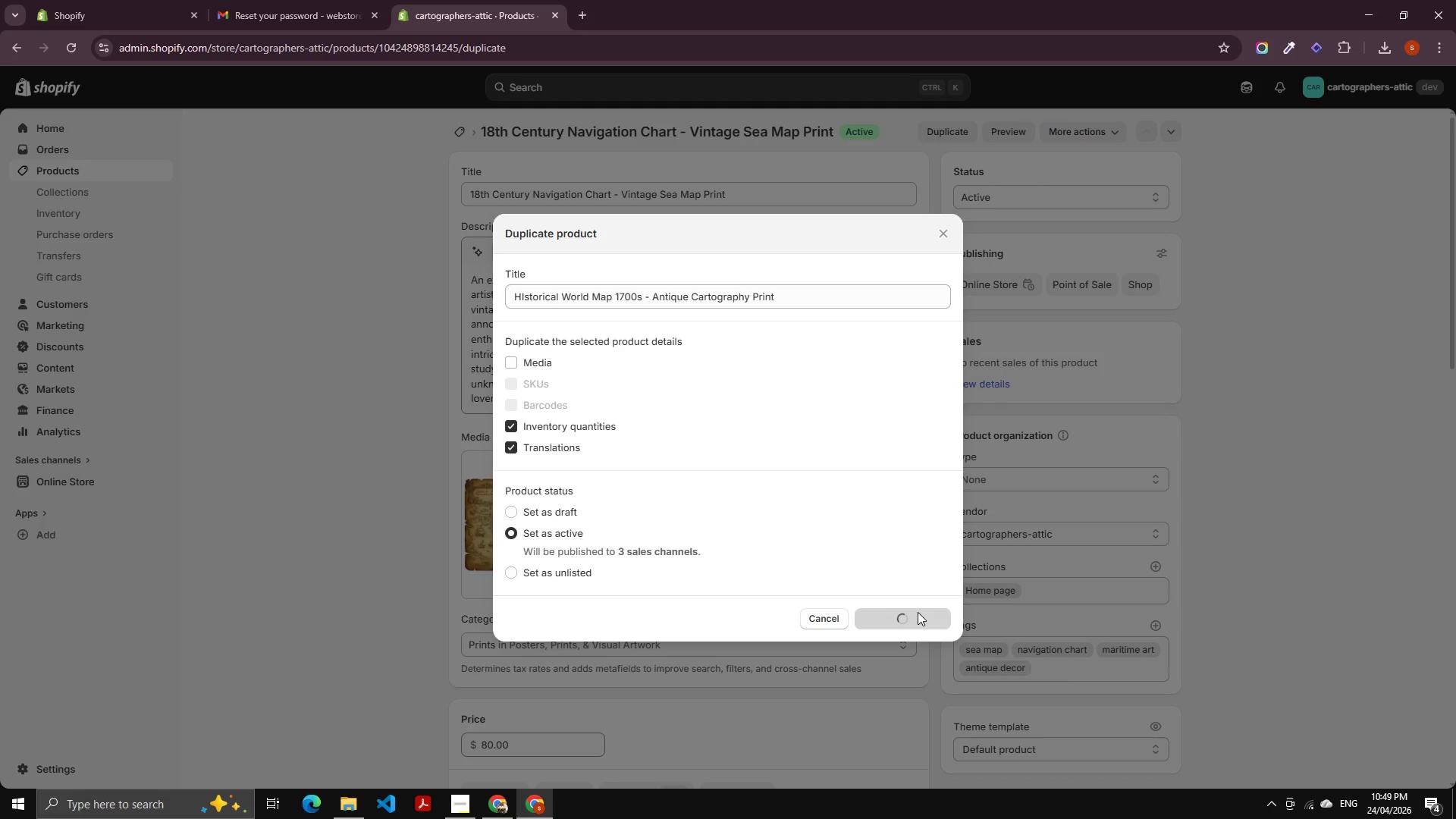 
left_click([629, 196])
 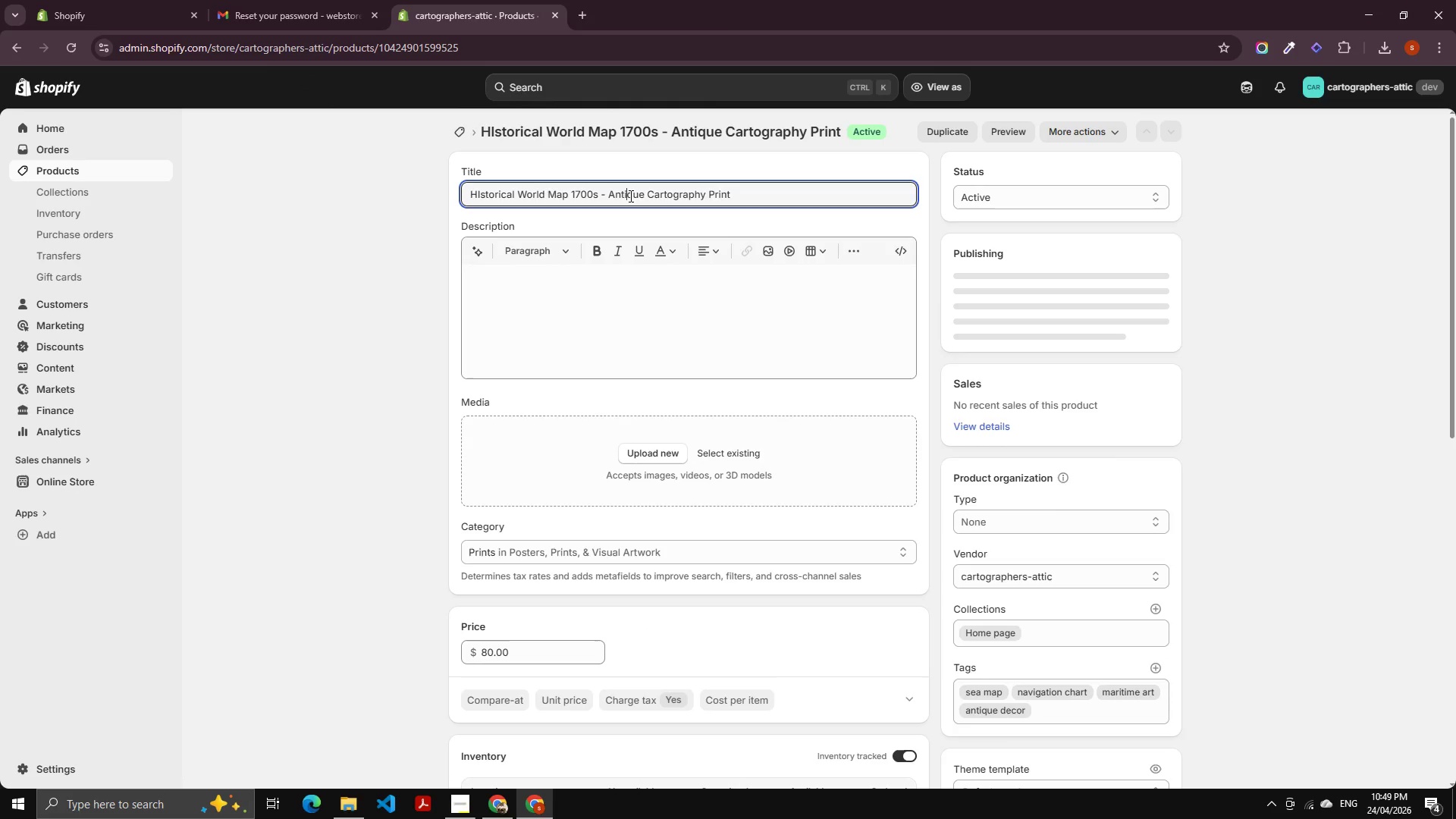 
key(Control+A)
 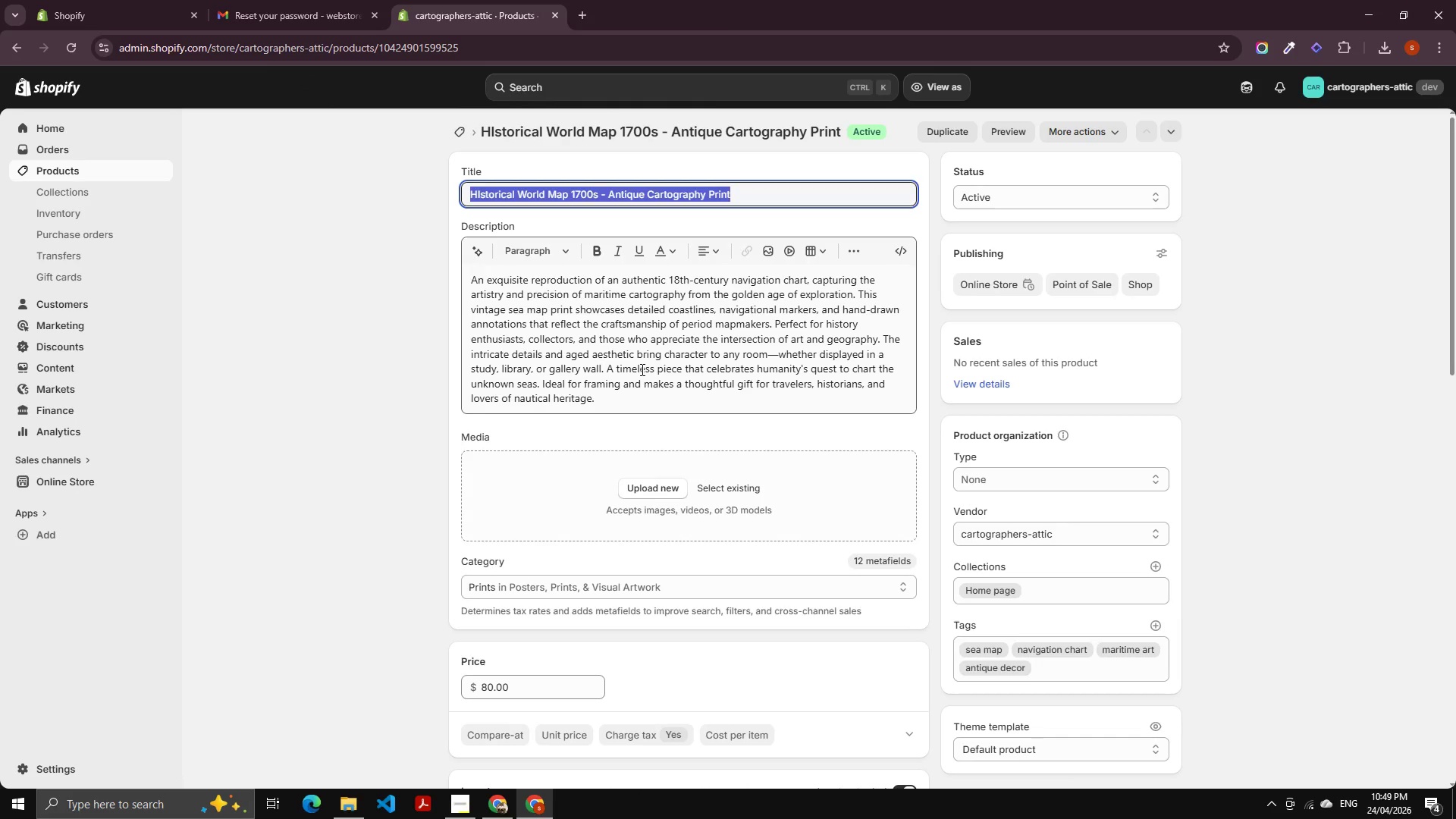 
key(Control+C)
 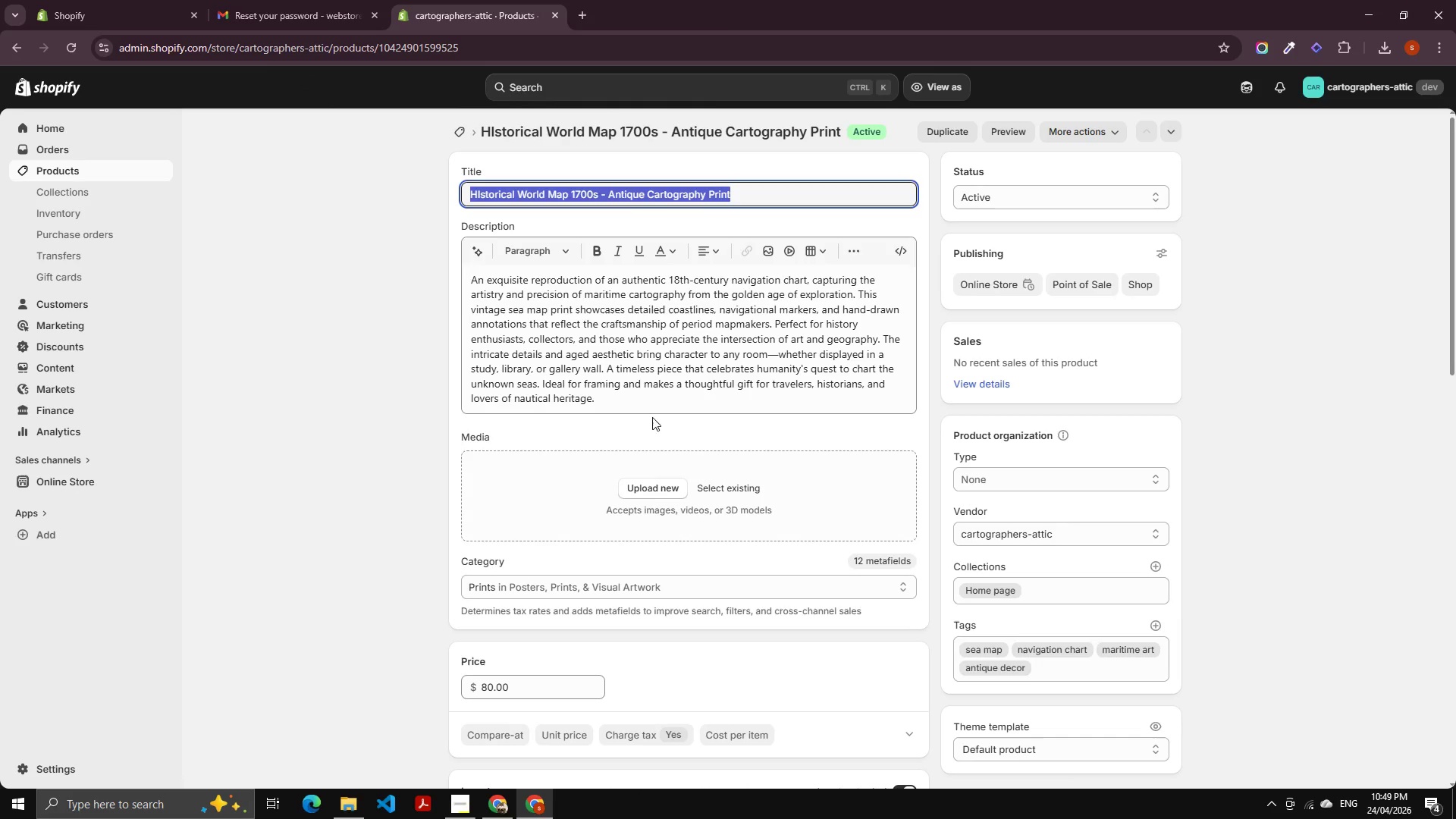 
left_click([662, 384])
 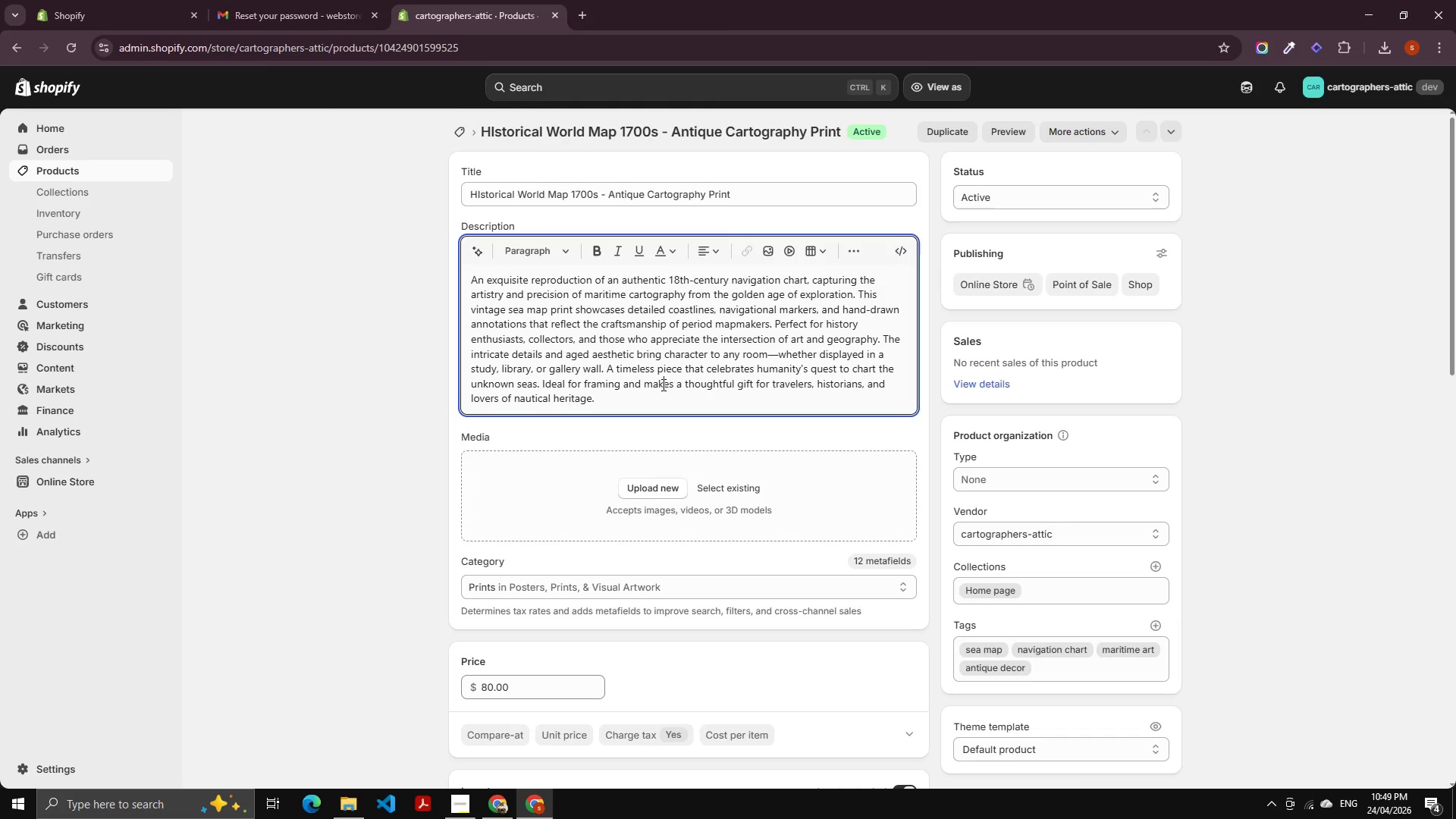 
key(Control+A)
 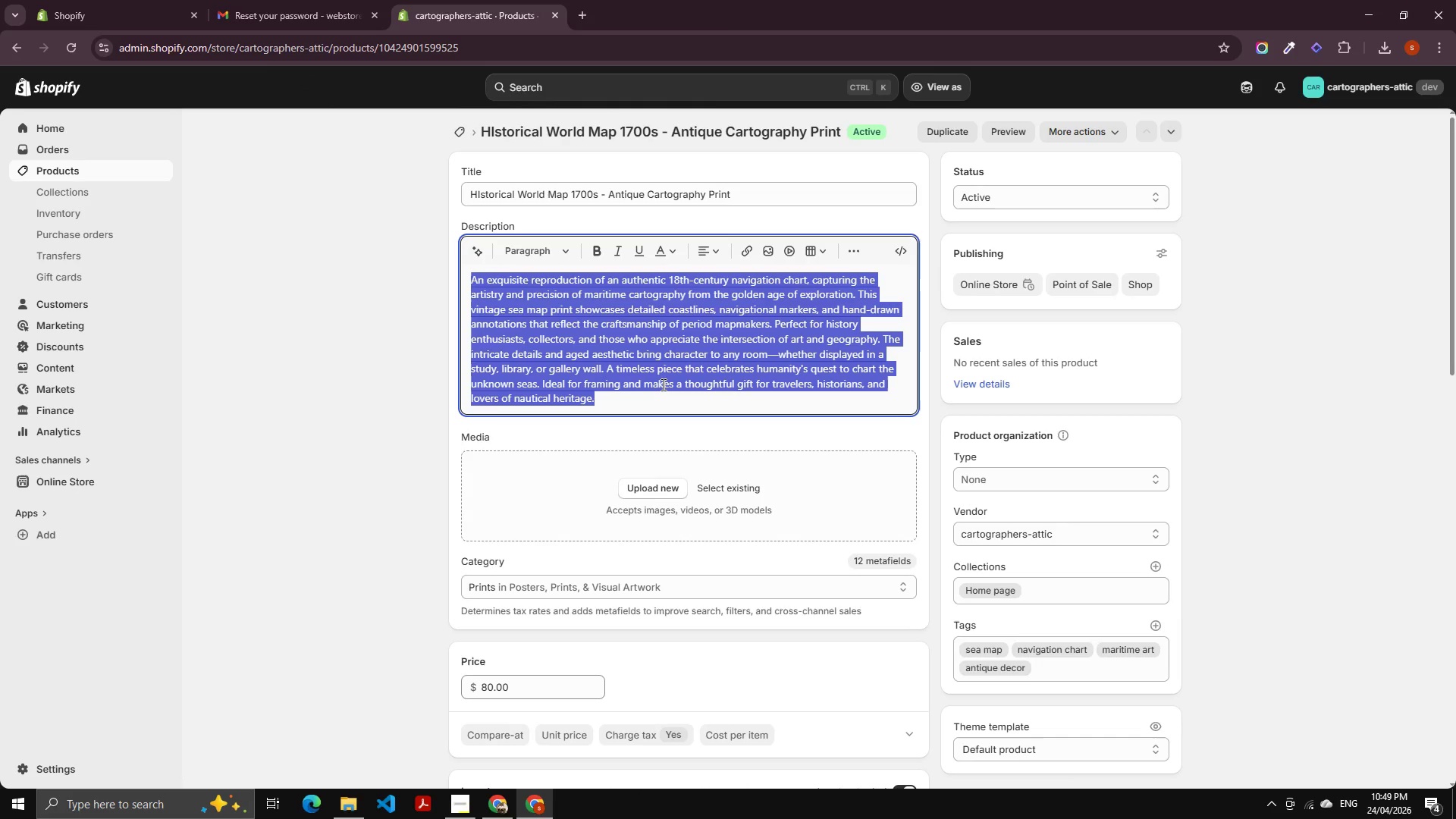 
key(Backspace)
 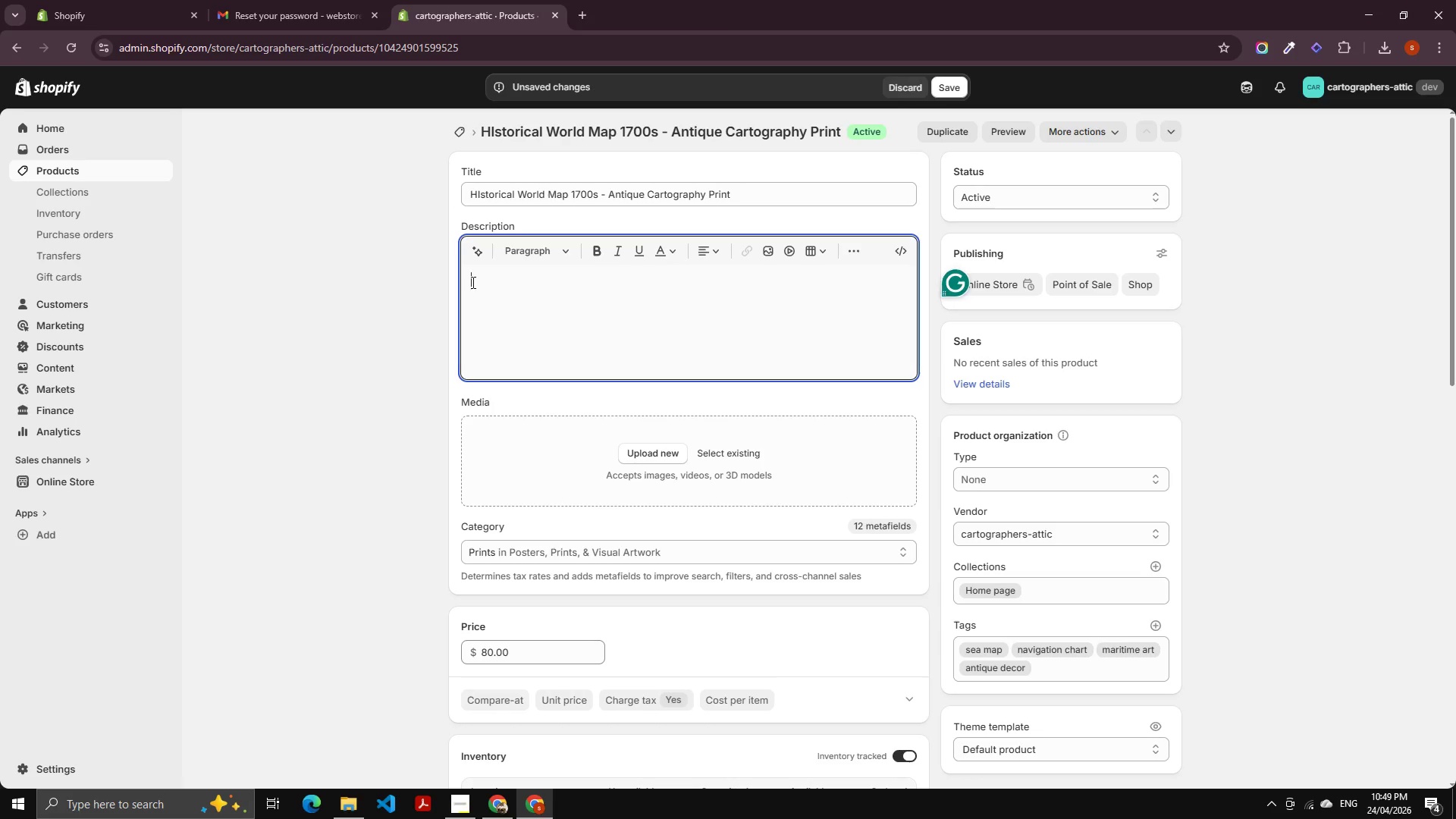 
left_click([480, 245])
 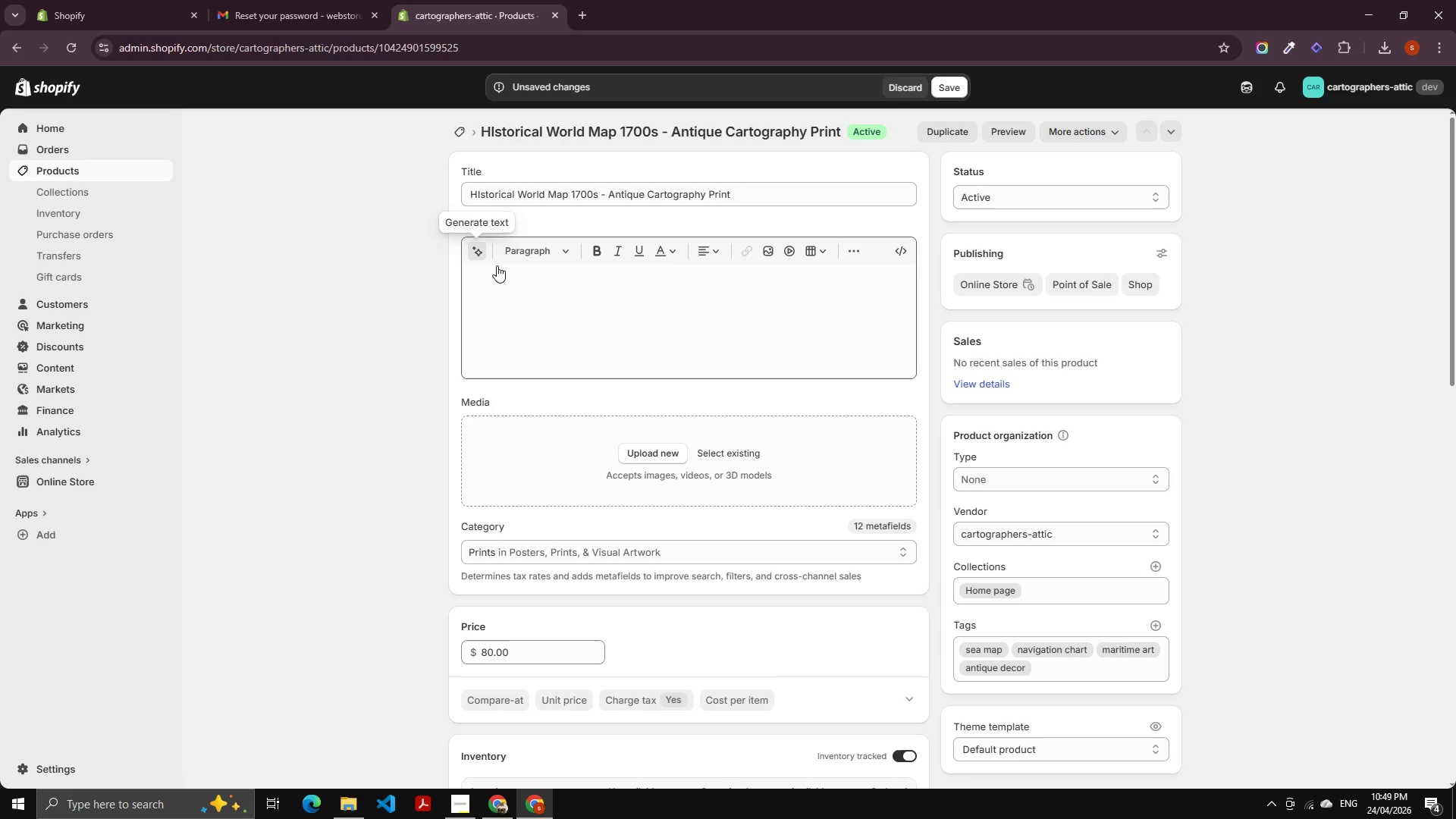 
key(Control+V)
 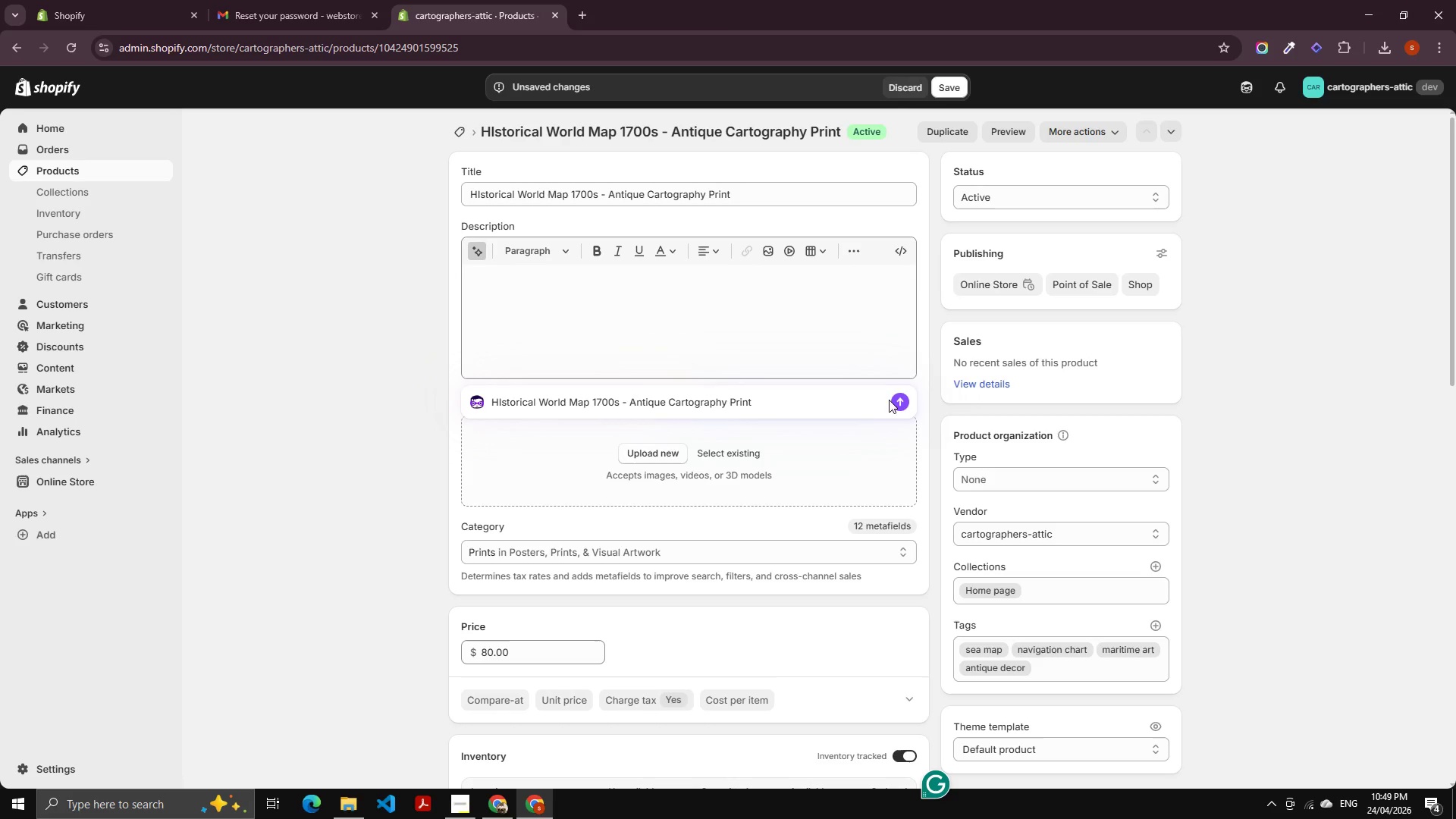 
left_click([895, 400])
 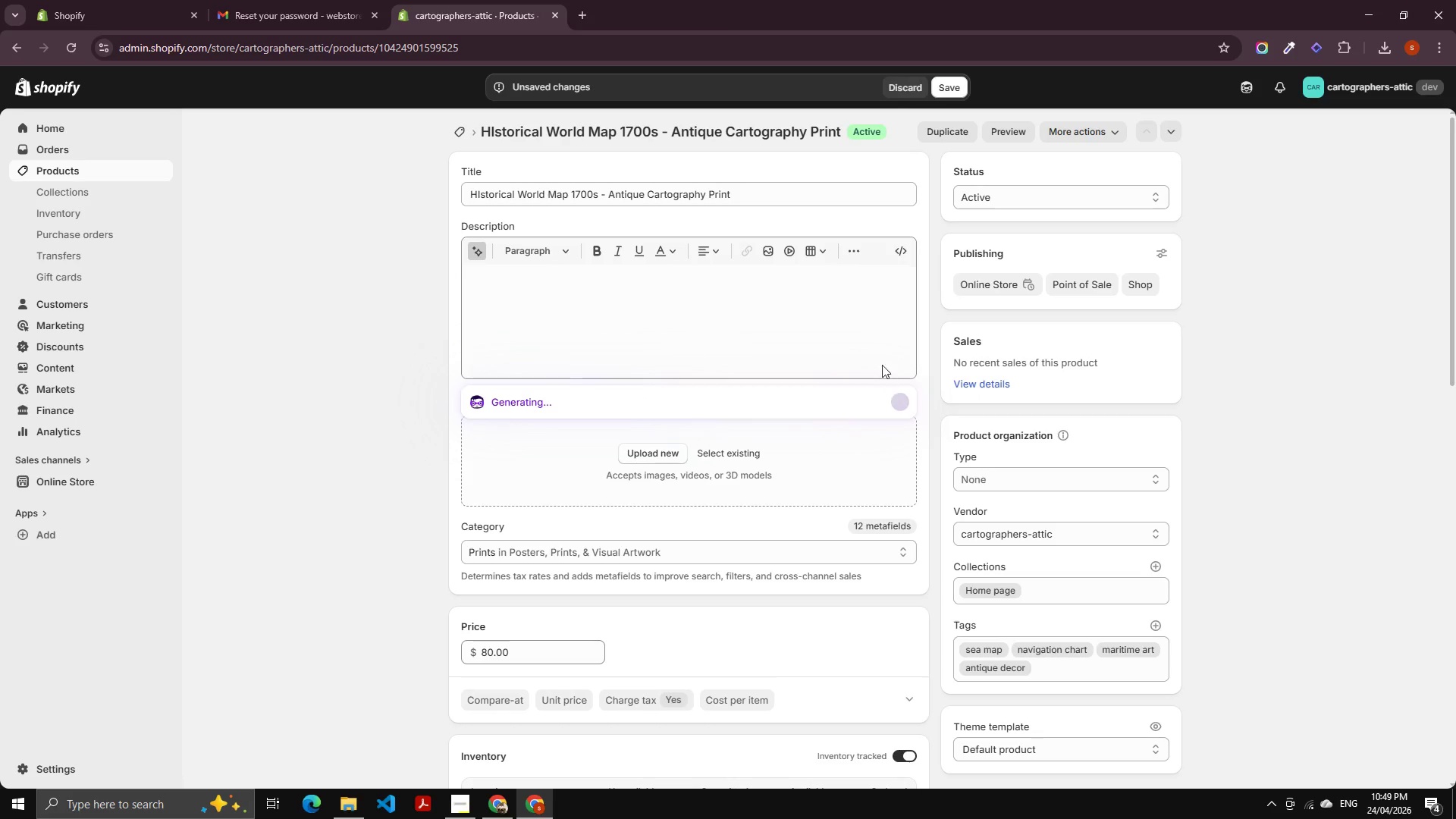 
mouse_move([857, 341])
 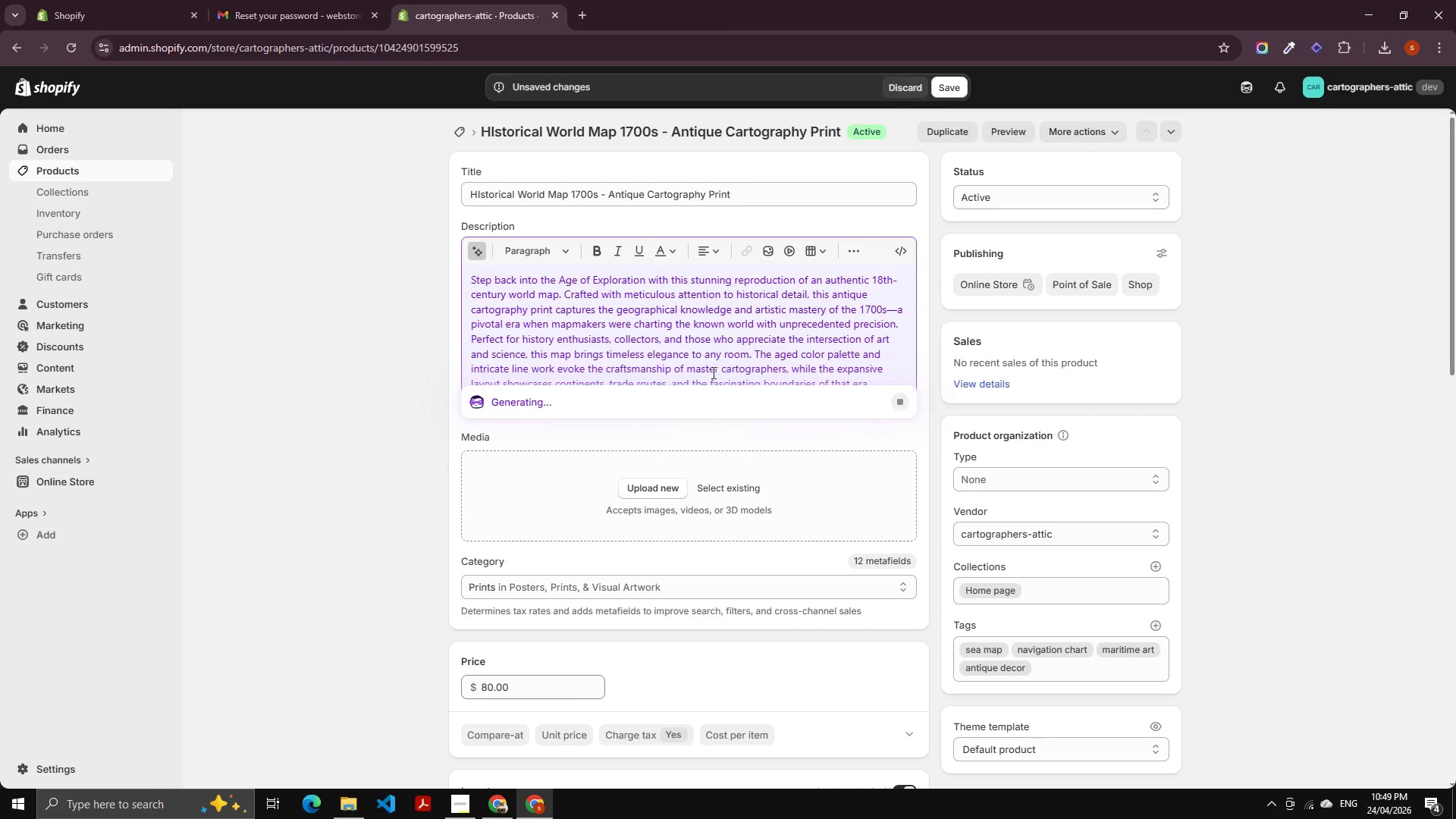 
scroll: coordinate [711, 333], scroll_direction: down, amount: 3.0
 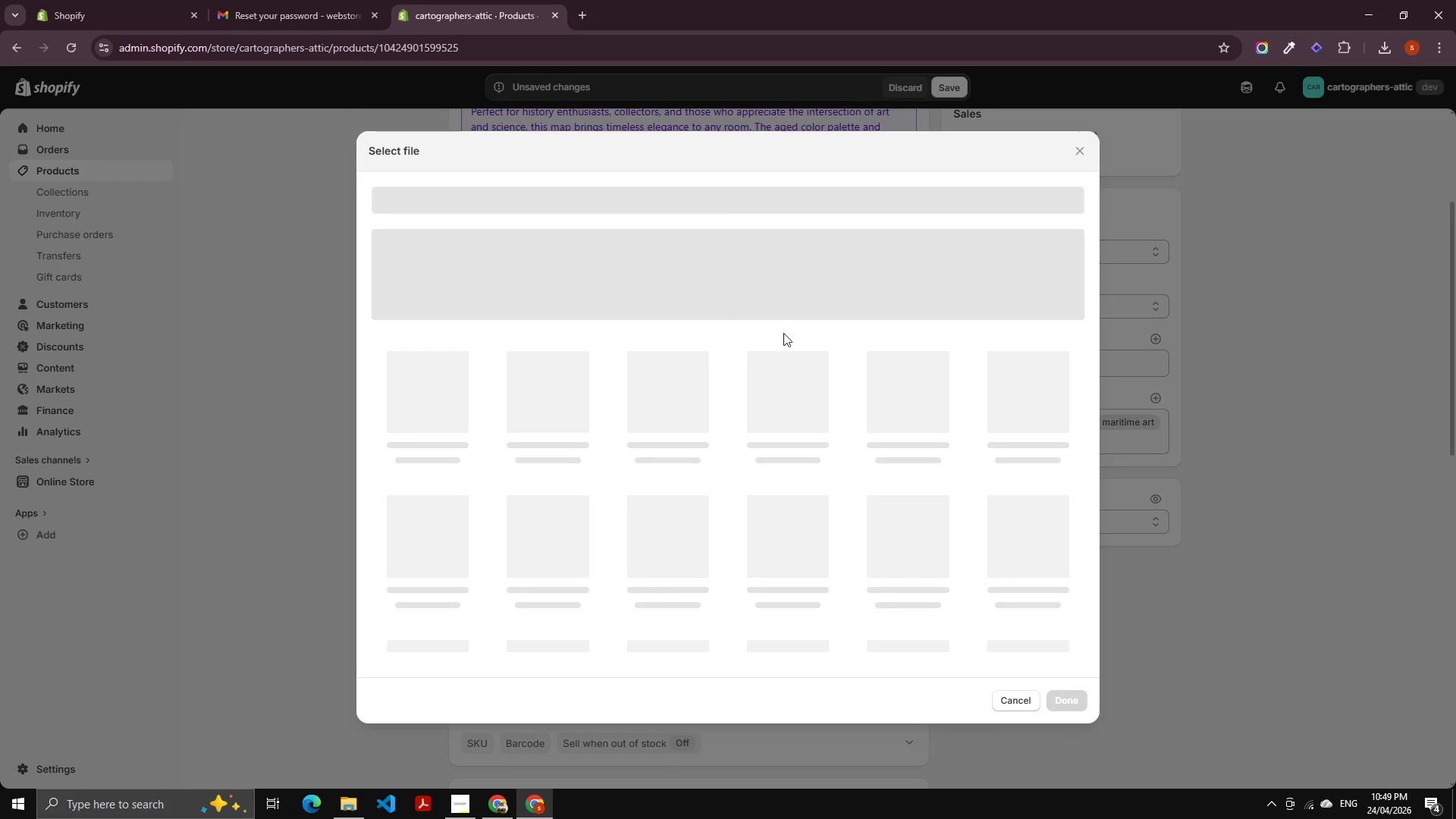 
left_click([789, 287])
 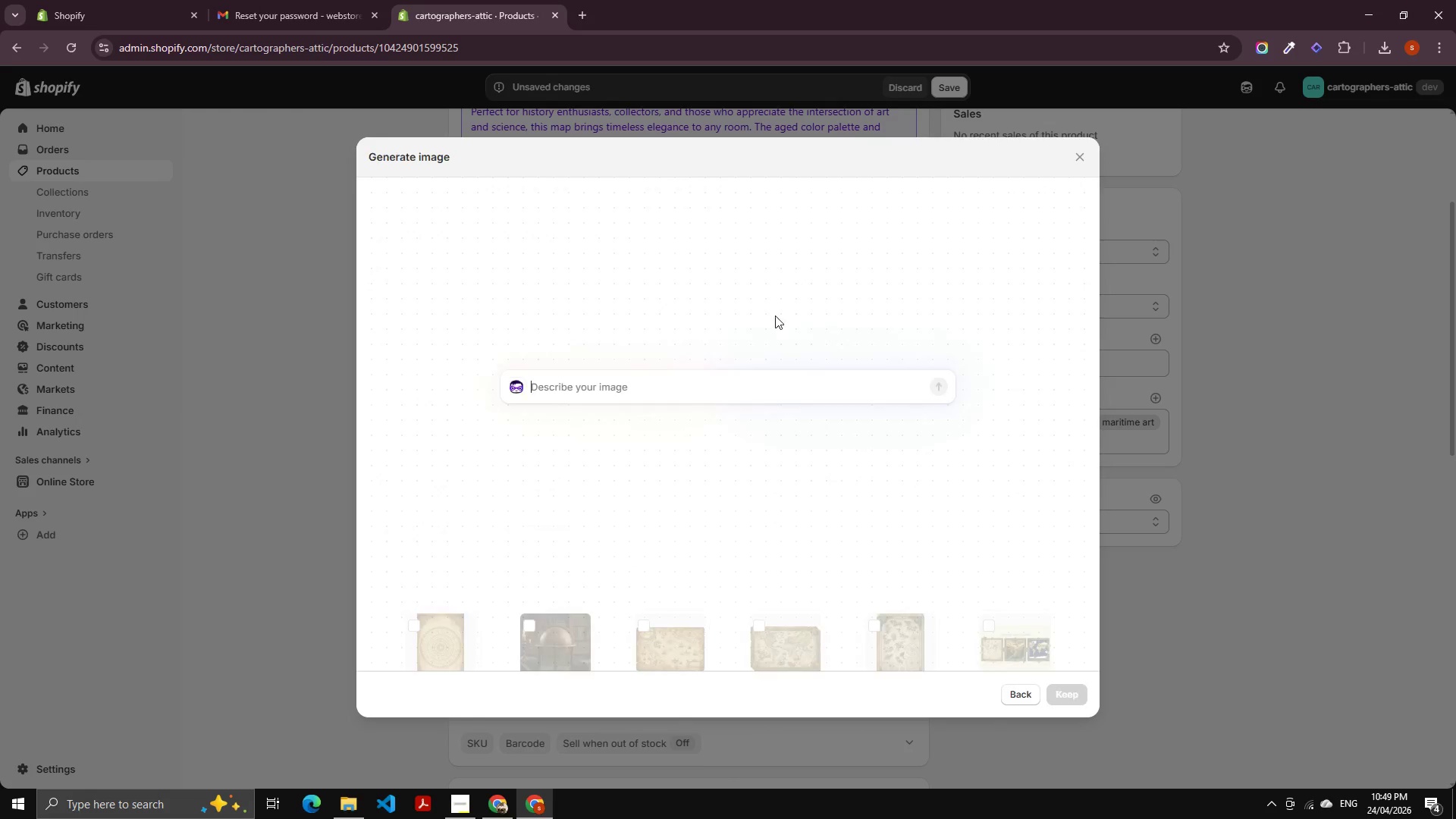 
key(Control+V)
 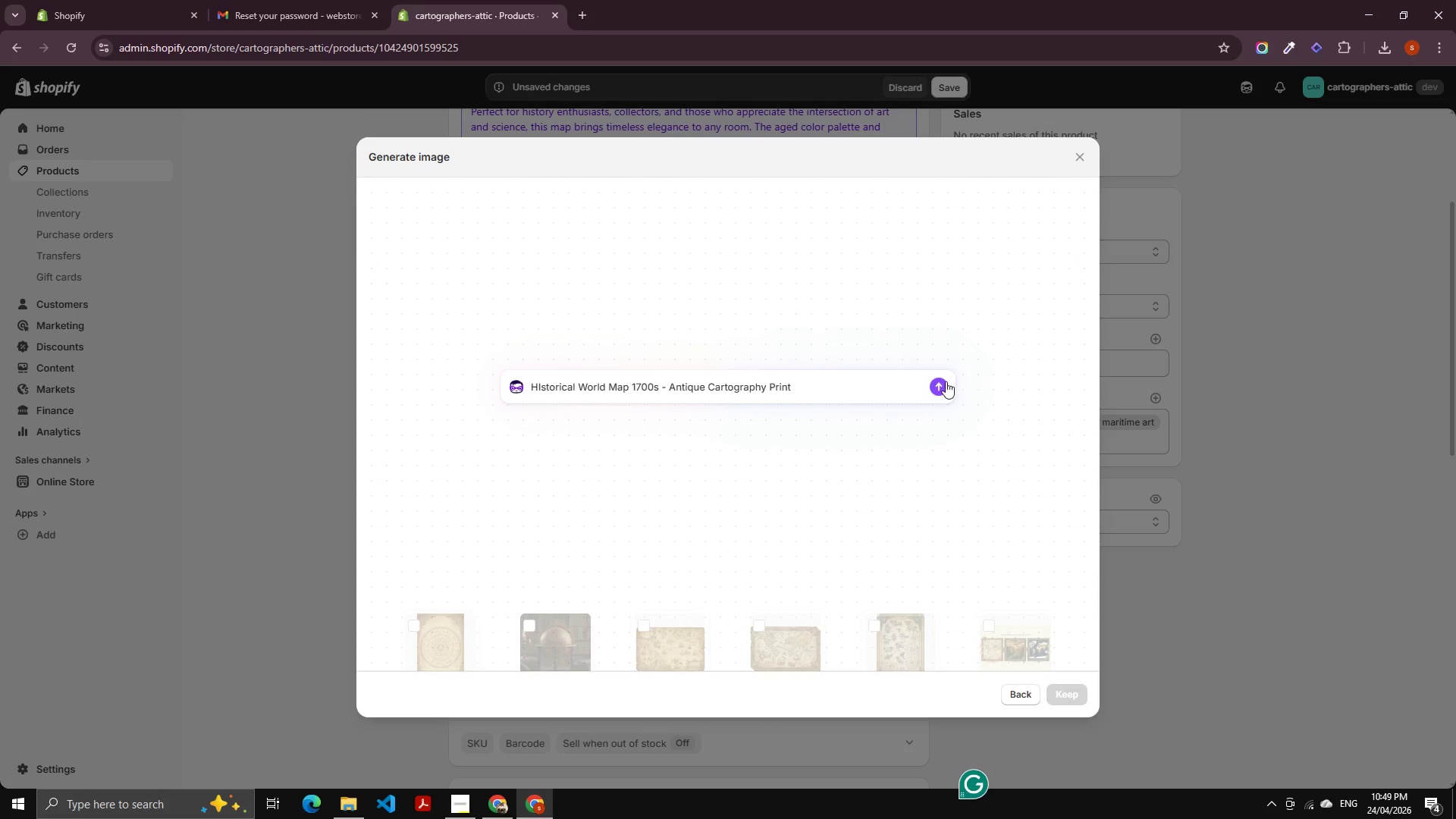 
left_click([946, 381])
 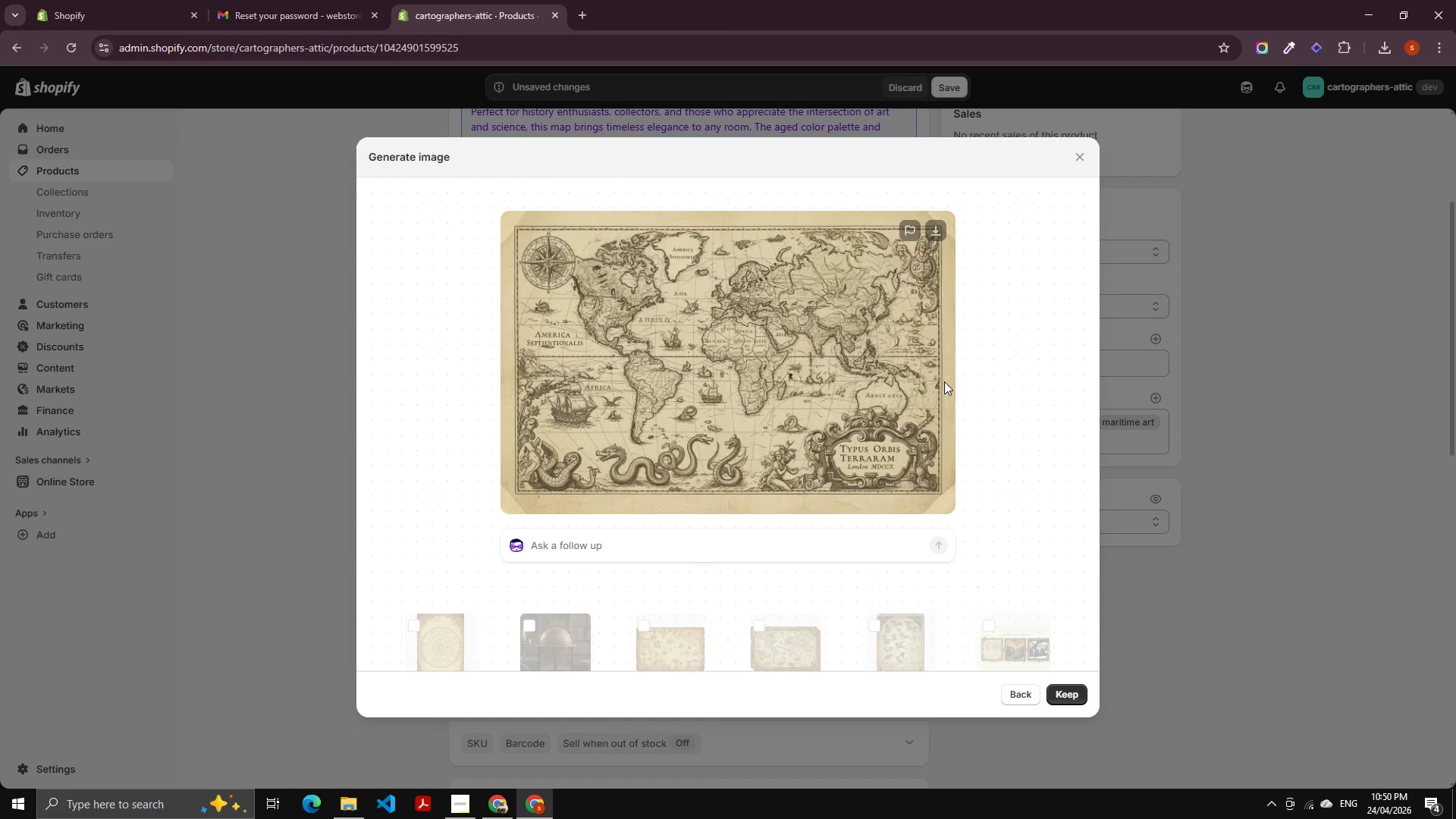 
wait(41.42)
 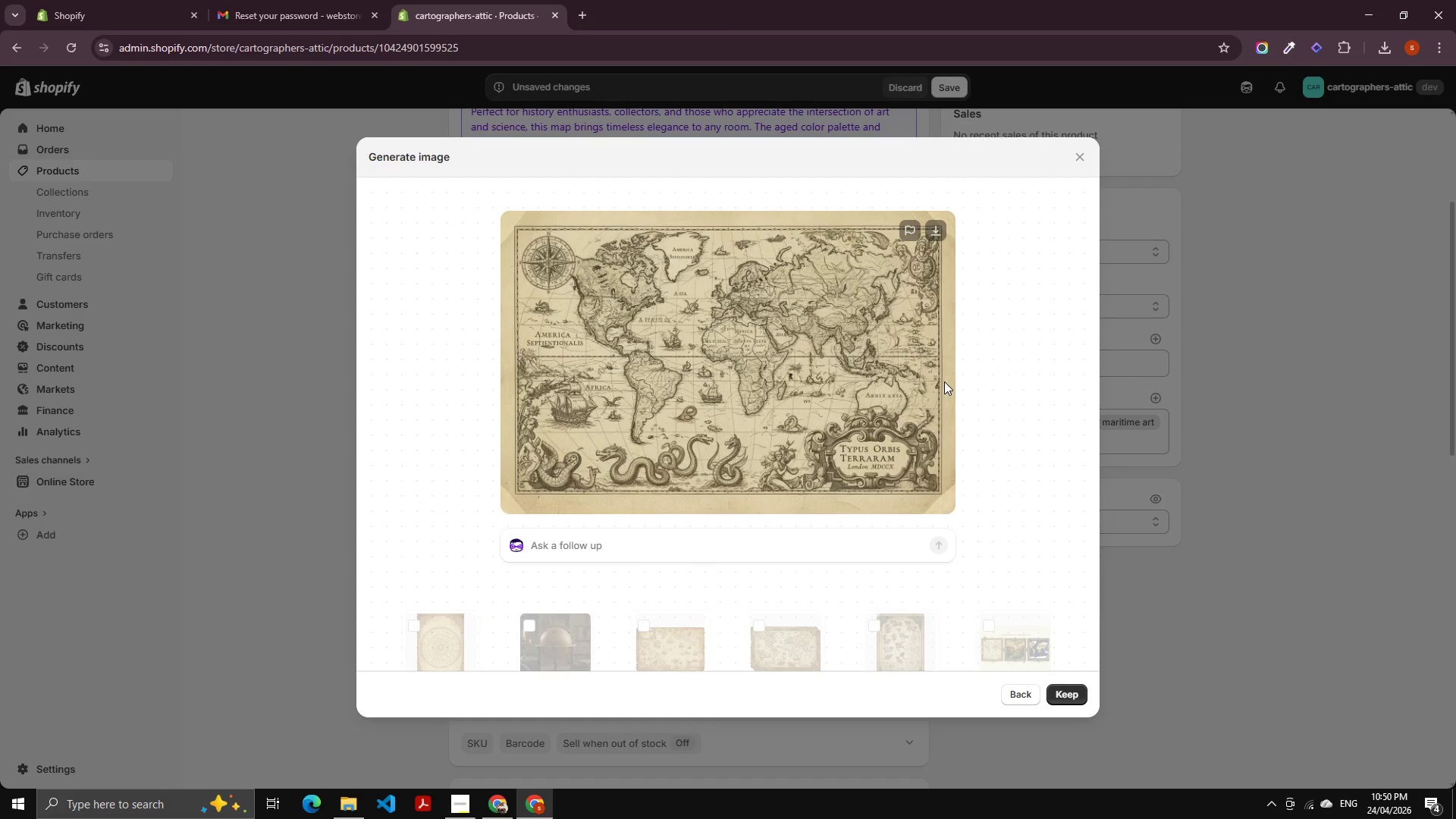 
left_click([1081, 686])
 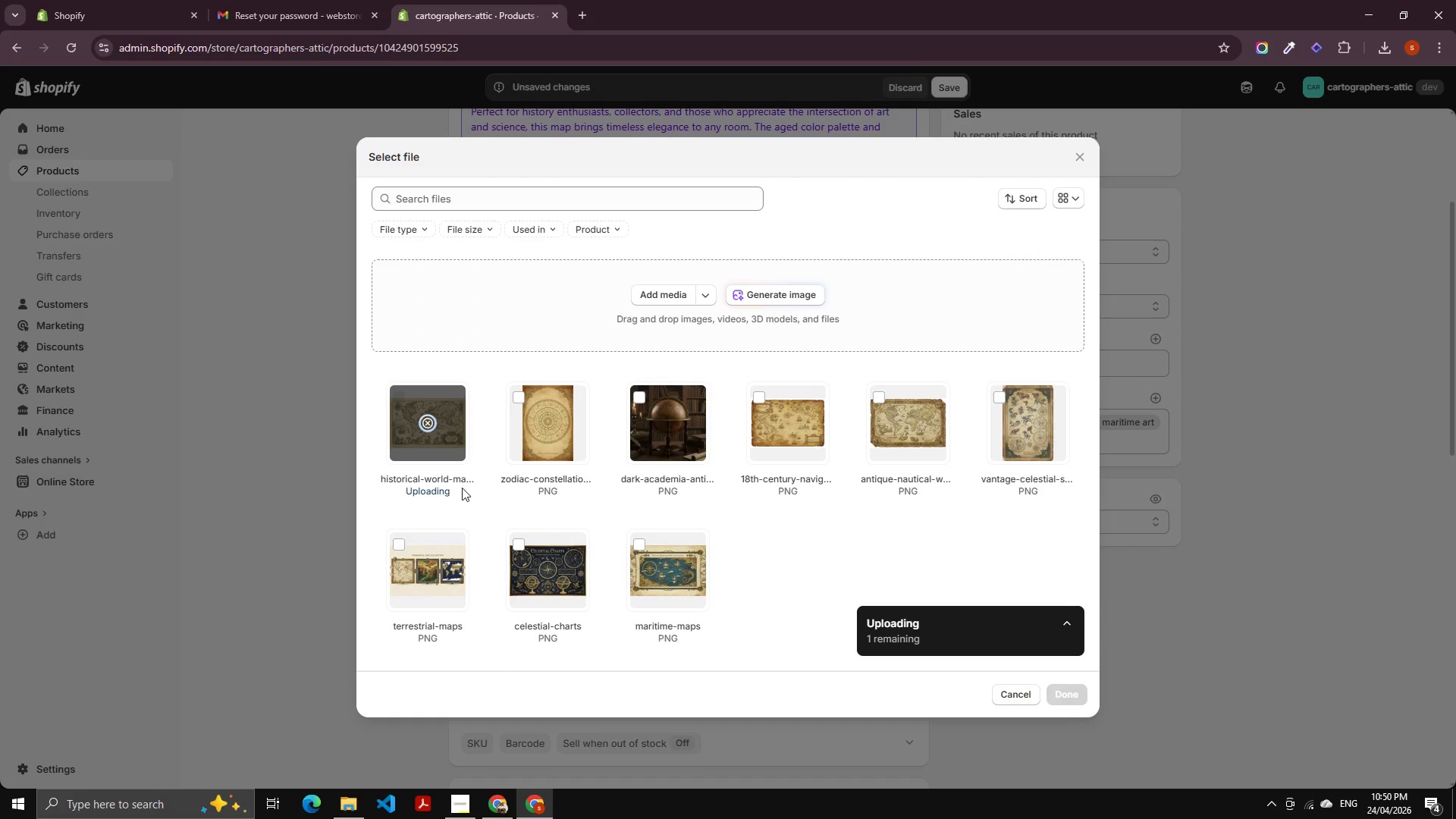 
mouse_move([443, 548])
 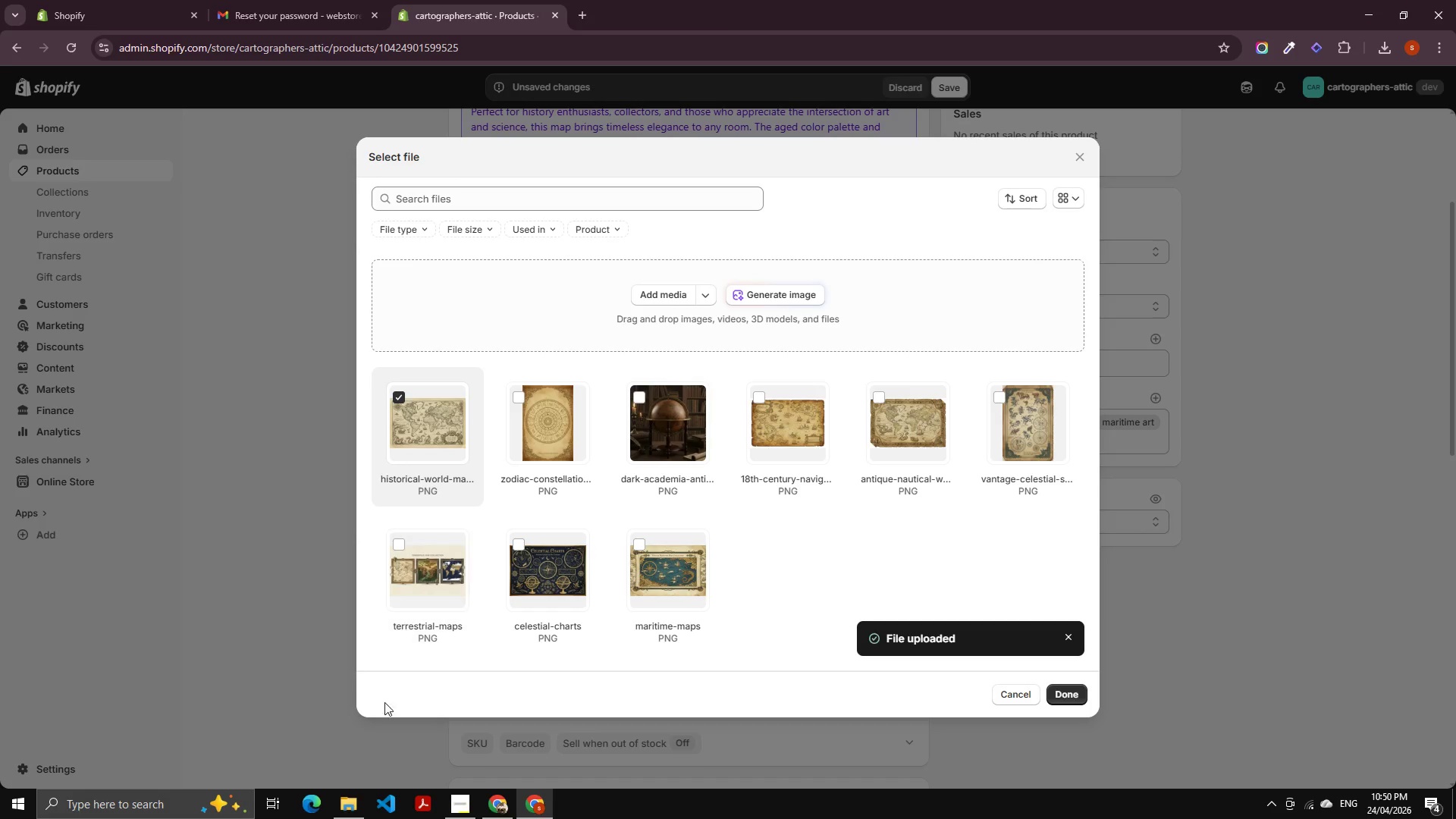 
left_click([1068, 701])
 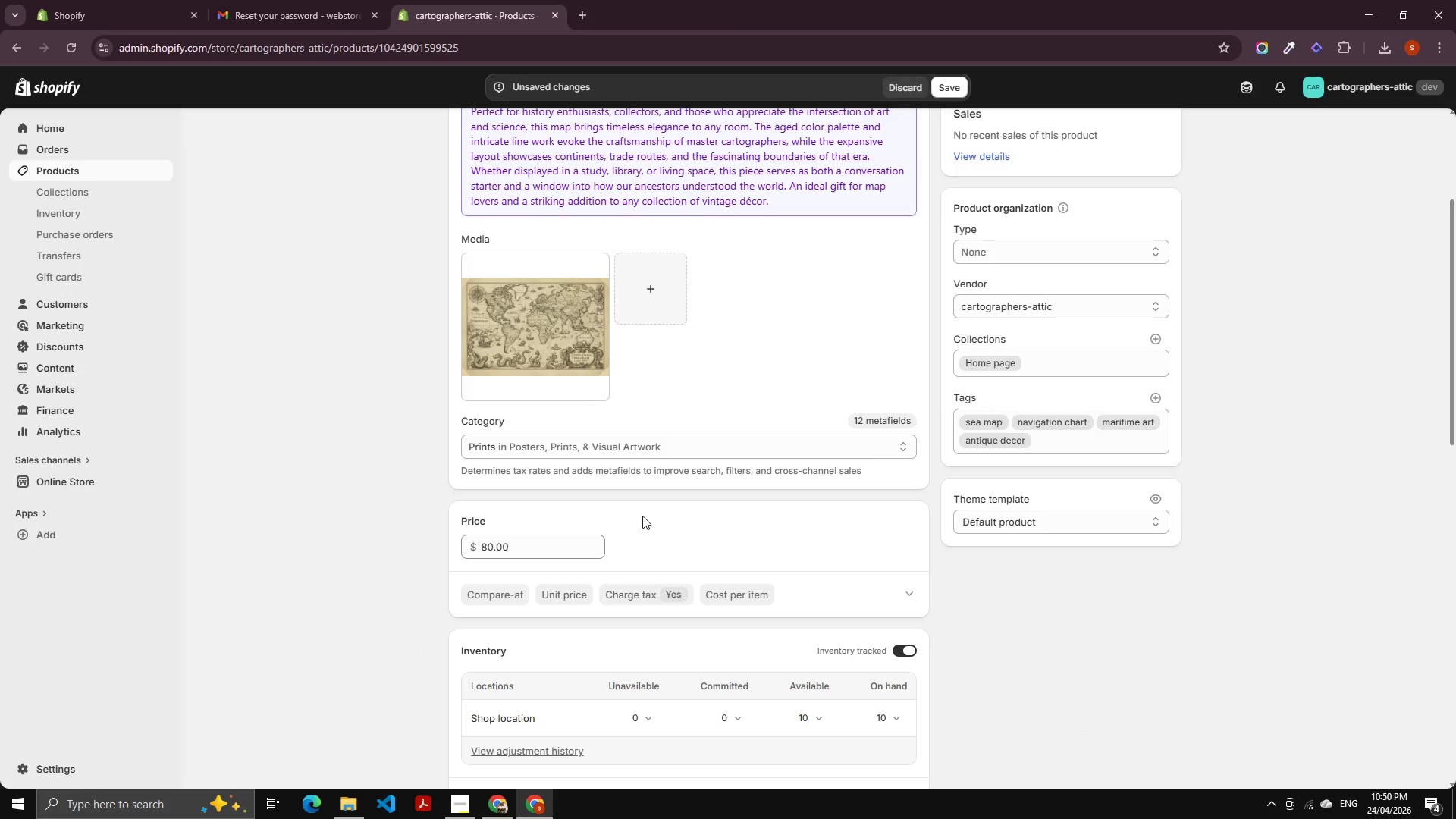 
left_click([525, 352])
 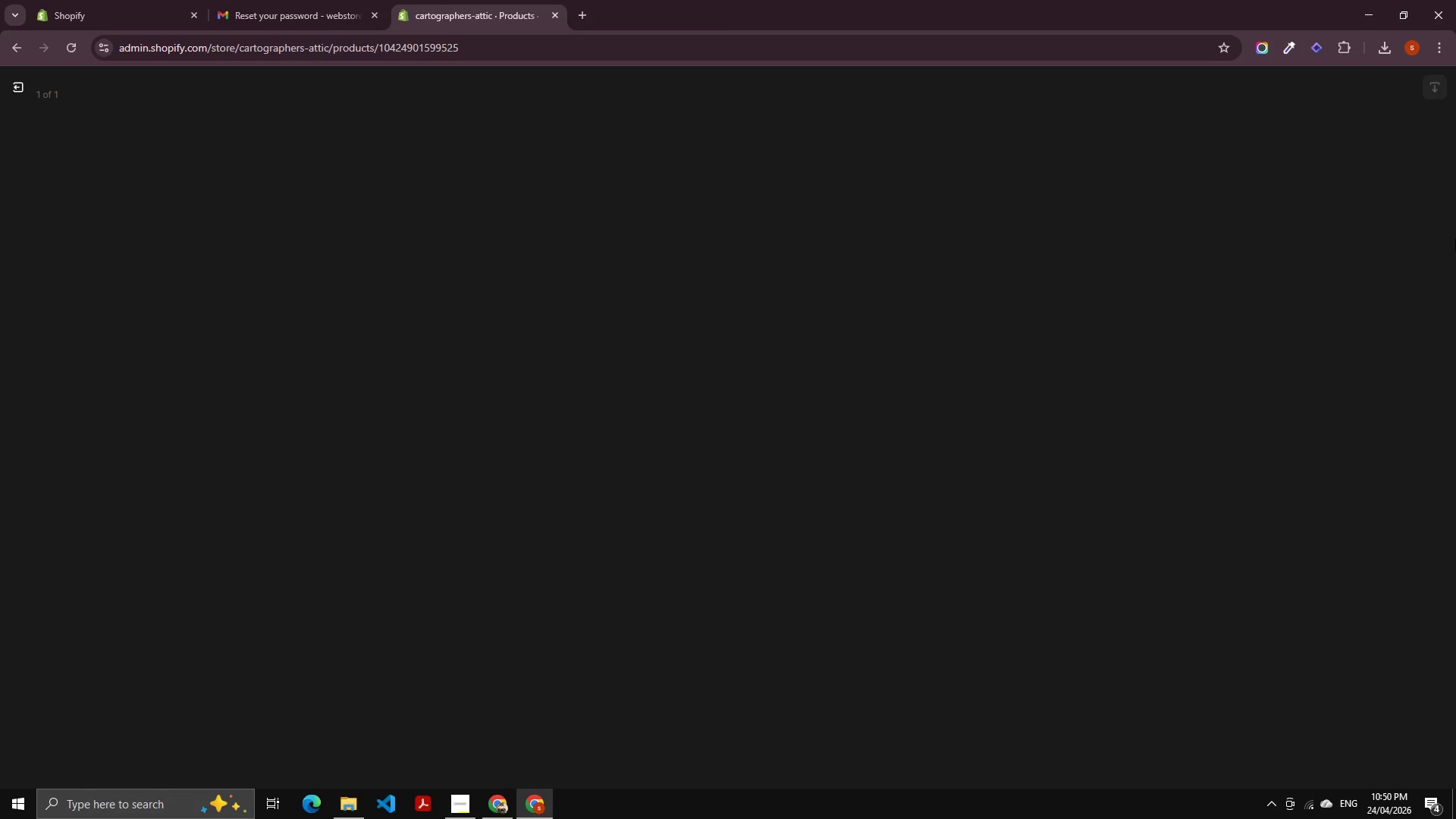 
mouse_move([1392, 253])
 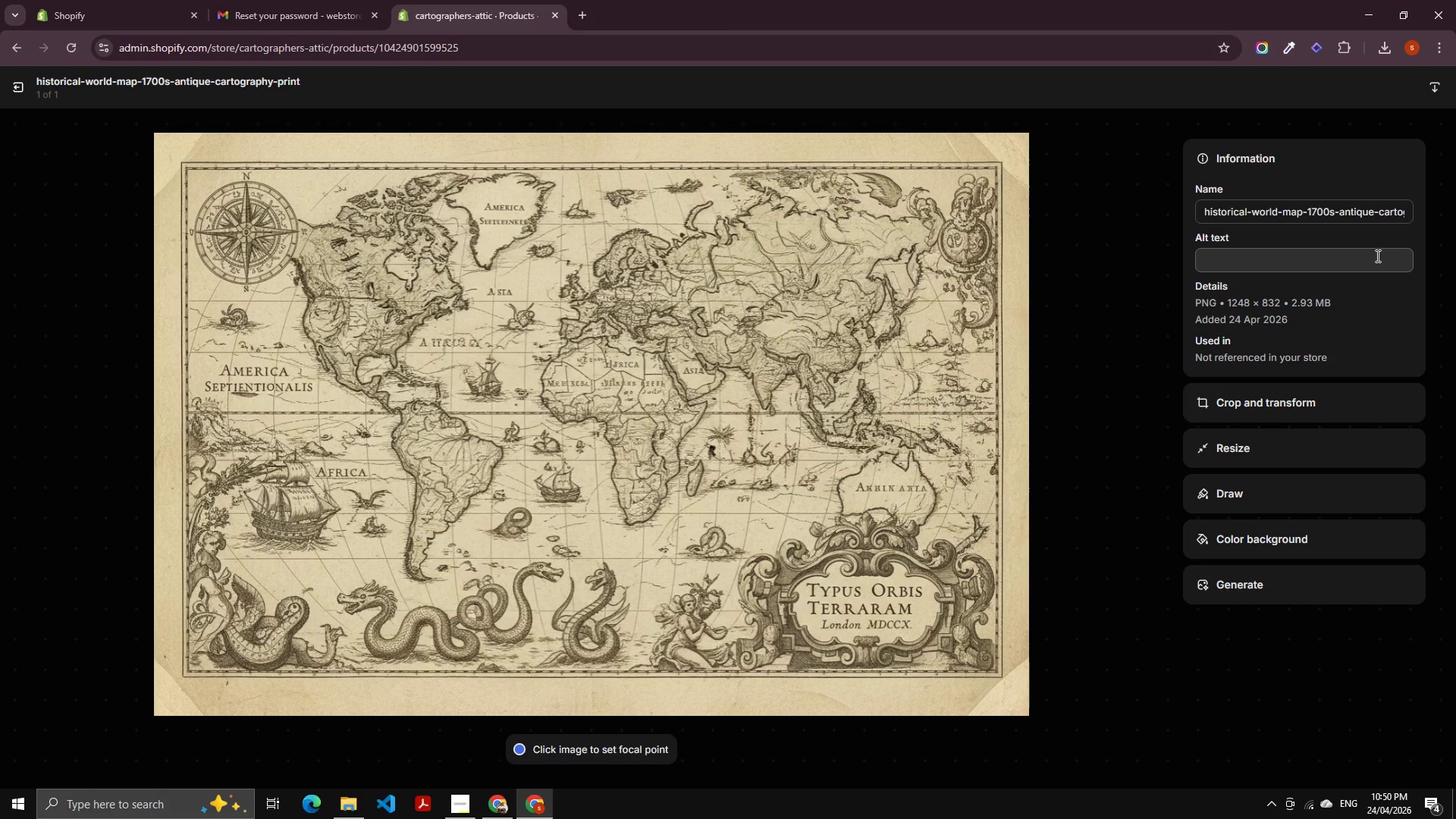 
wait(11.33)
 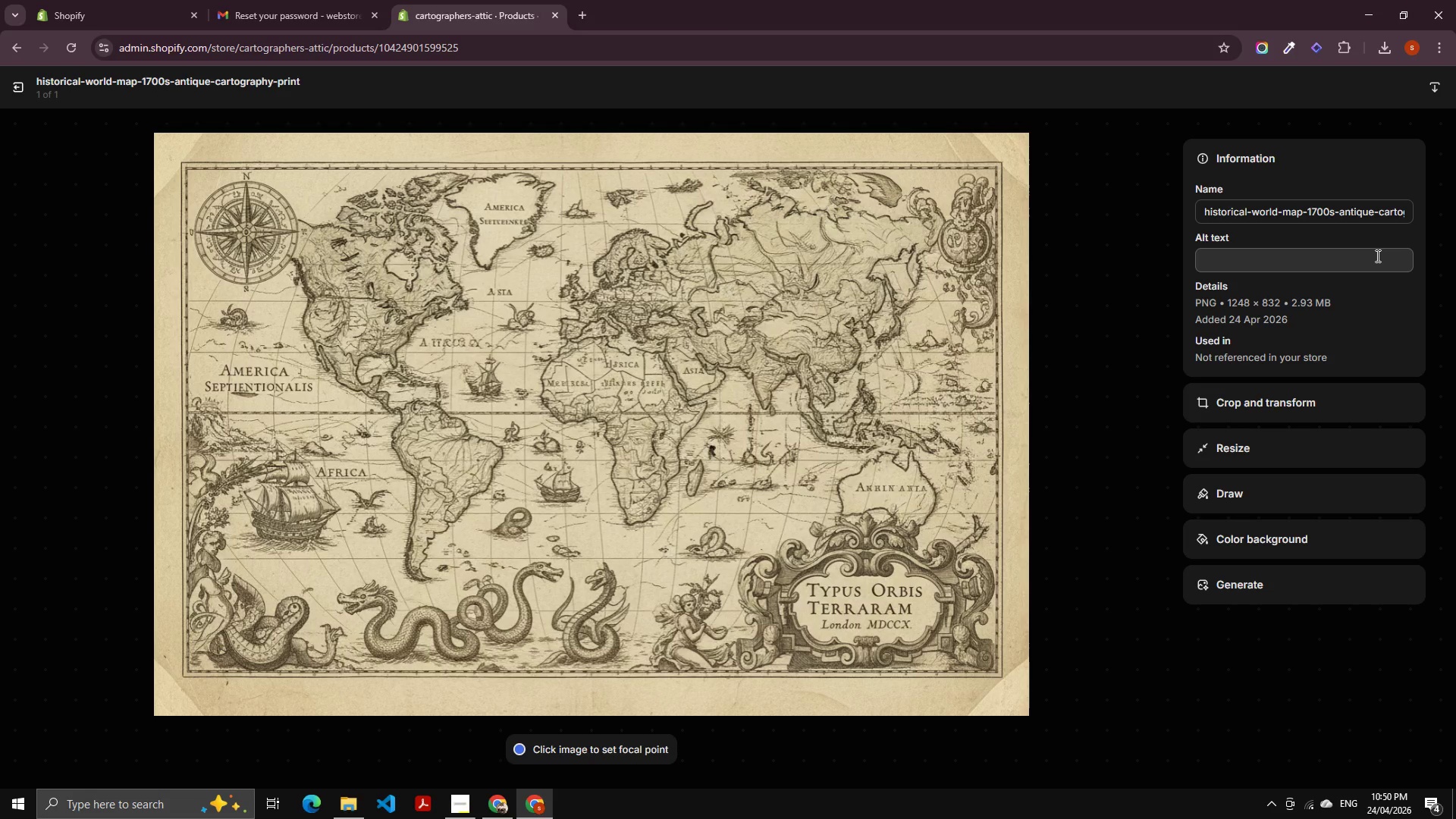 
left_click([1301, 265])
 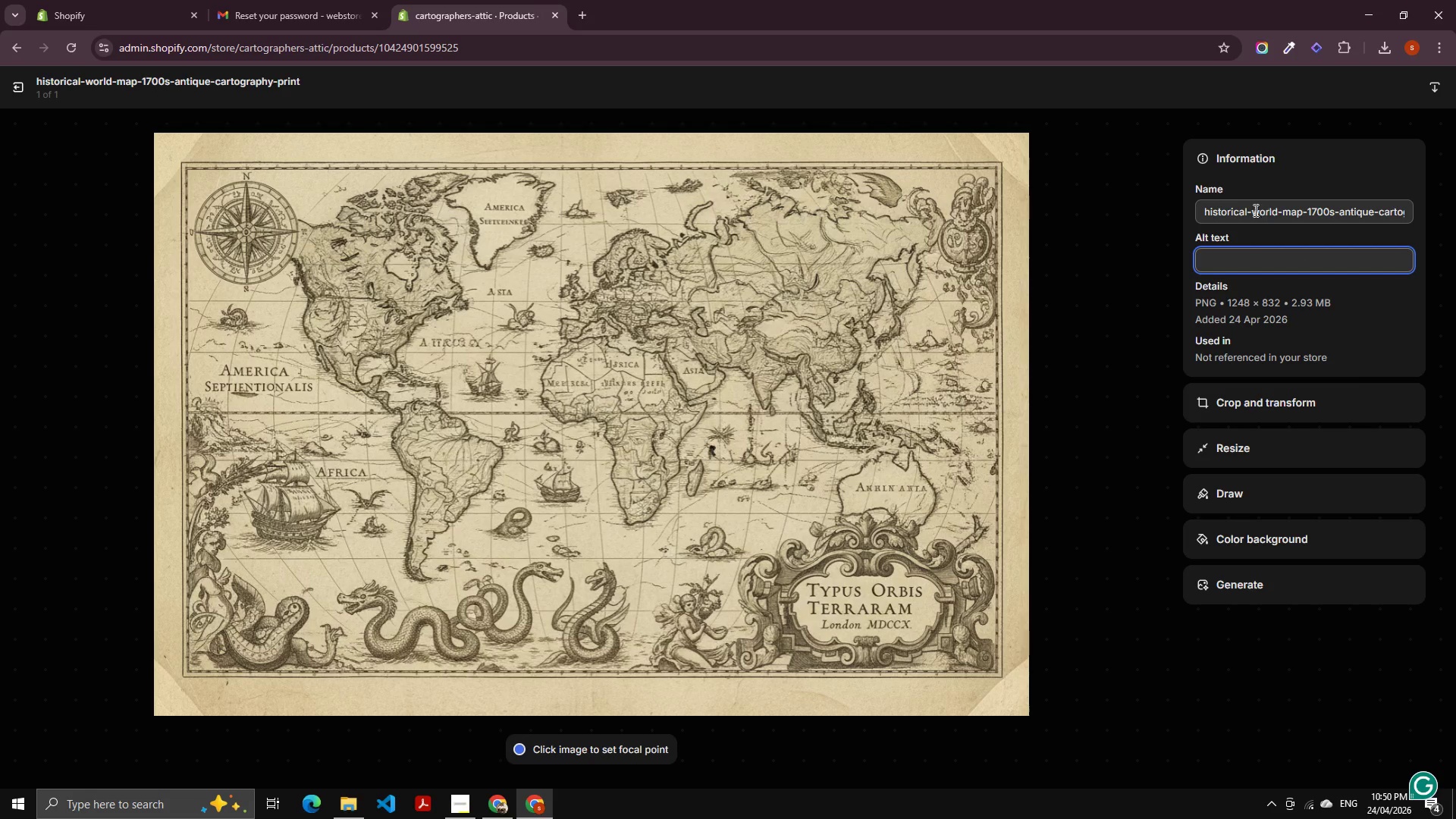 
double_click([1217, 210])
 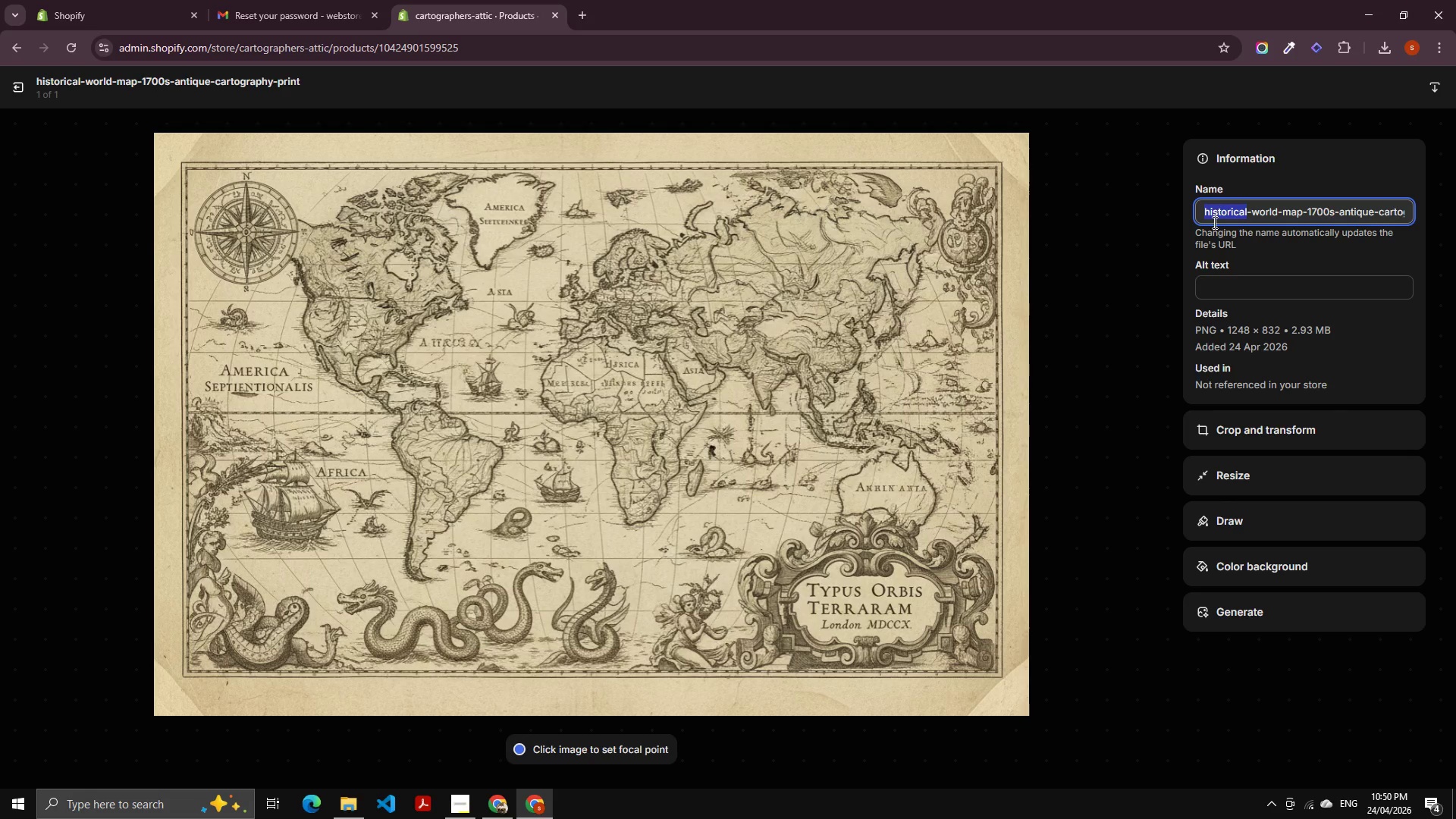 
hold_key(key=ControlLeft, duration=0.48)
 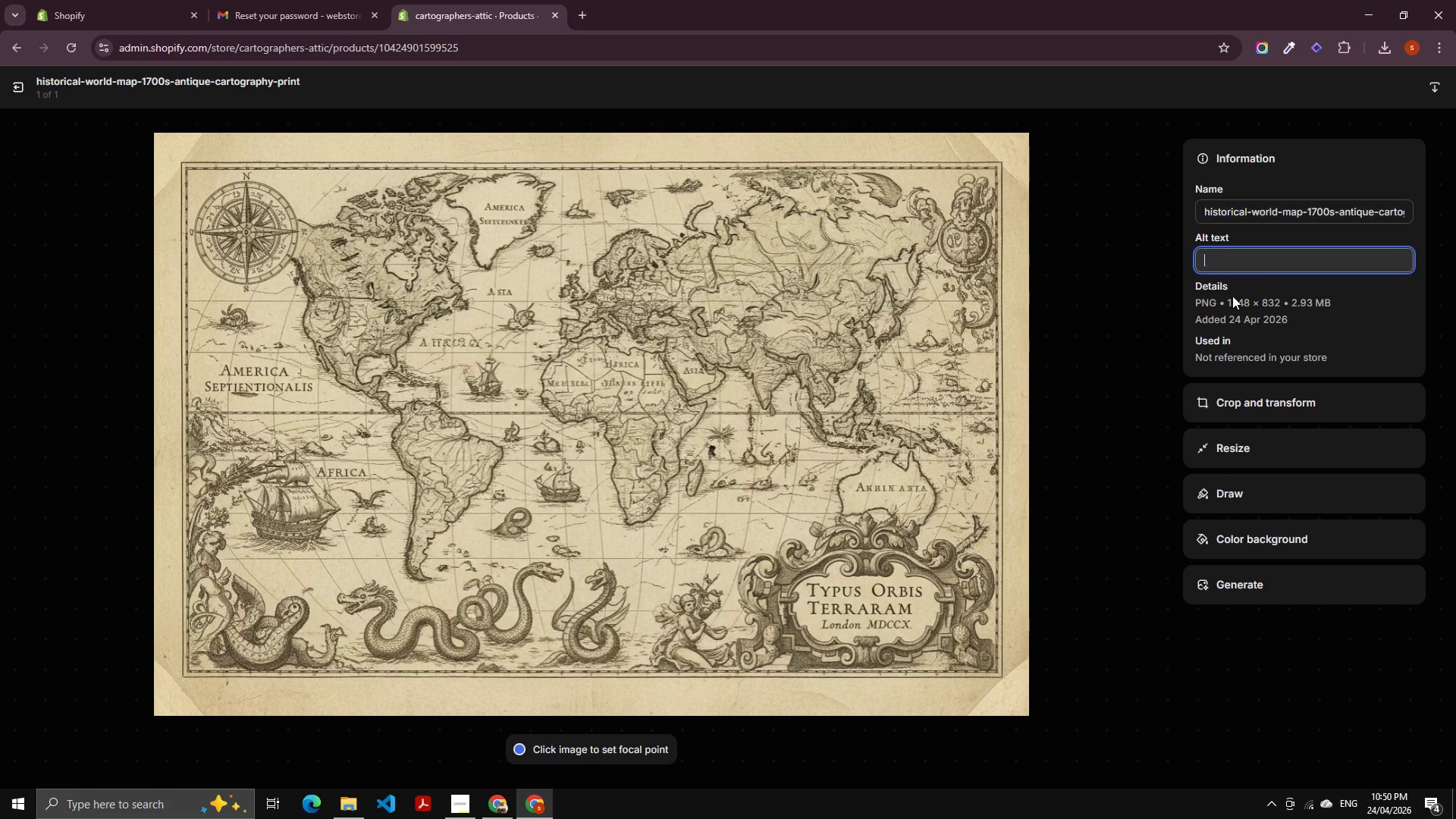 
left_click([1232, 296])
 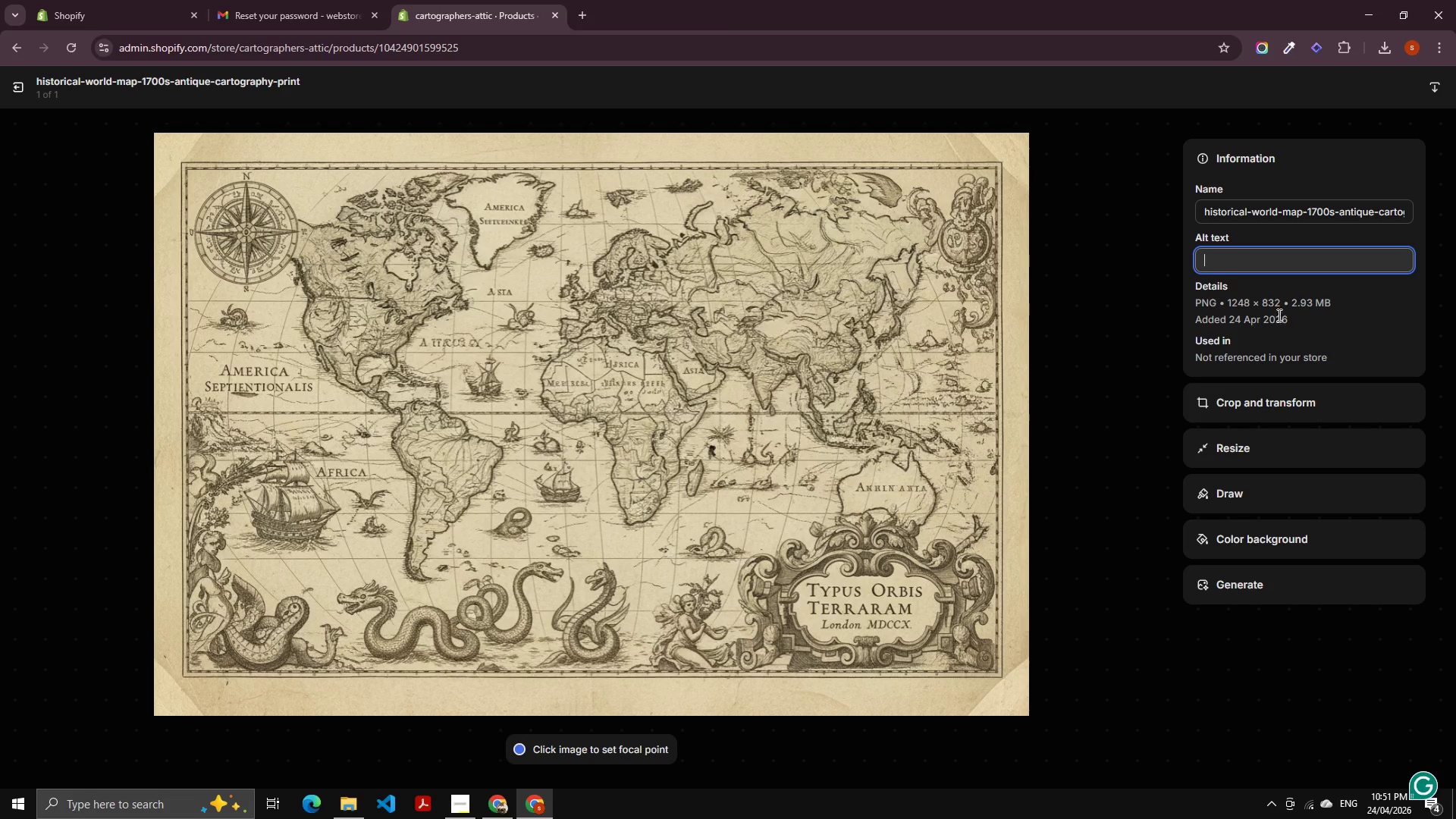 
wait(13.69)
 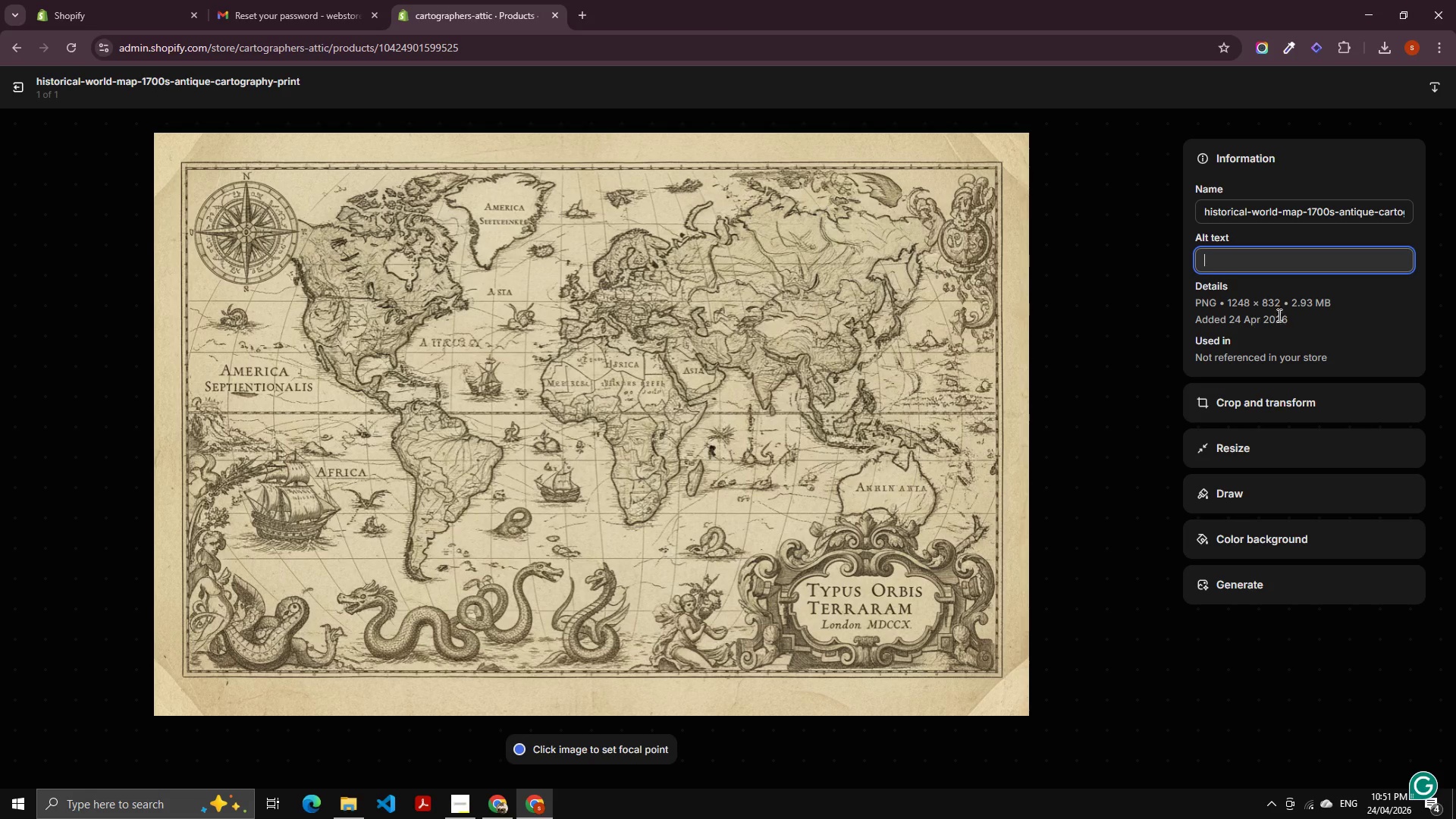 
left_click_drag(start_coordinate=[1208, 214], to_coordinate=[1278, 211])
 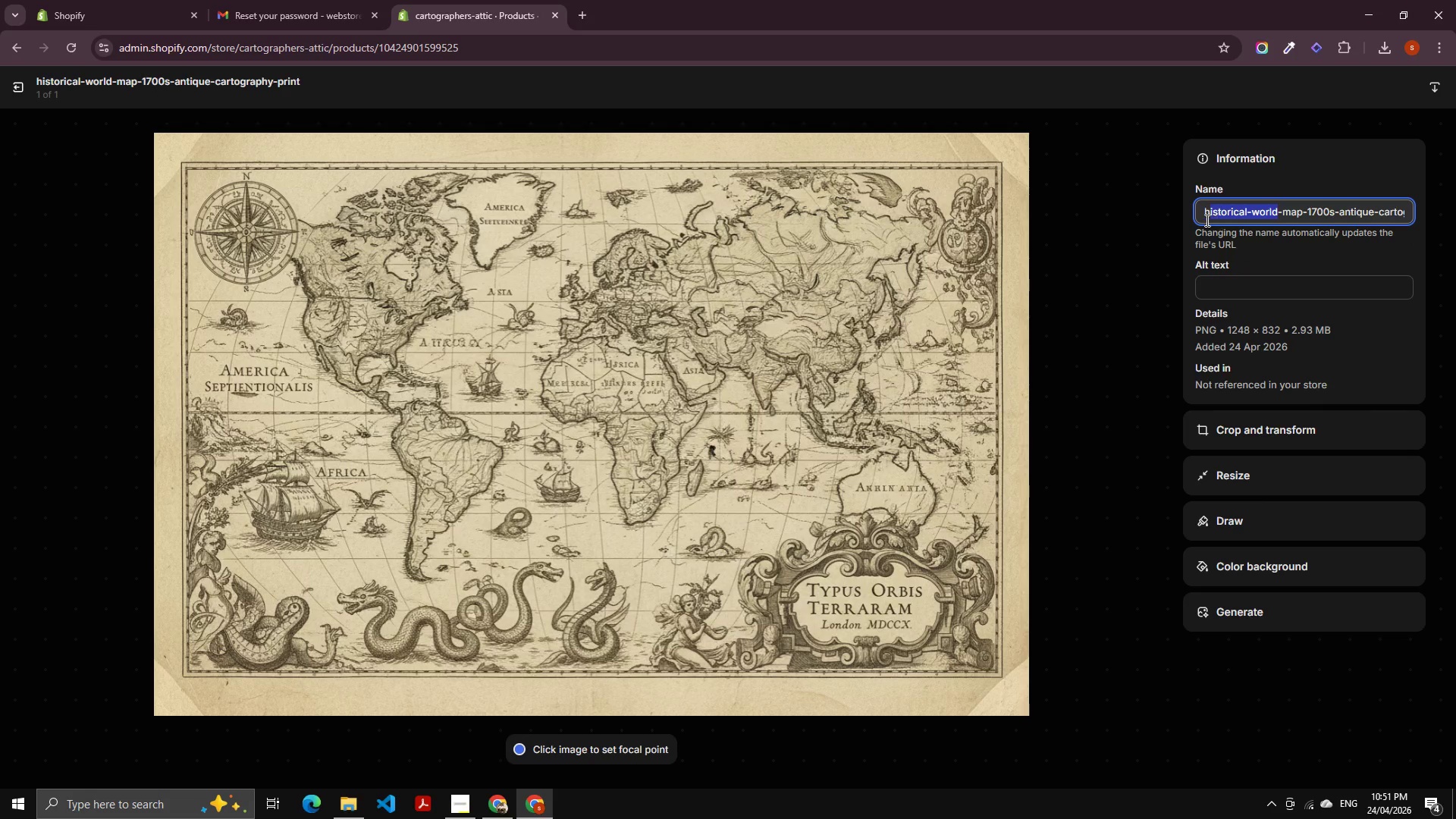 
left_click([1206, 220])
 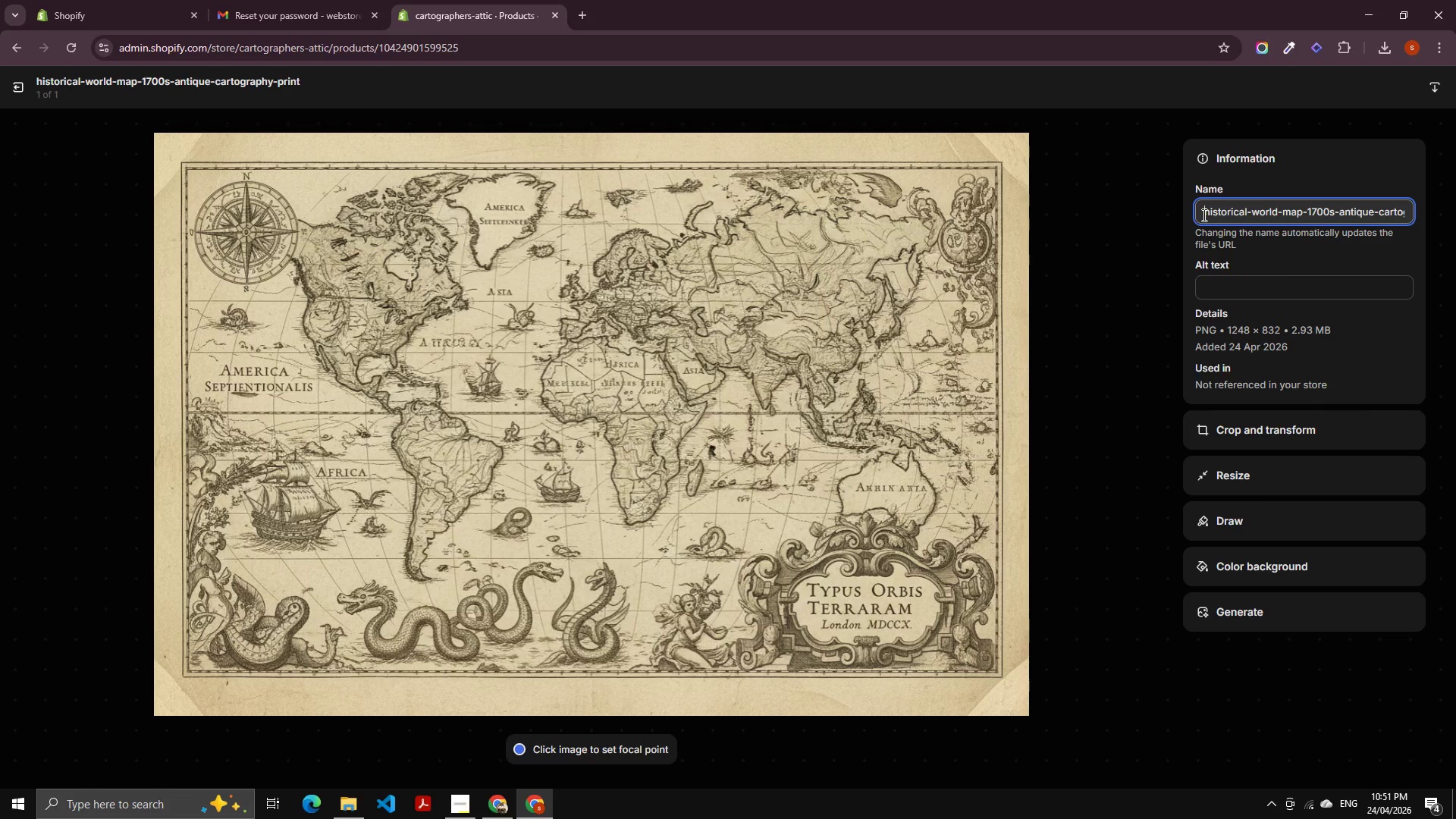 
left_click_drag(start_coordinate=[1203, 215], to_coordinate=[1300, 209])
 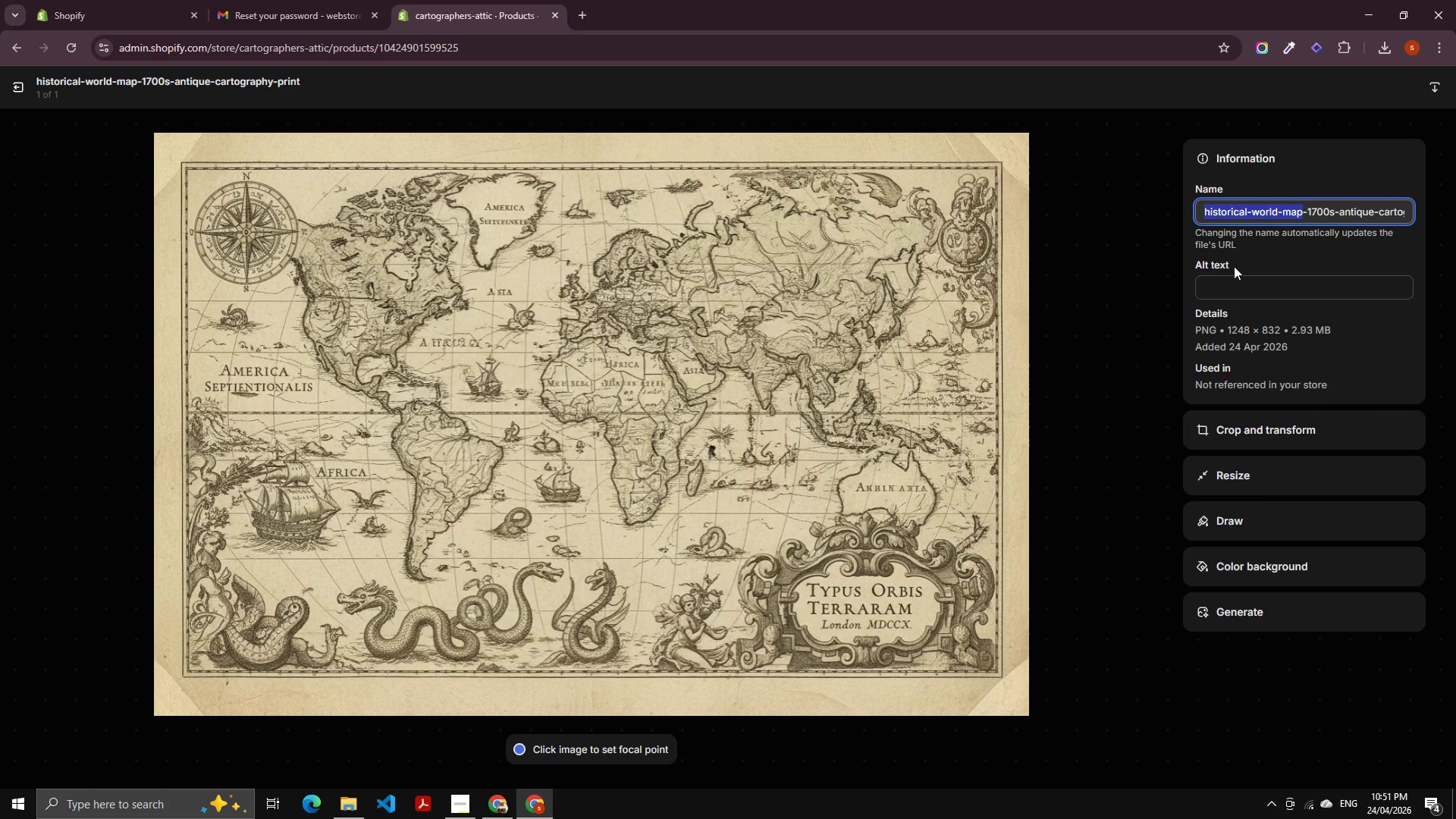 
key(Control+C)
 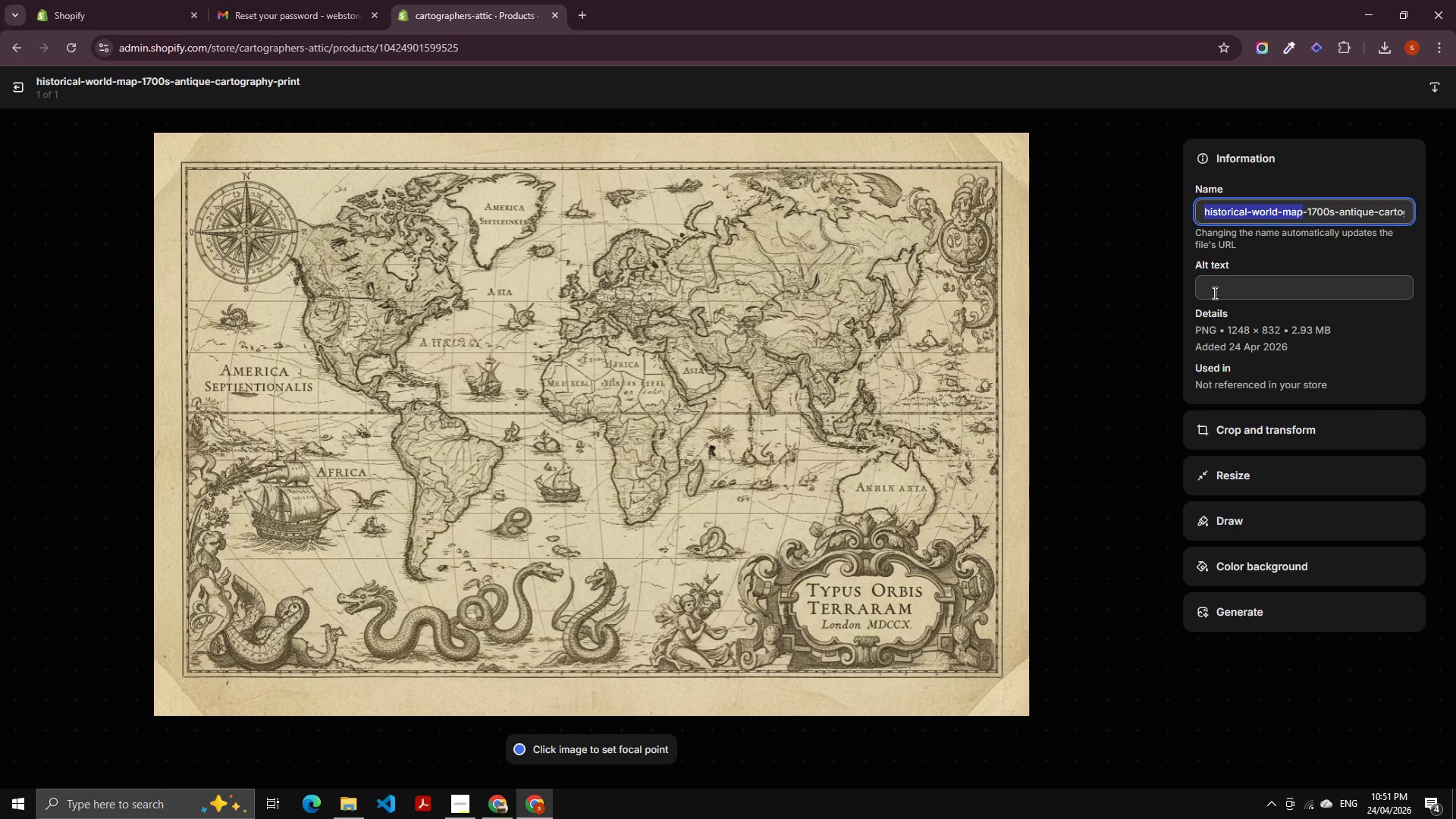 
left_click([1213, 293])
 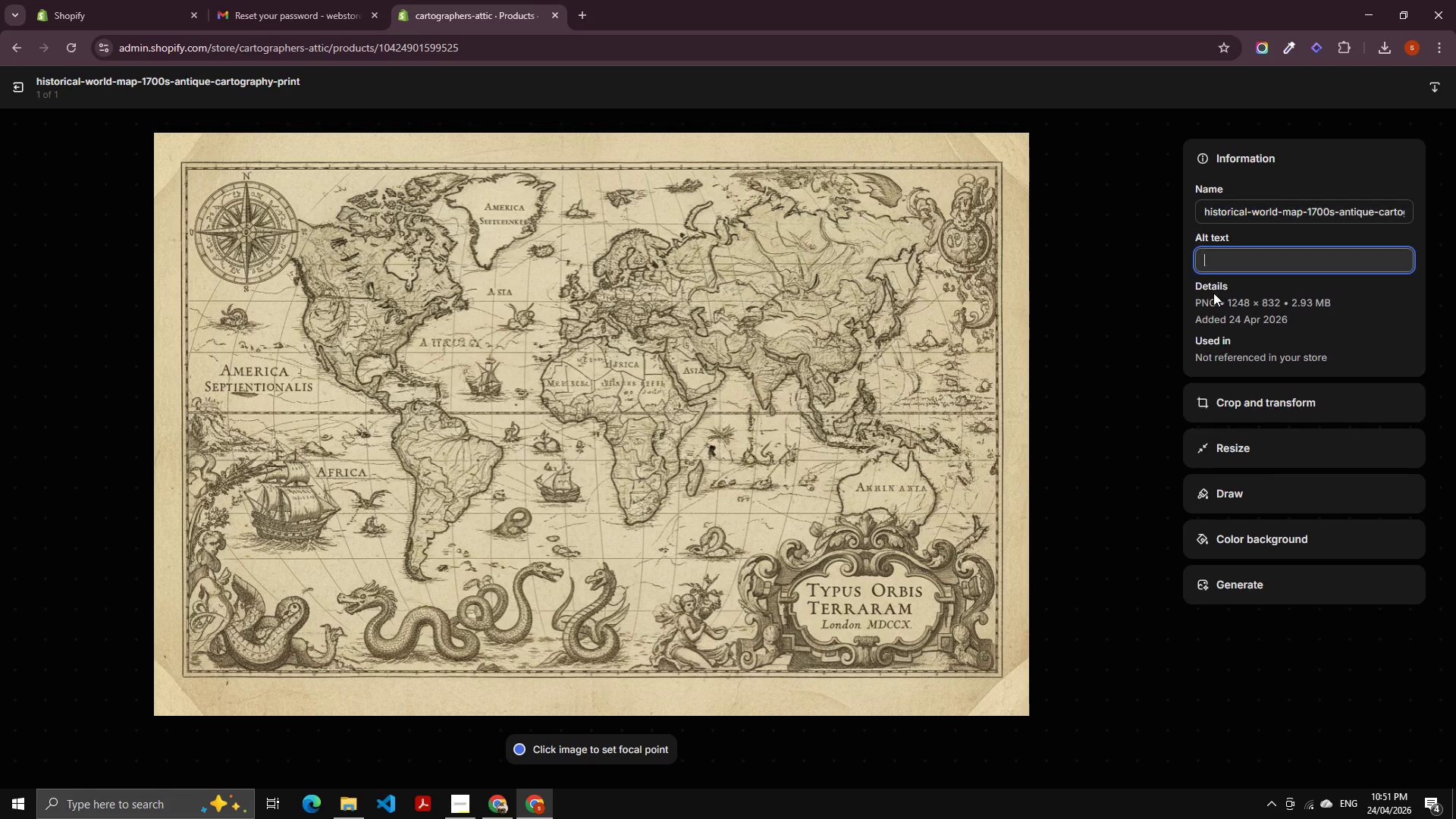 
key(Control+V)
 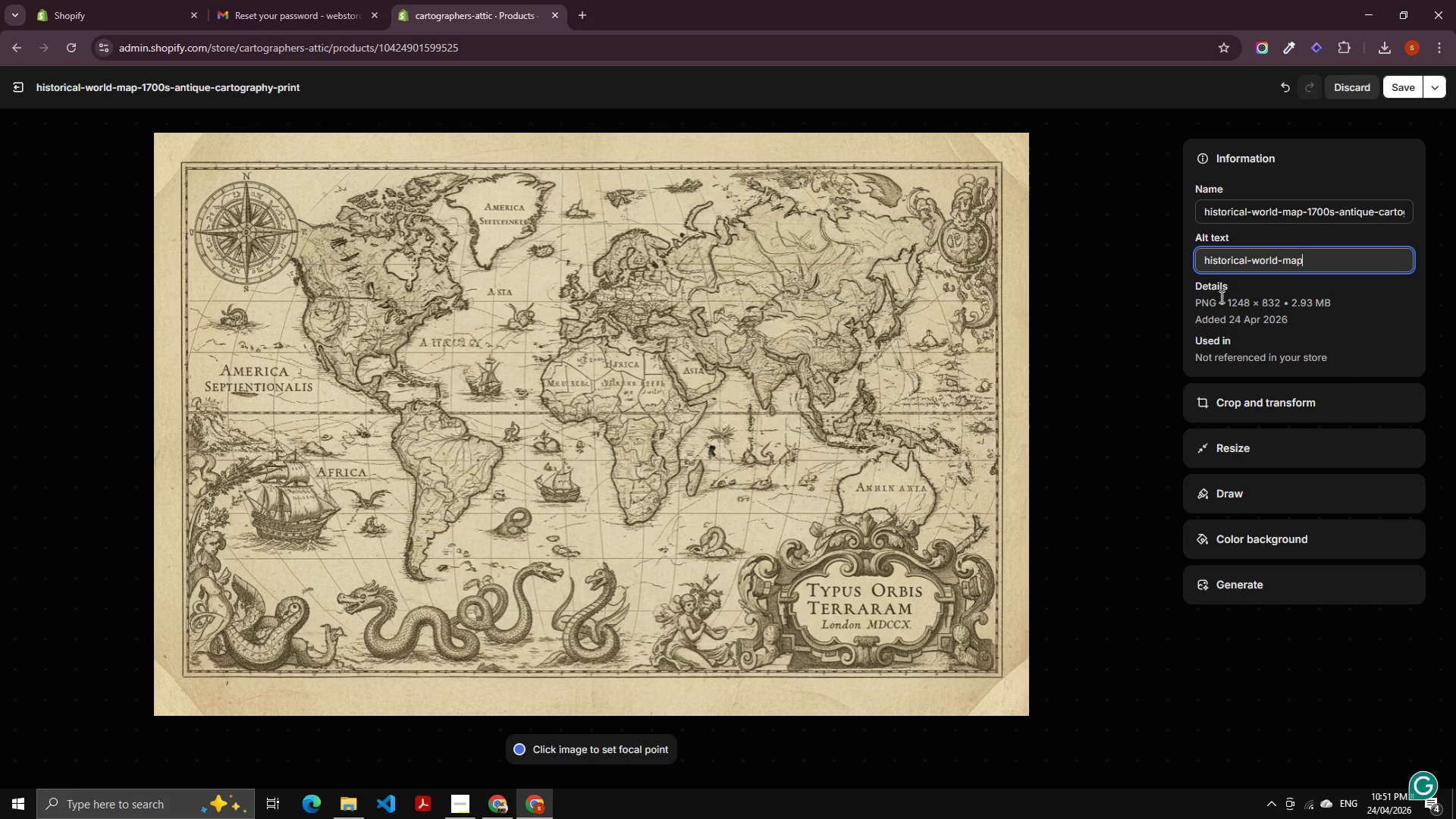 
key(ArrowLeft)
 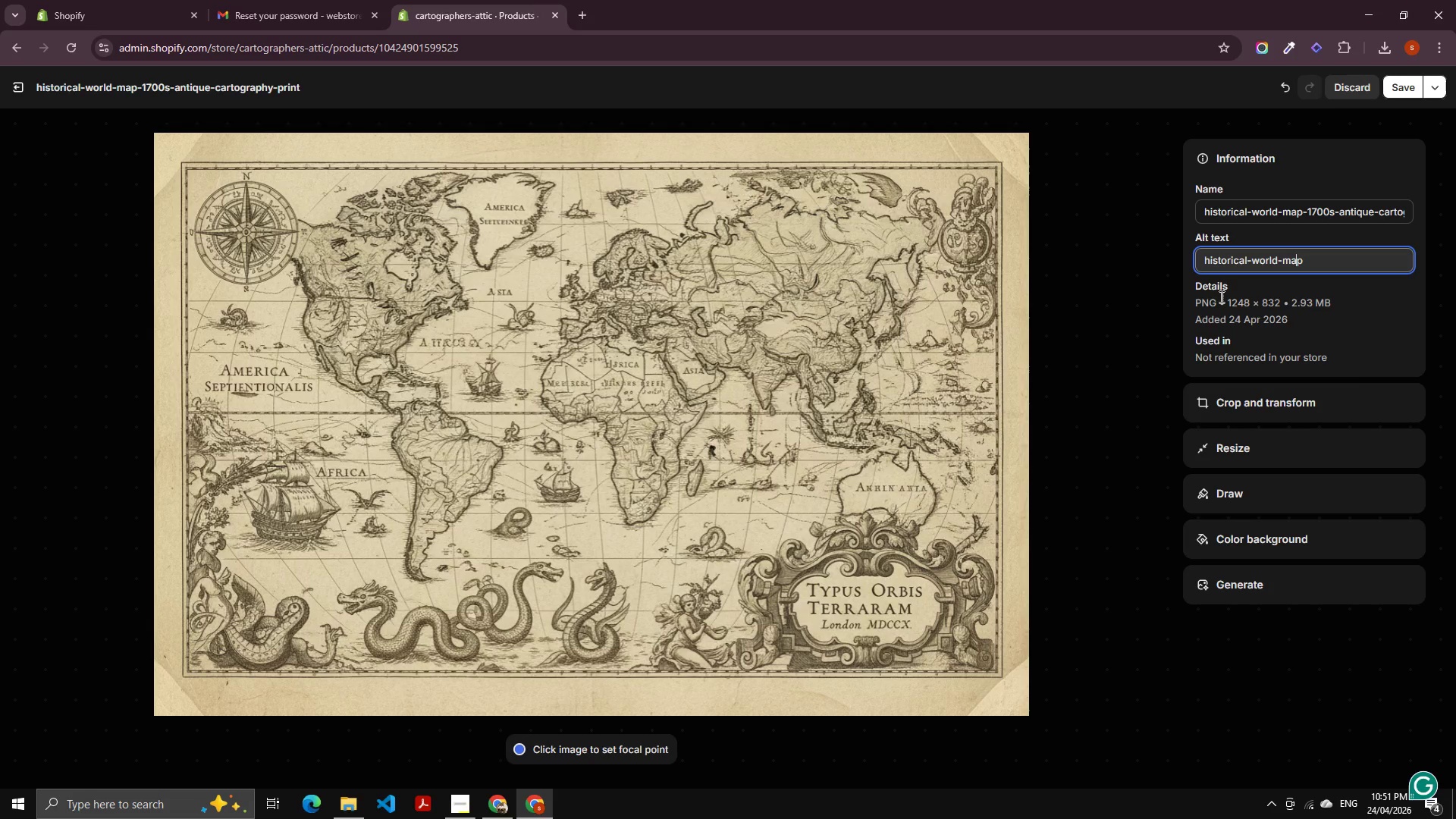 
key(ArrowLeft)
 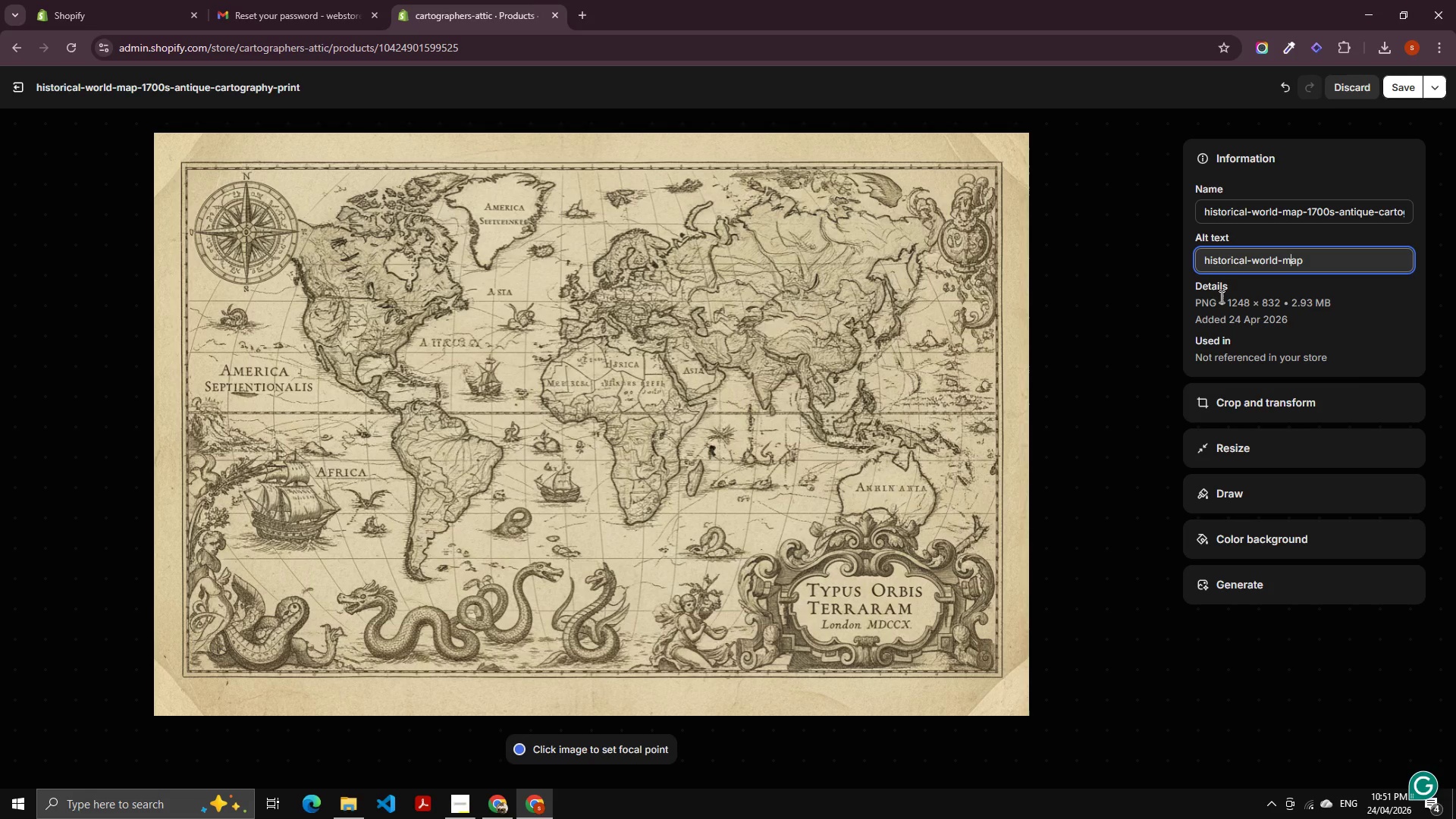 
key(ArrowLeft)
 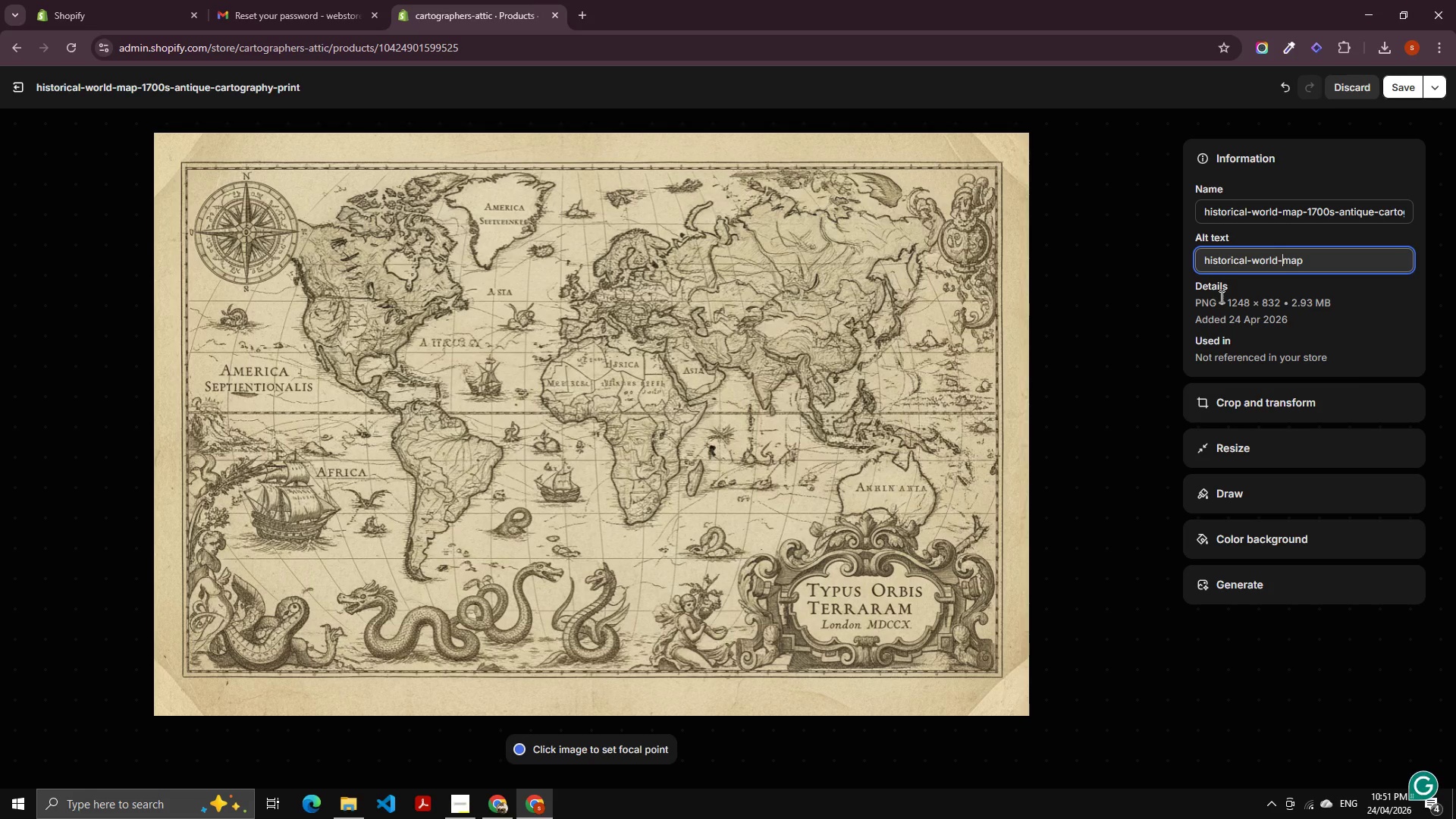 
key(ArrowLeft)
 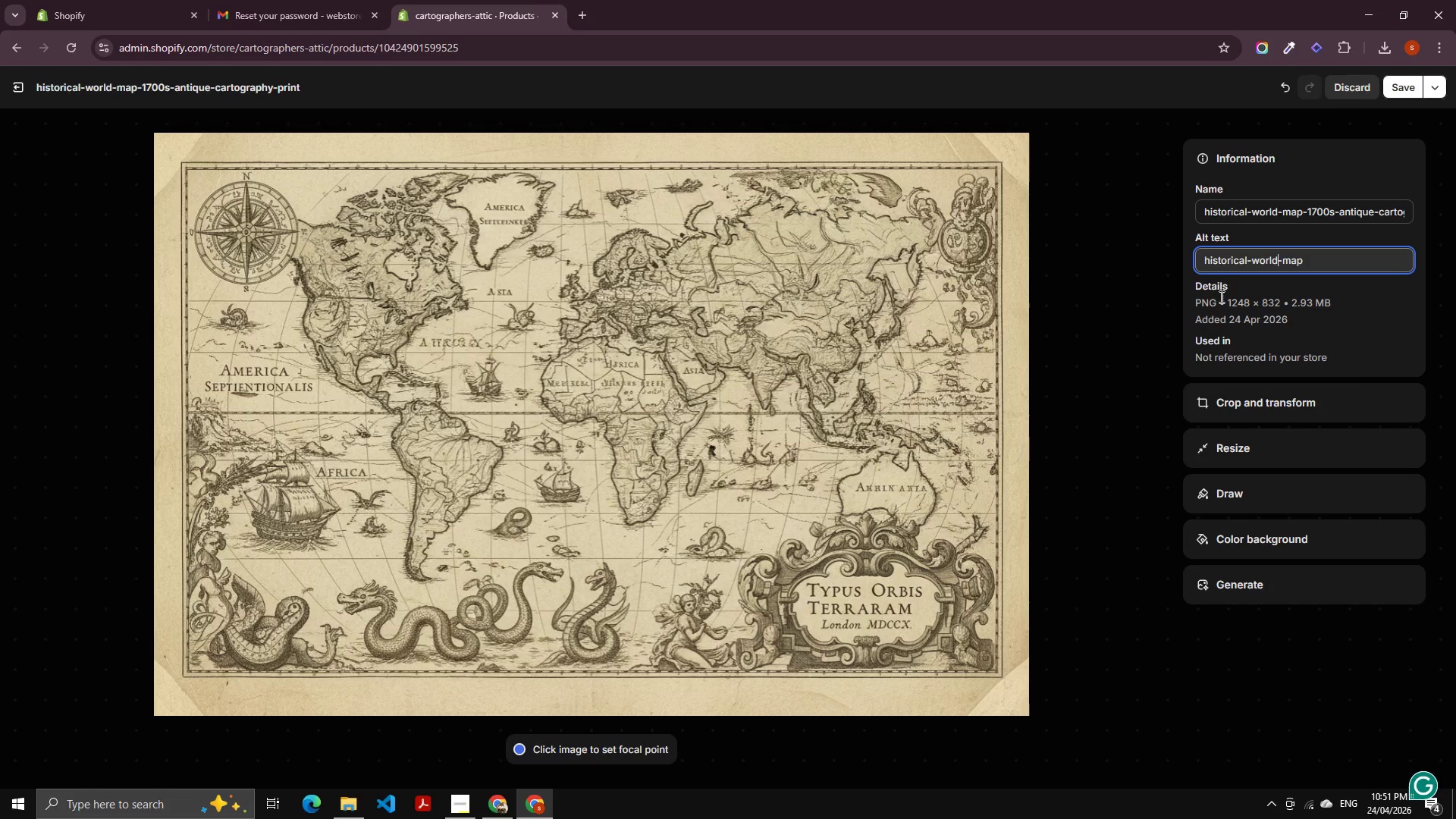 
key(ArrowRight)
 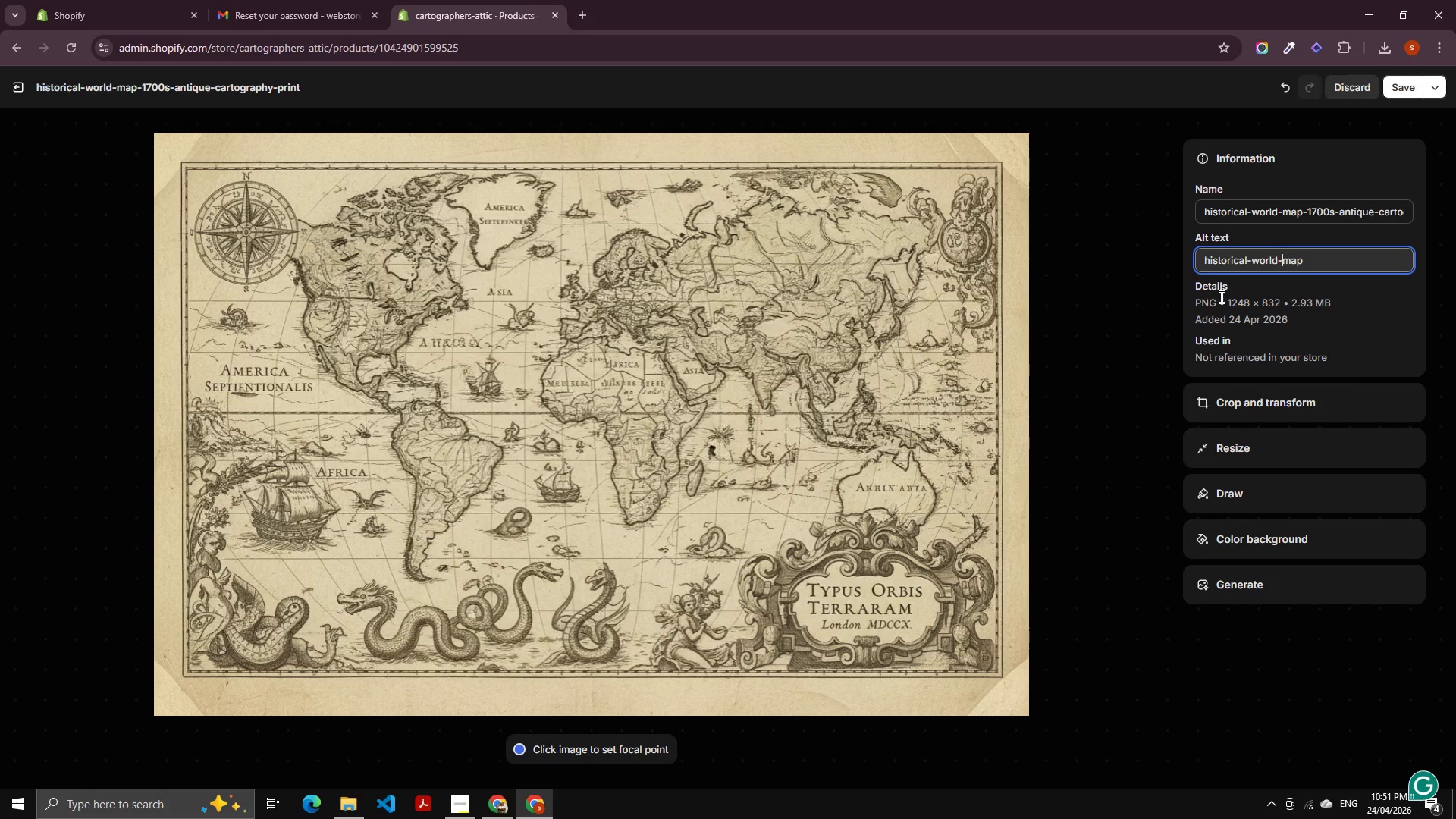 
key(Backspace)
 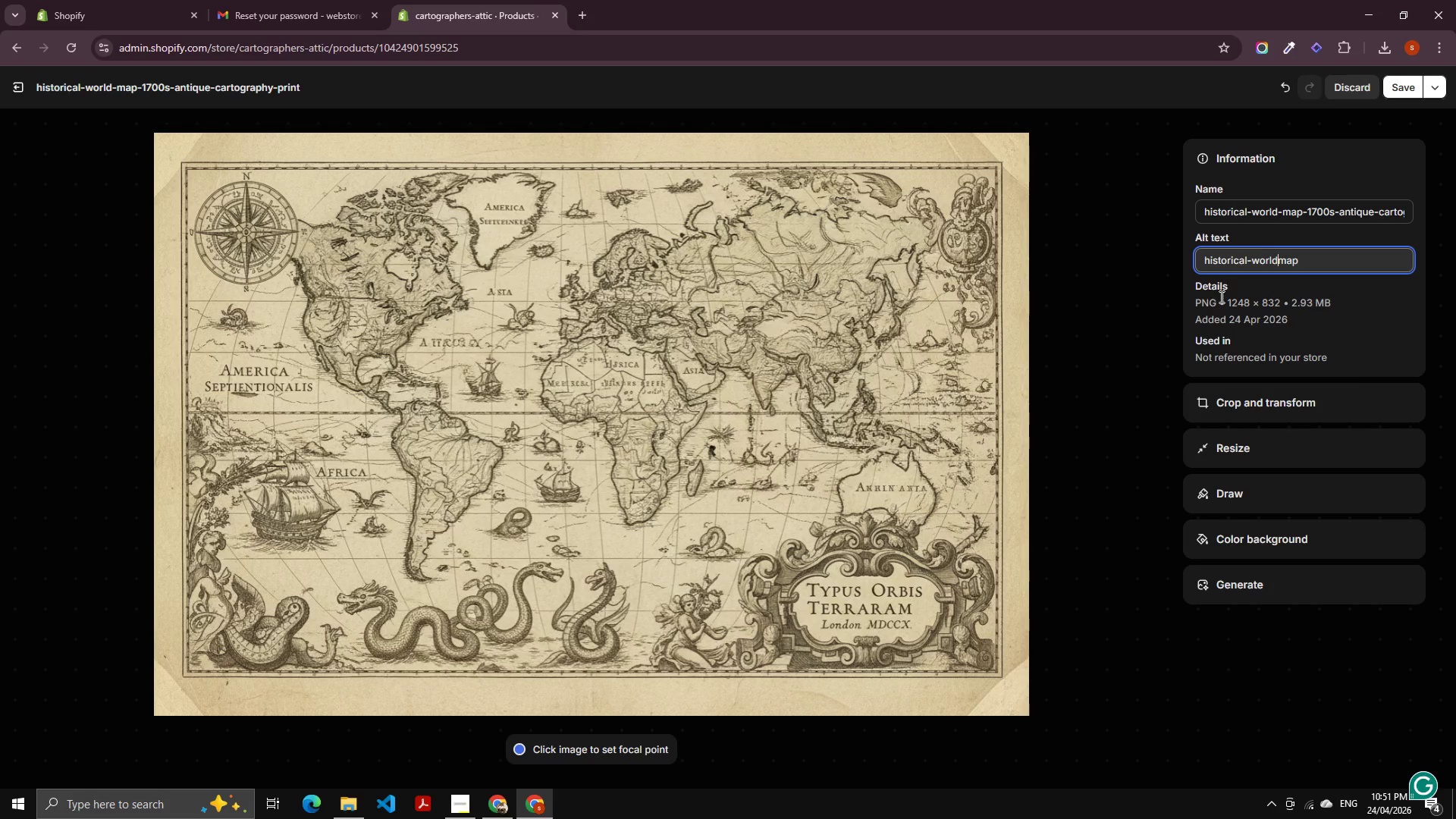 
key(Space)
 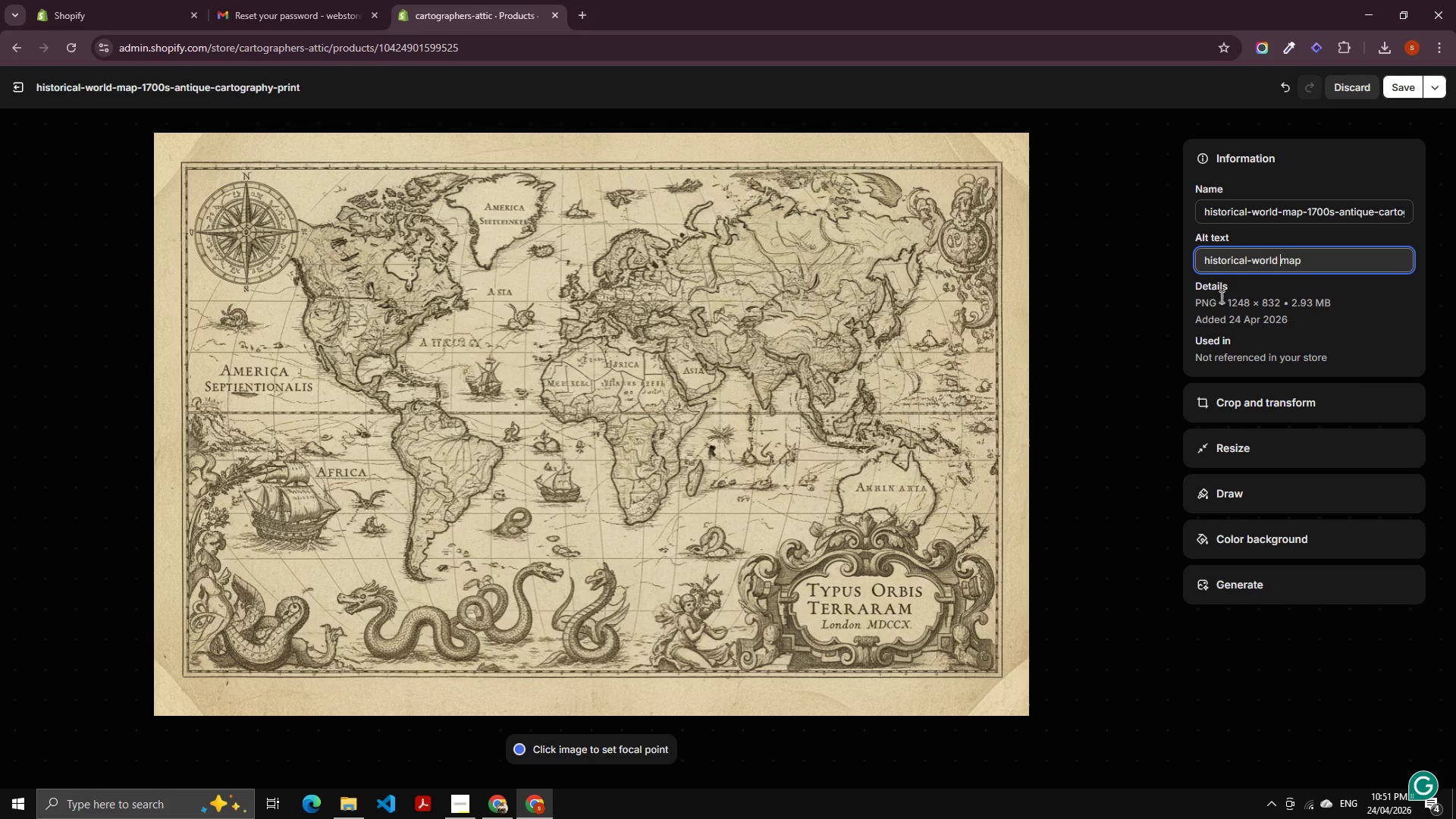 
key(Control+ArrowLeft)
 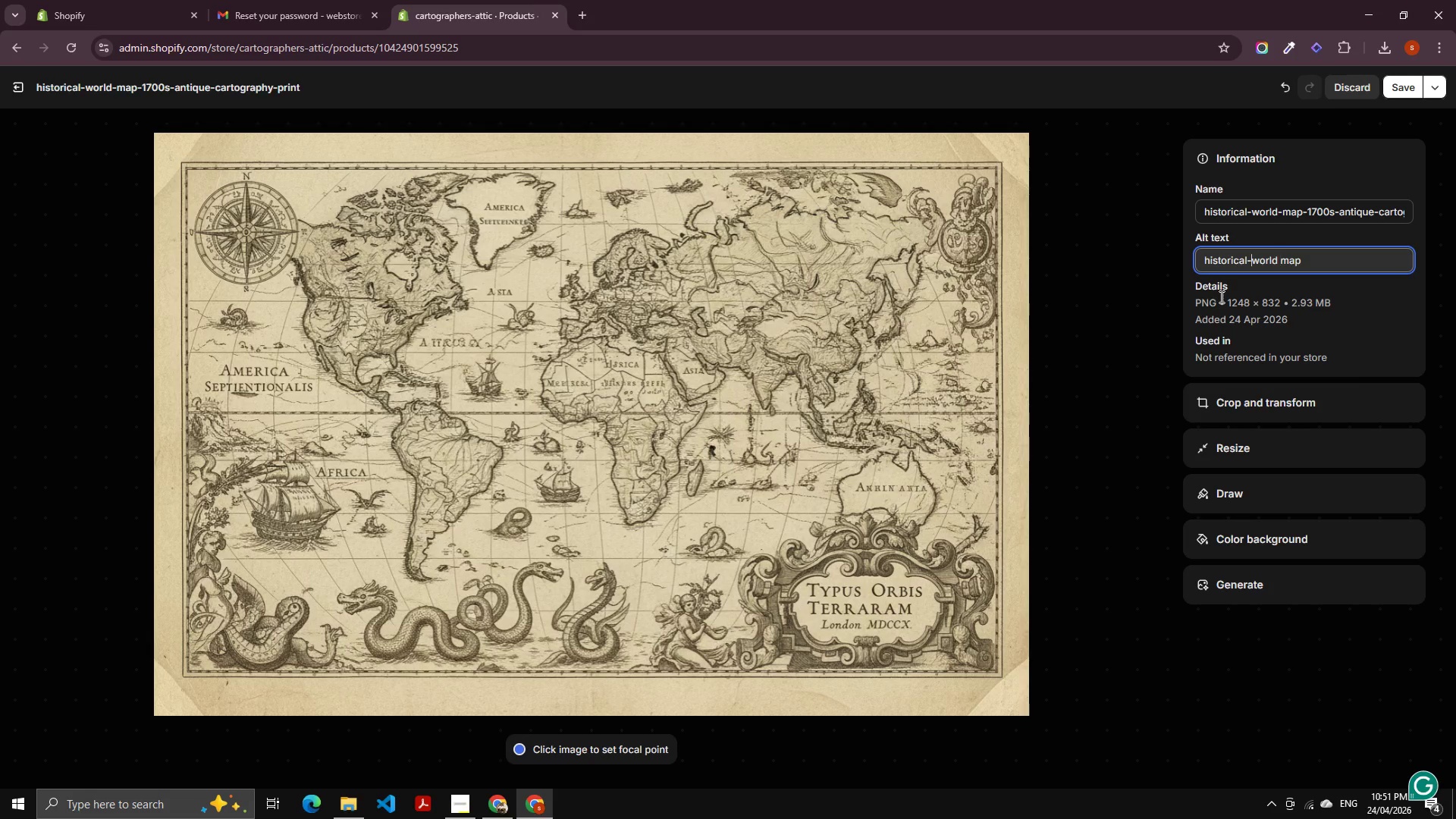 
key(Control+ArrowLeft)
 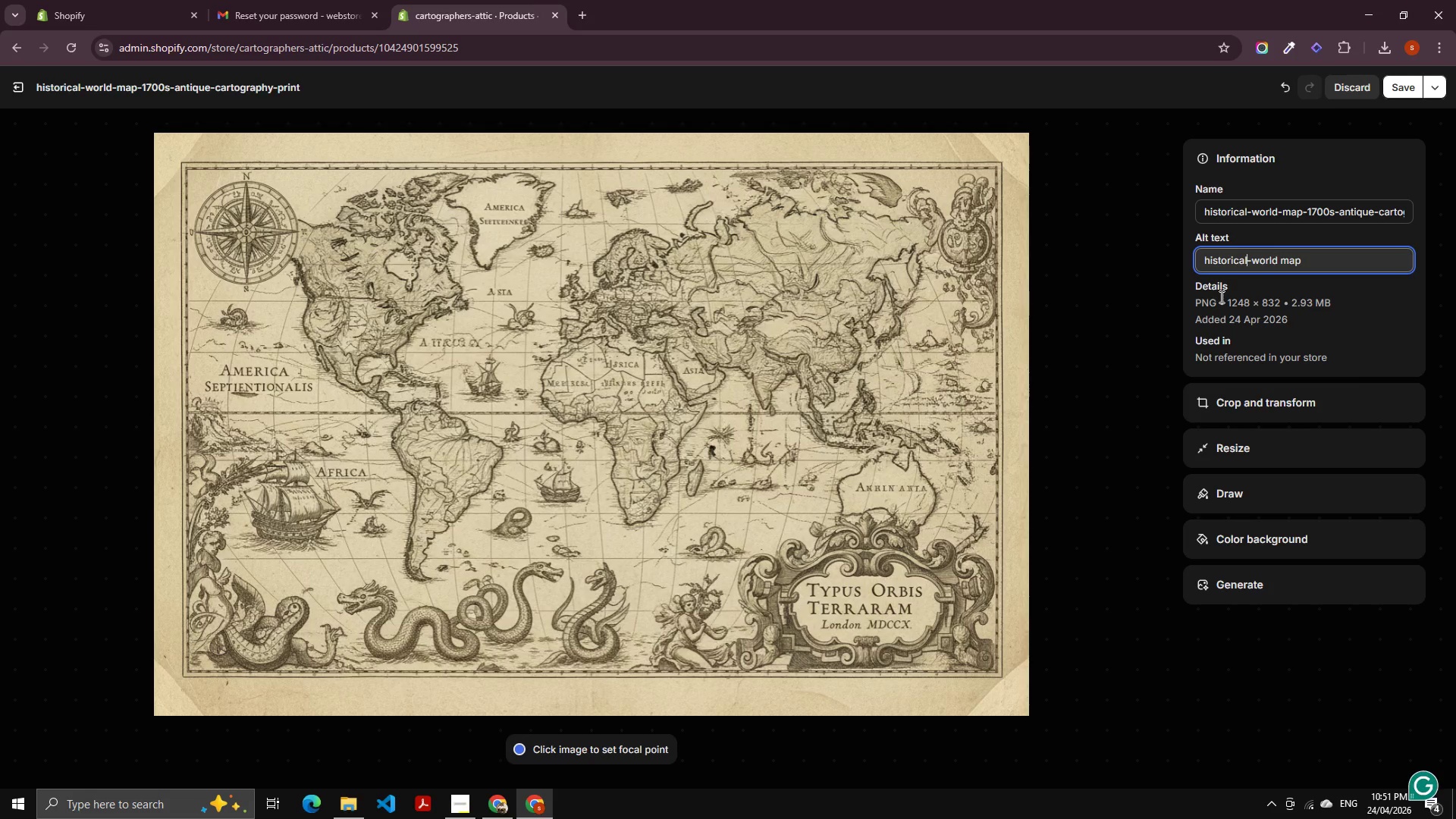 
key(ArrowRight)
 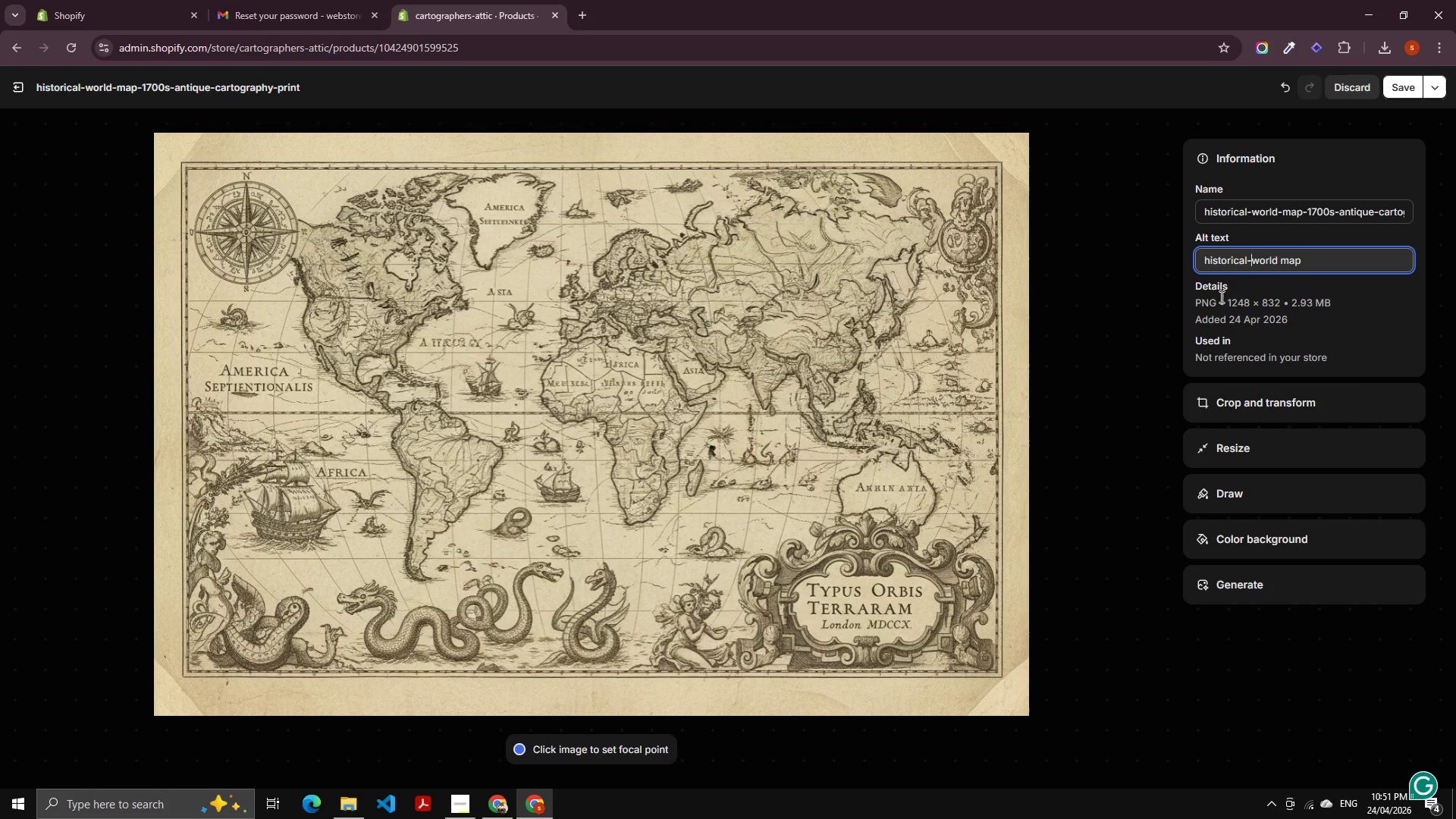 
key(Backspace)
 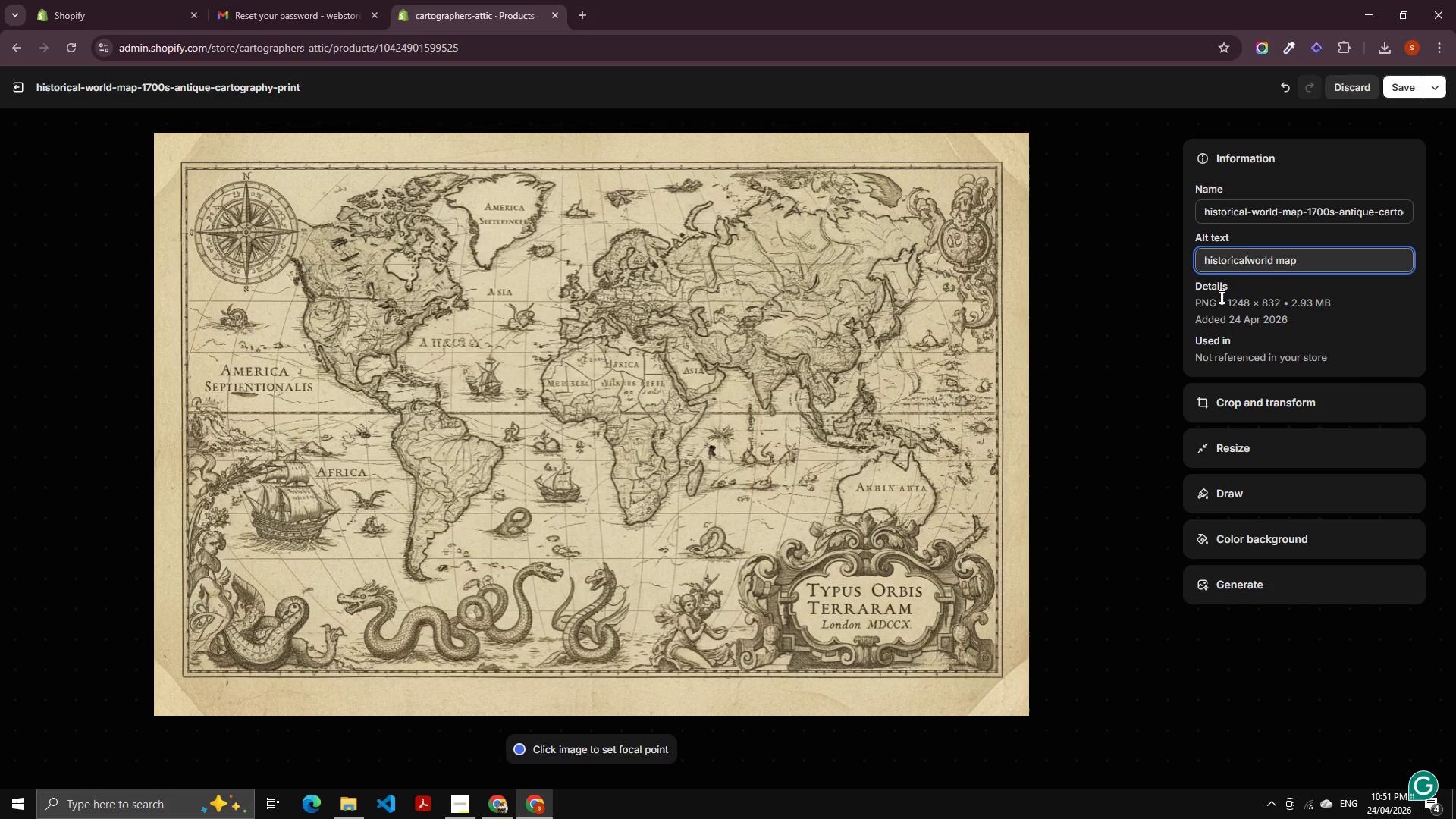 
key(Space)
 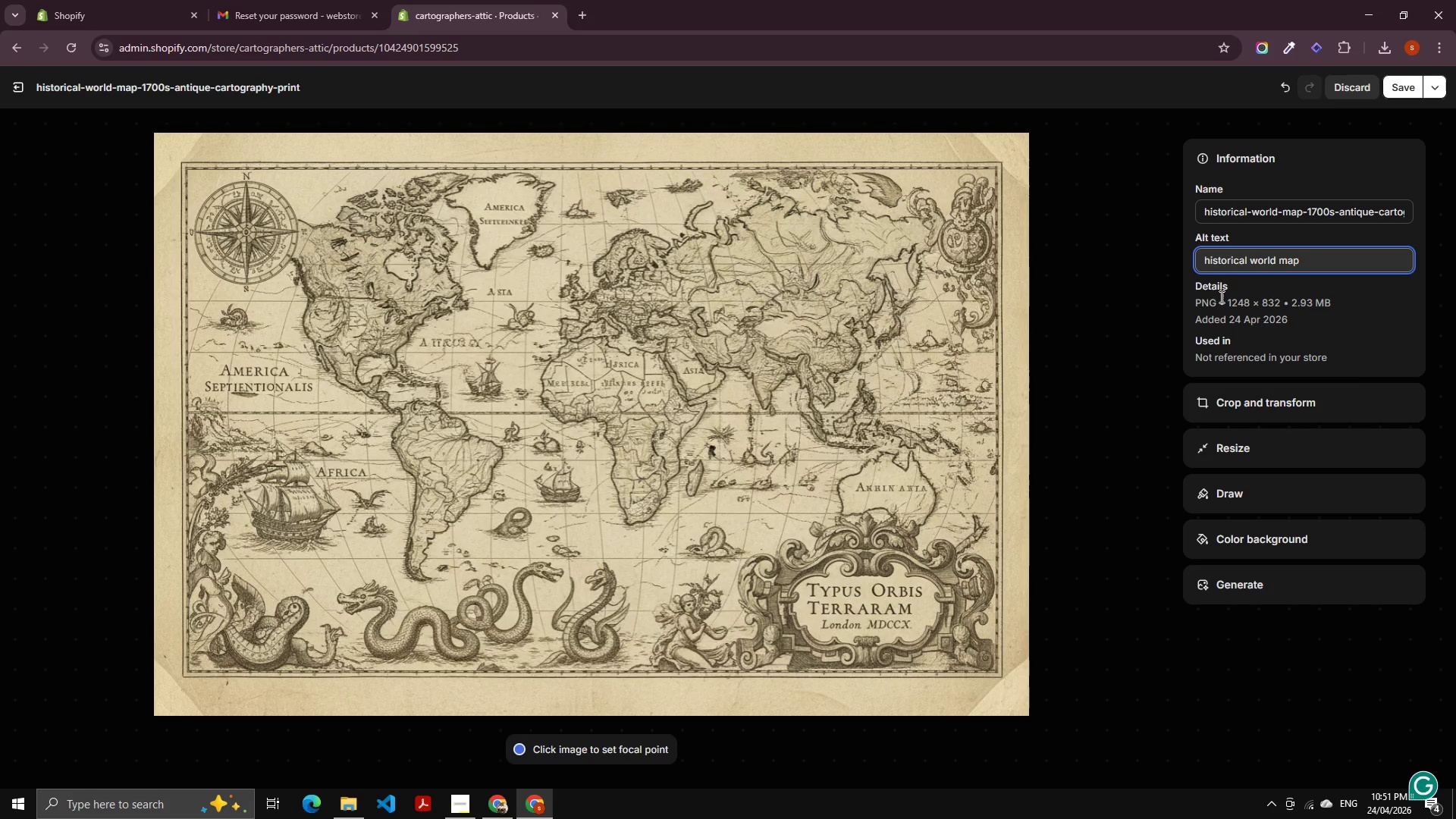 
key(Control+ArrowRight)
 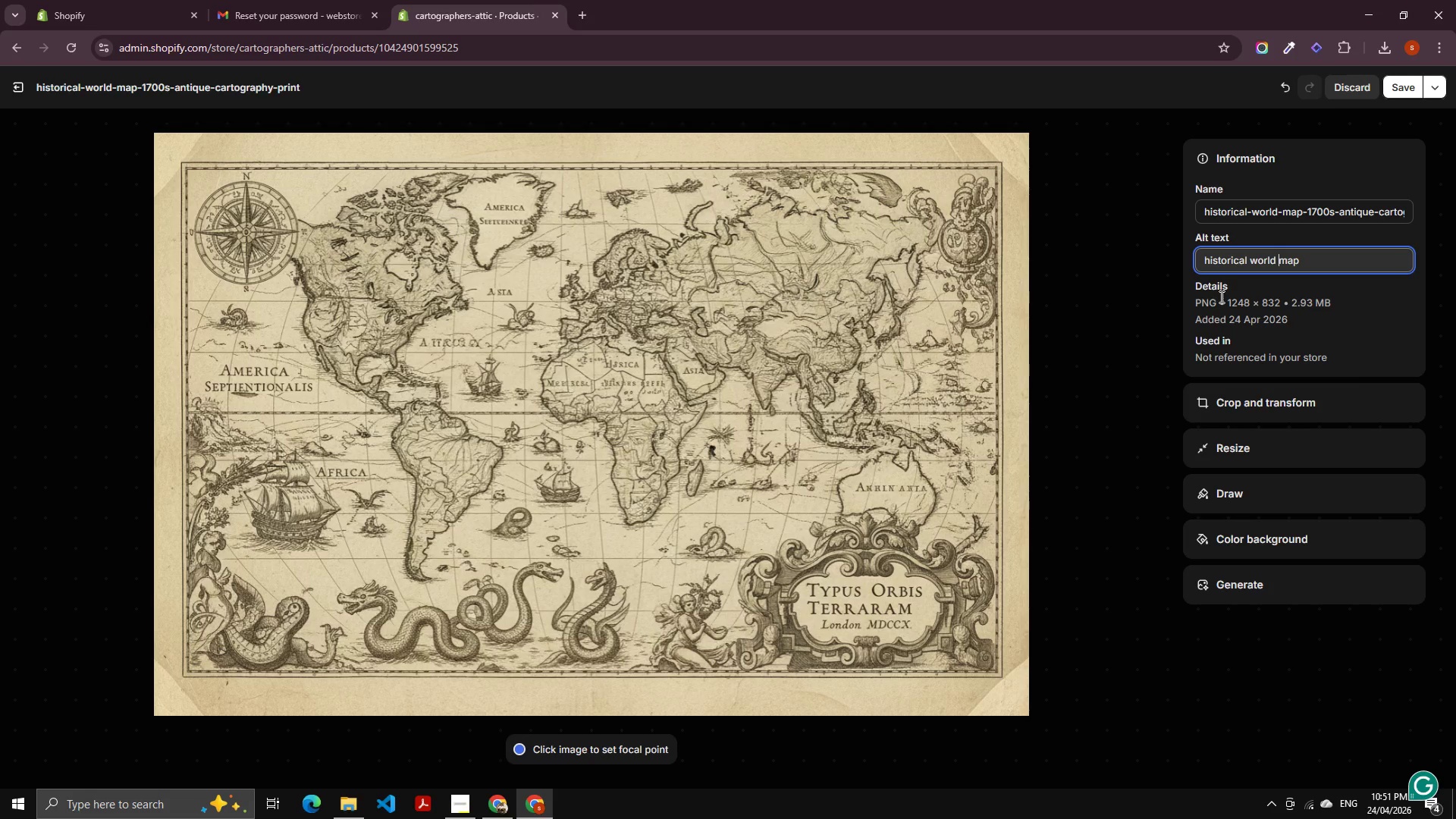 
key(Control+ArrowRight)
 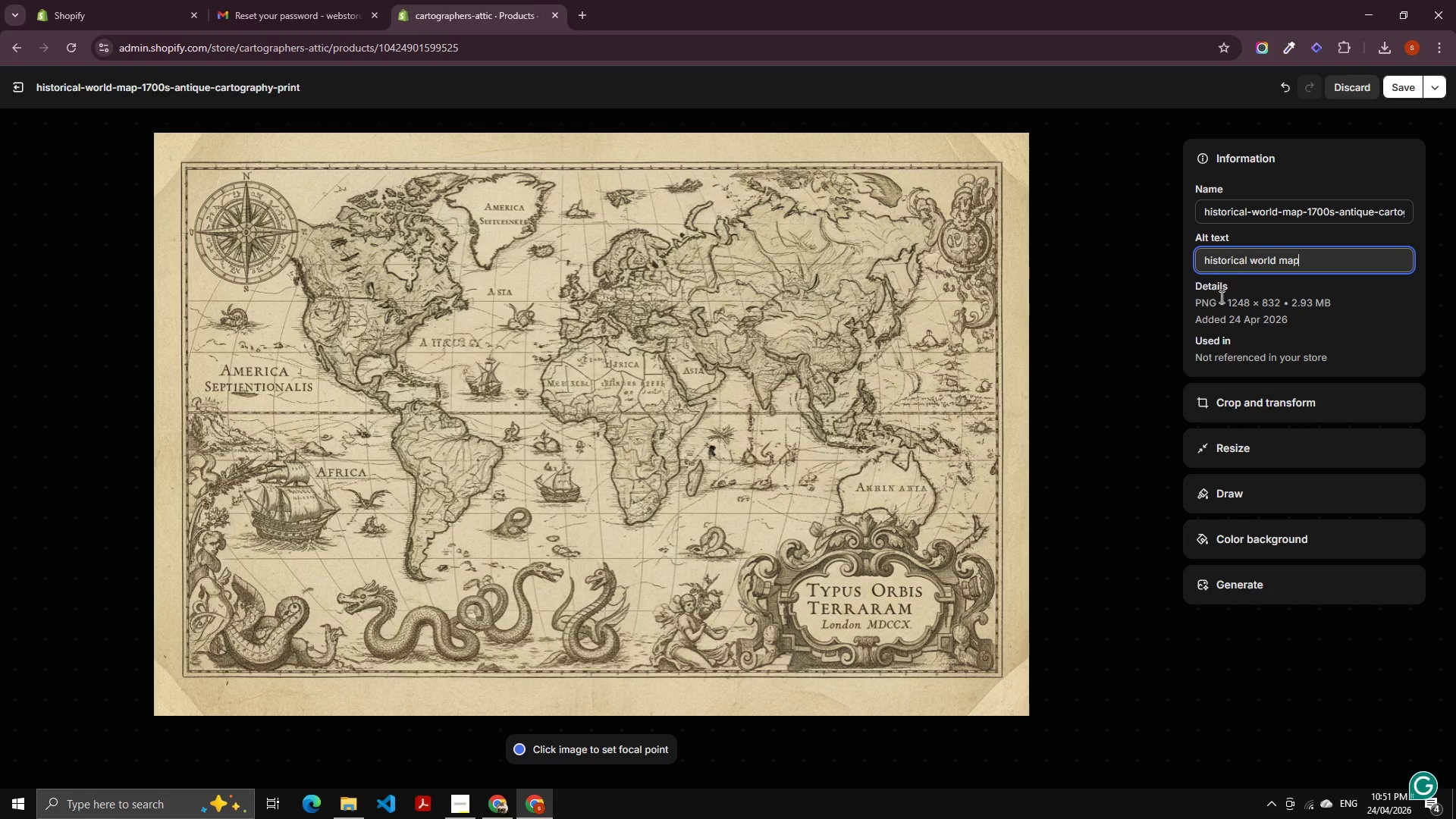 
key(Control+ArrowRight)
 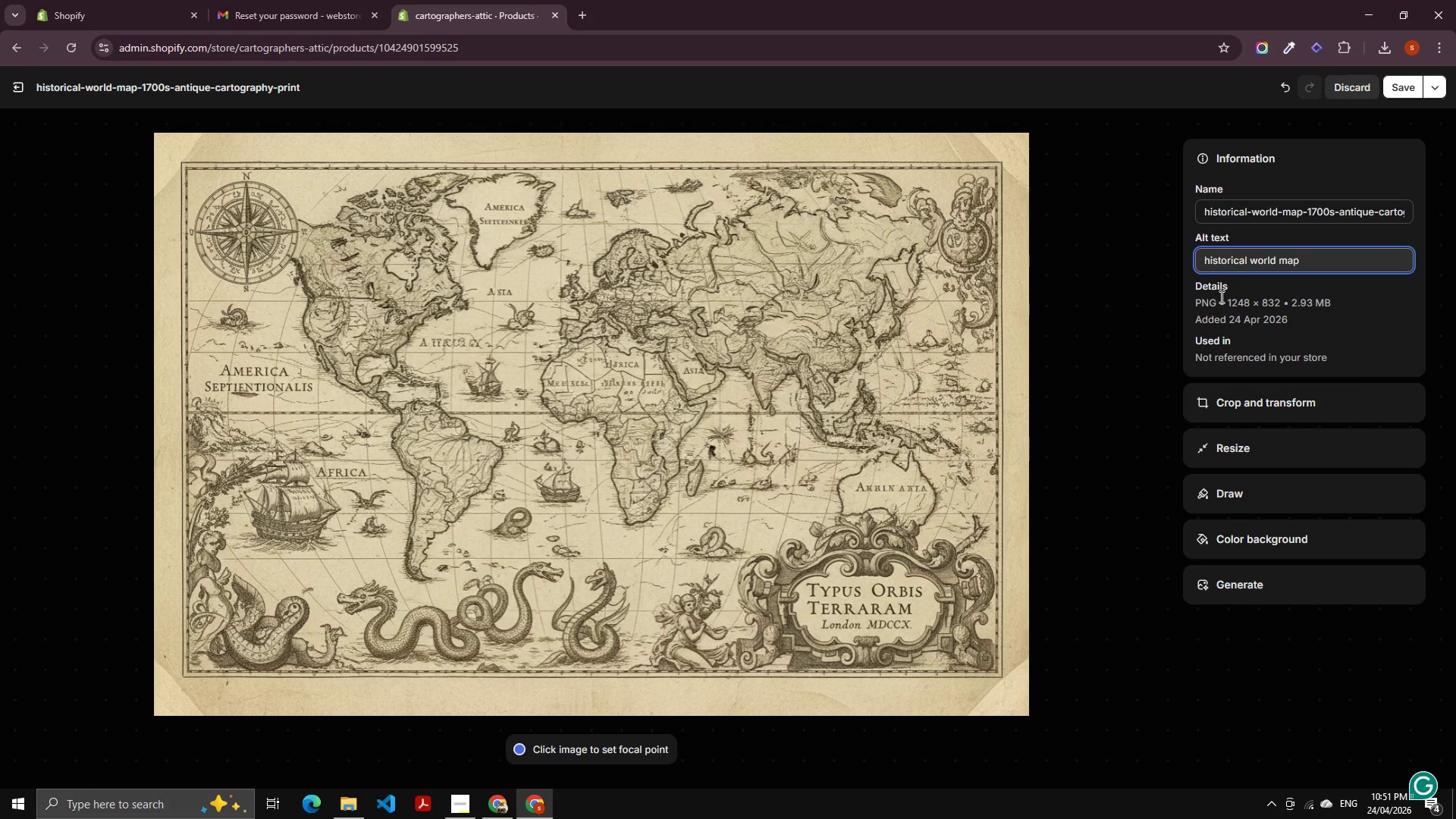 
key(Space)
 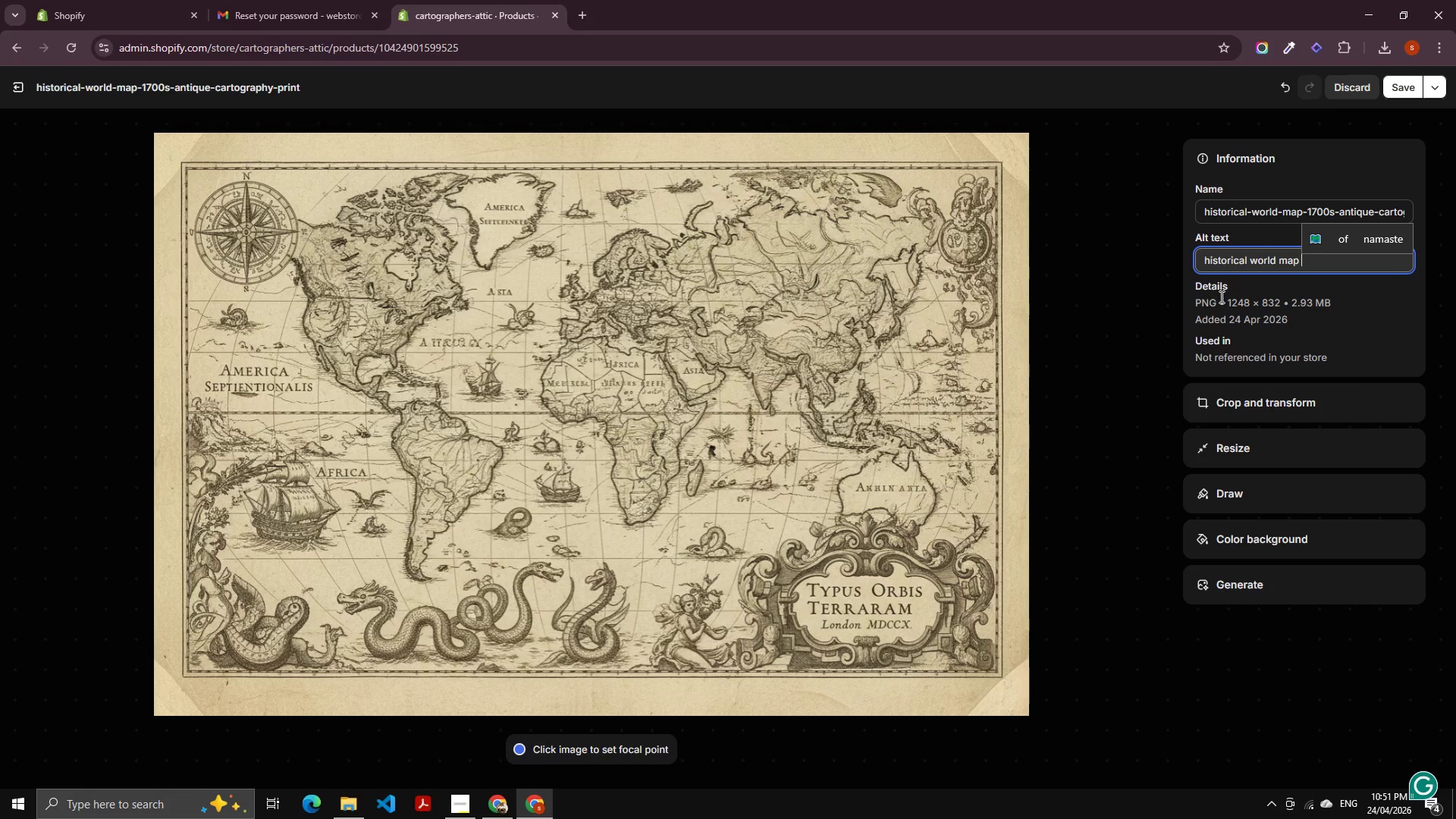 
key(Space)
 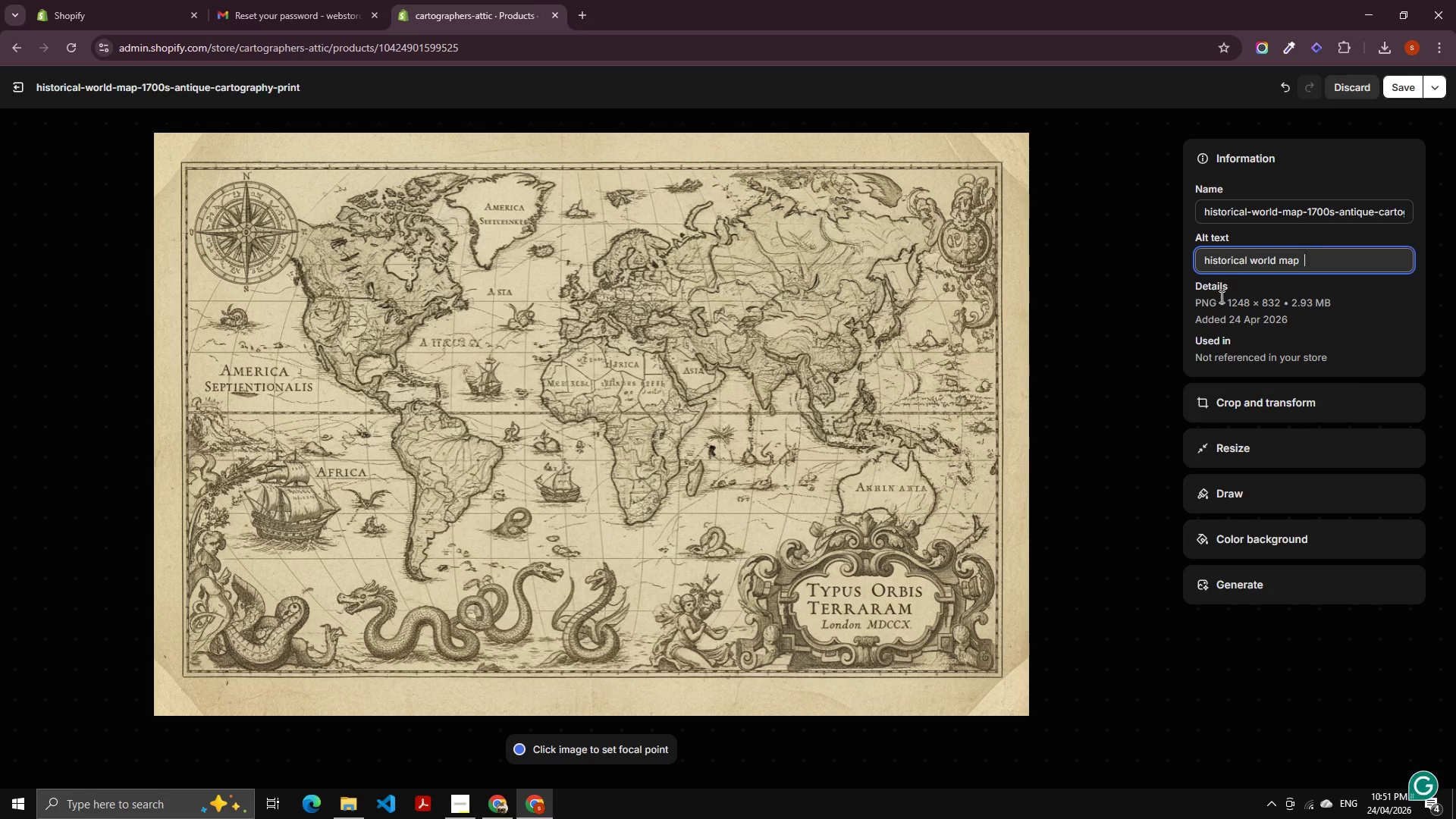 
key(Numpad1)
 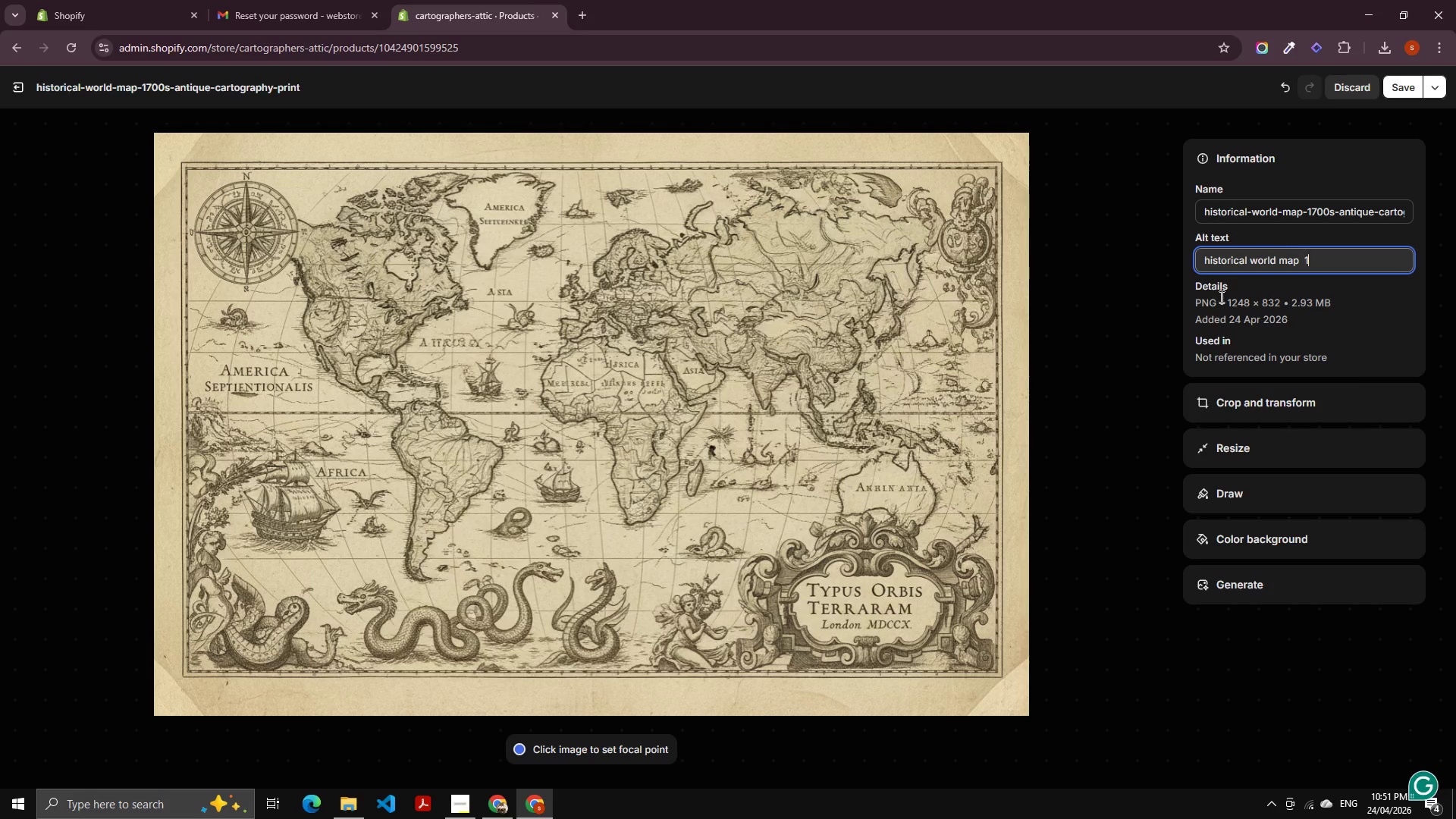 
key(Numpad7)
 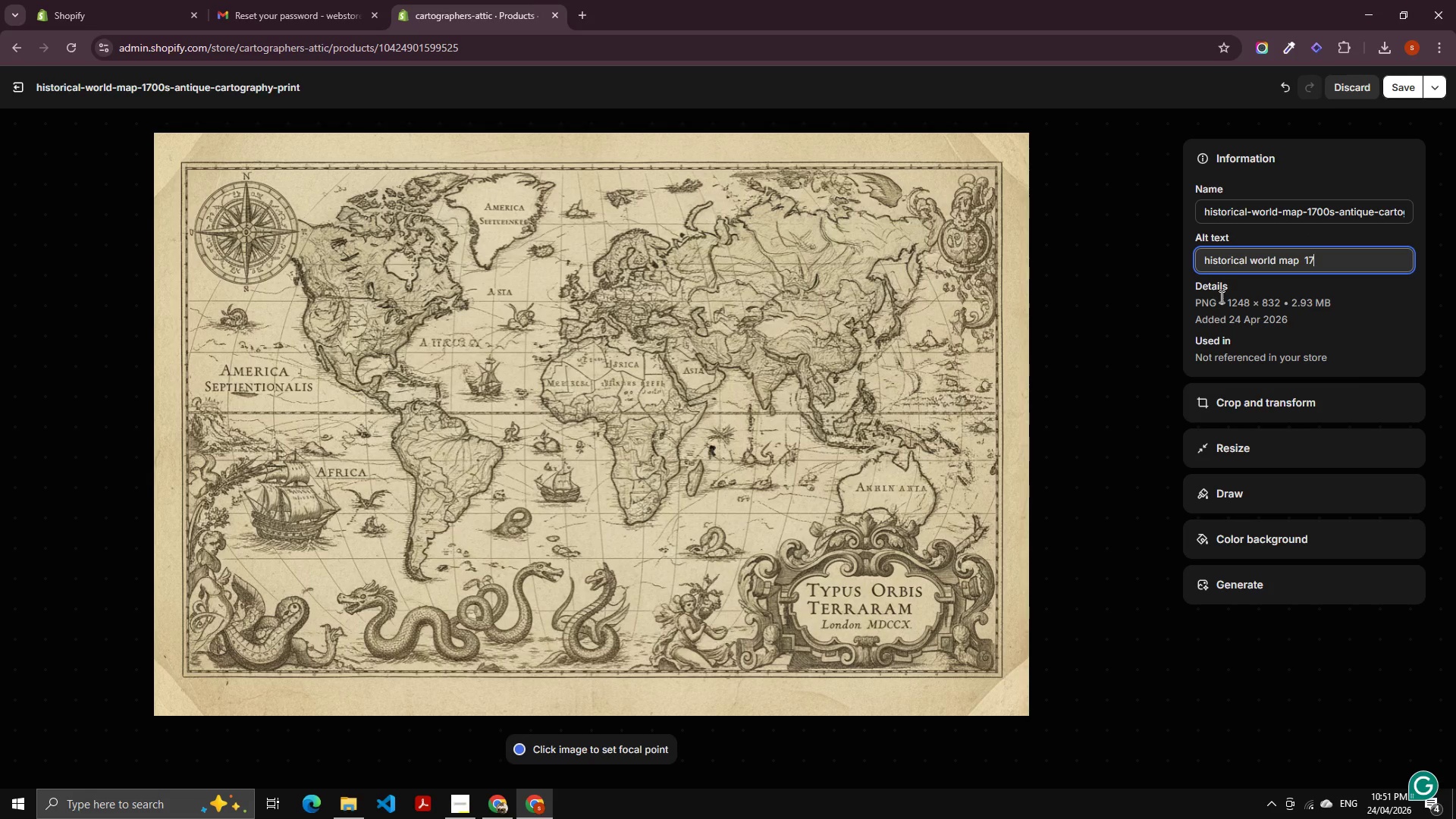 
key(Numpad0)
 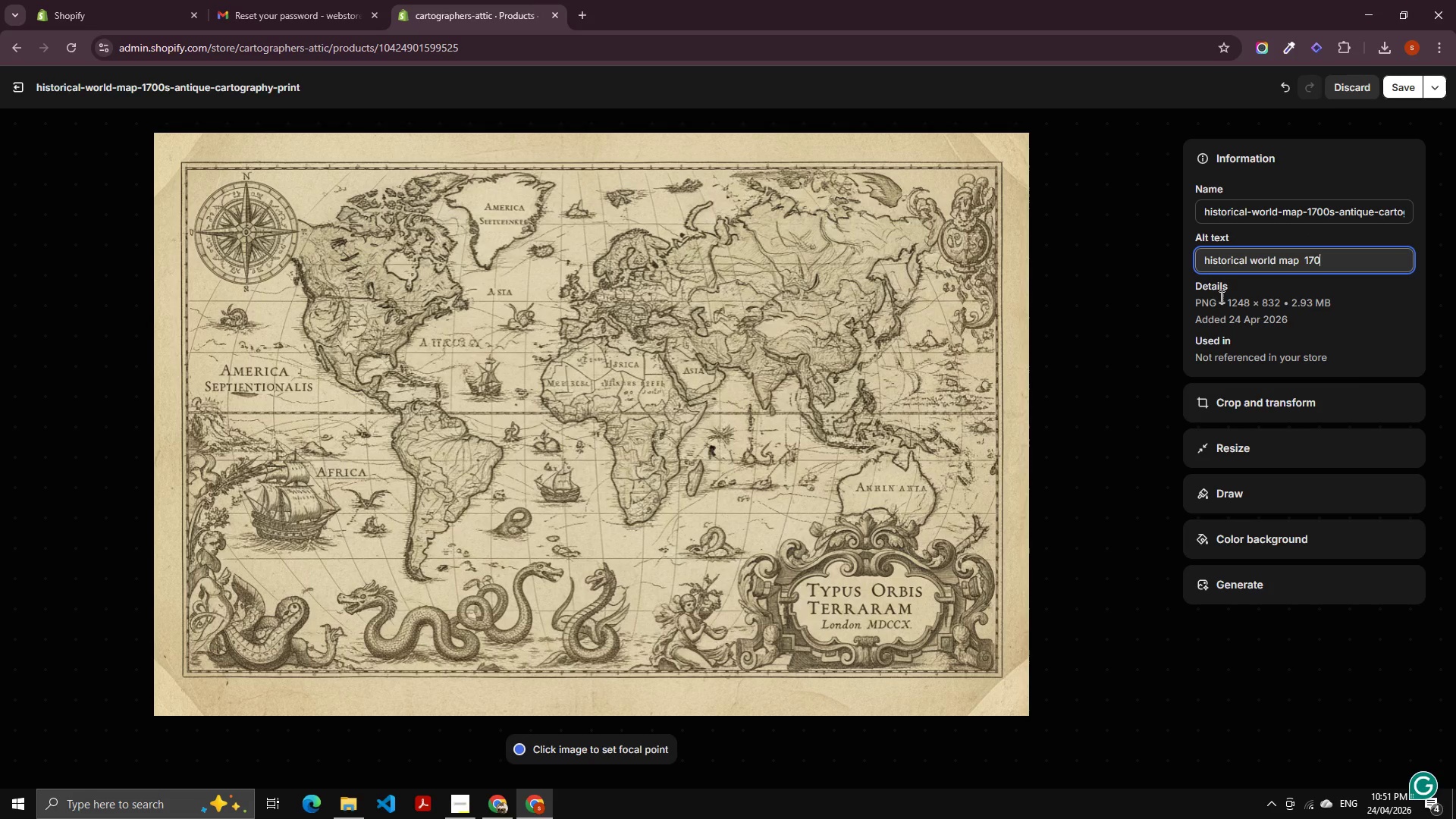 
key(Numpad0)
 